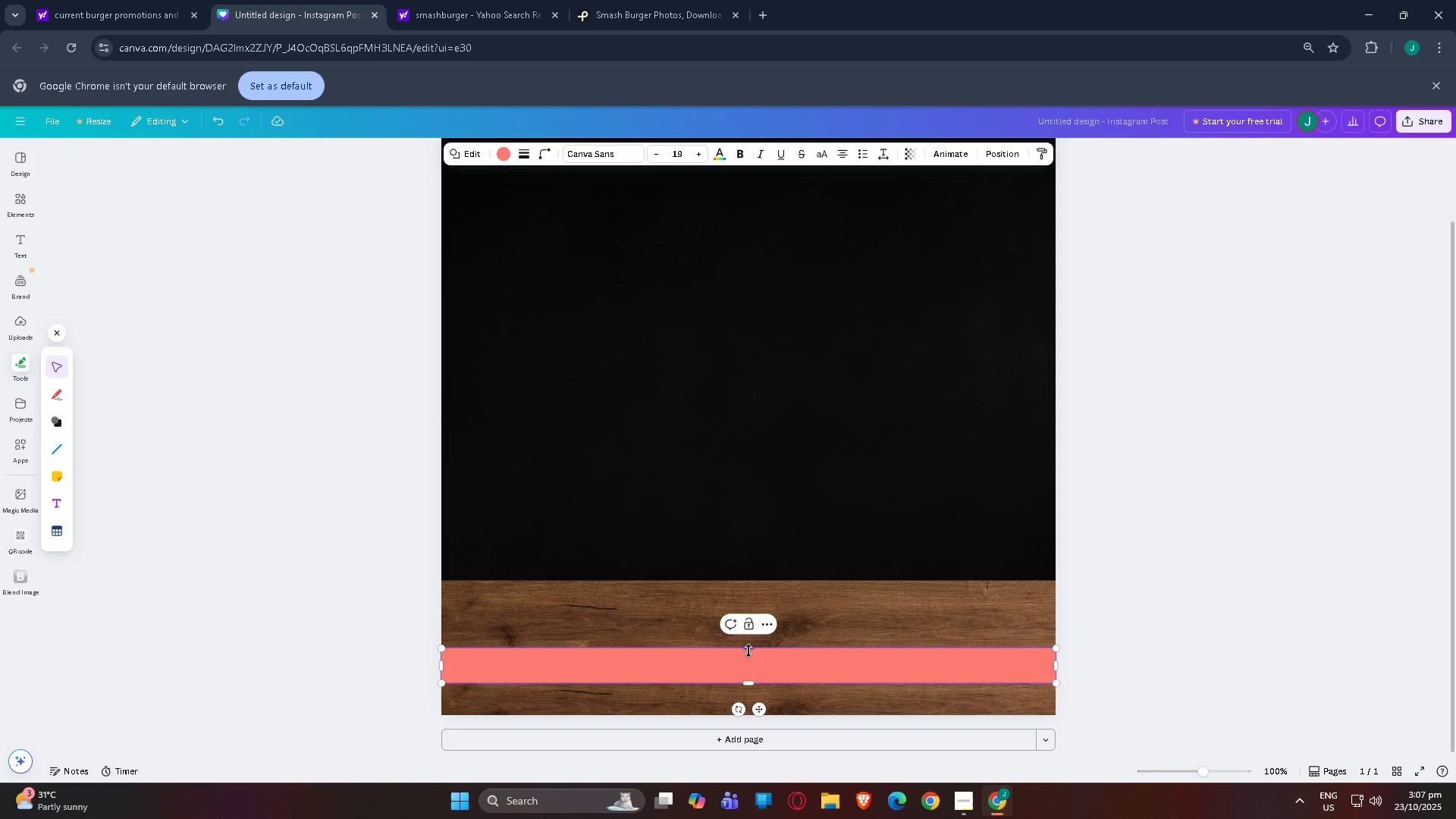 
left_click_drag(start_coordinate=[748, 651], to_coordinate=[751, 662])
 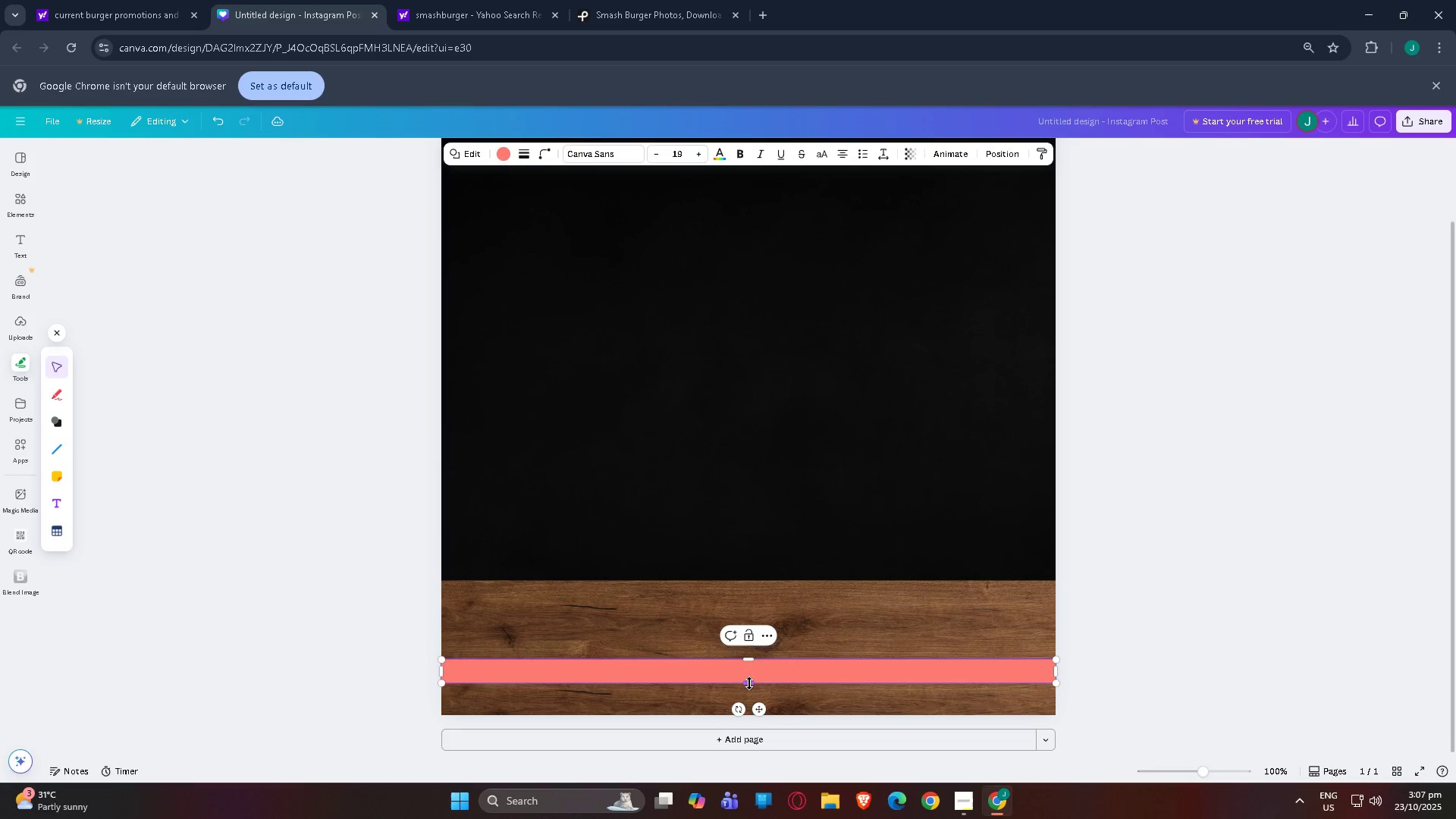 
left_click_drag(start_coordinate=[749, 683], to_coordinate=[748, 677])
 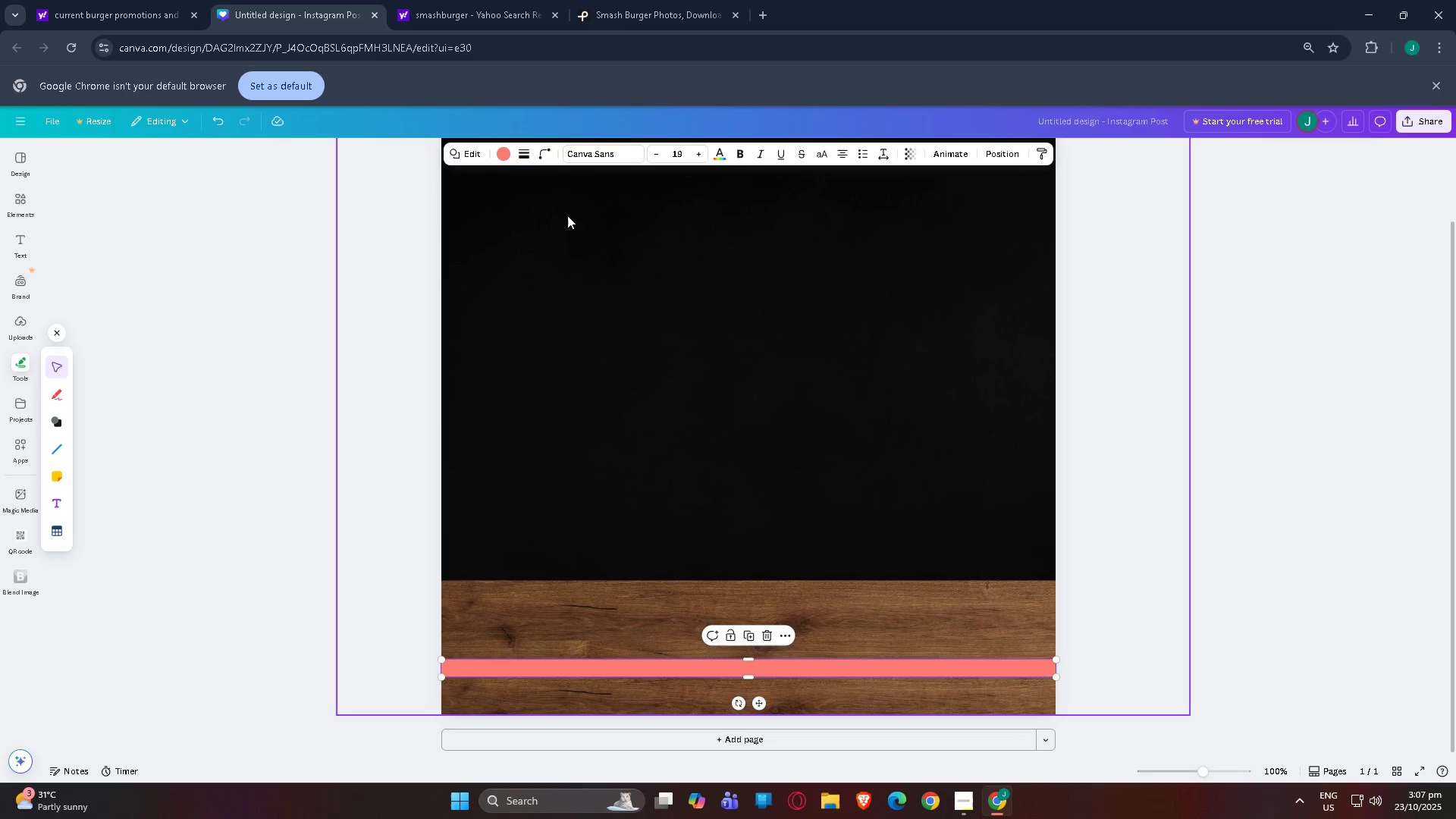 
left_click([505, 155])
 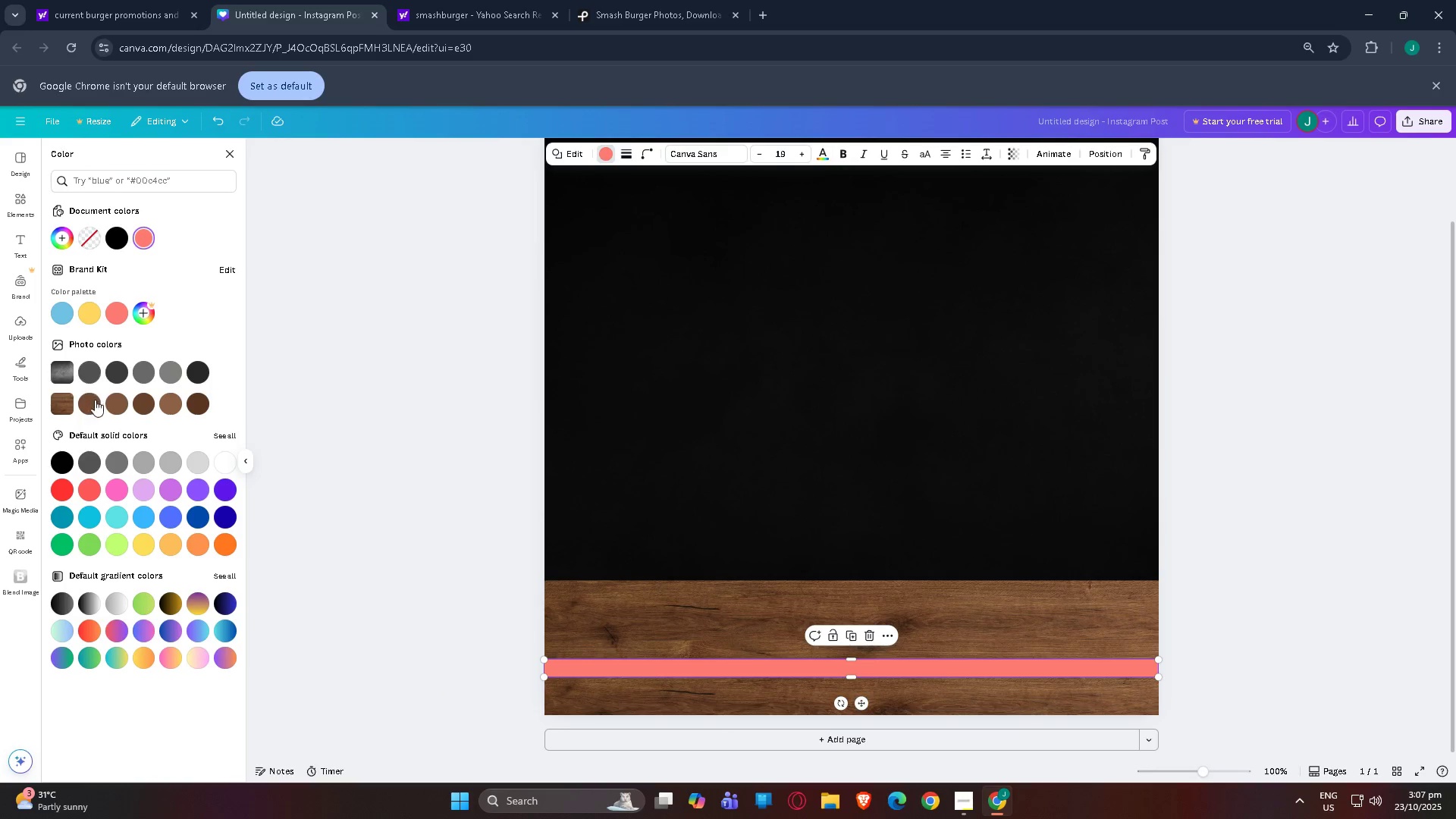 
left_click([90, 407])
 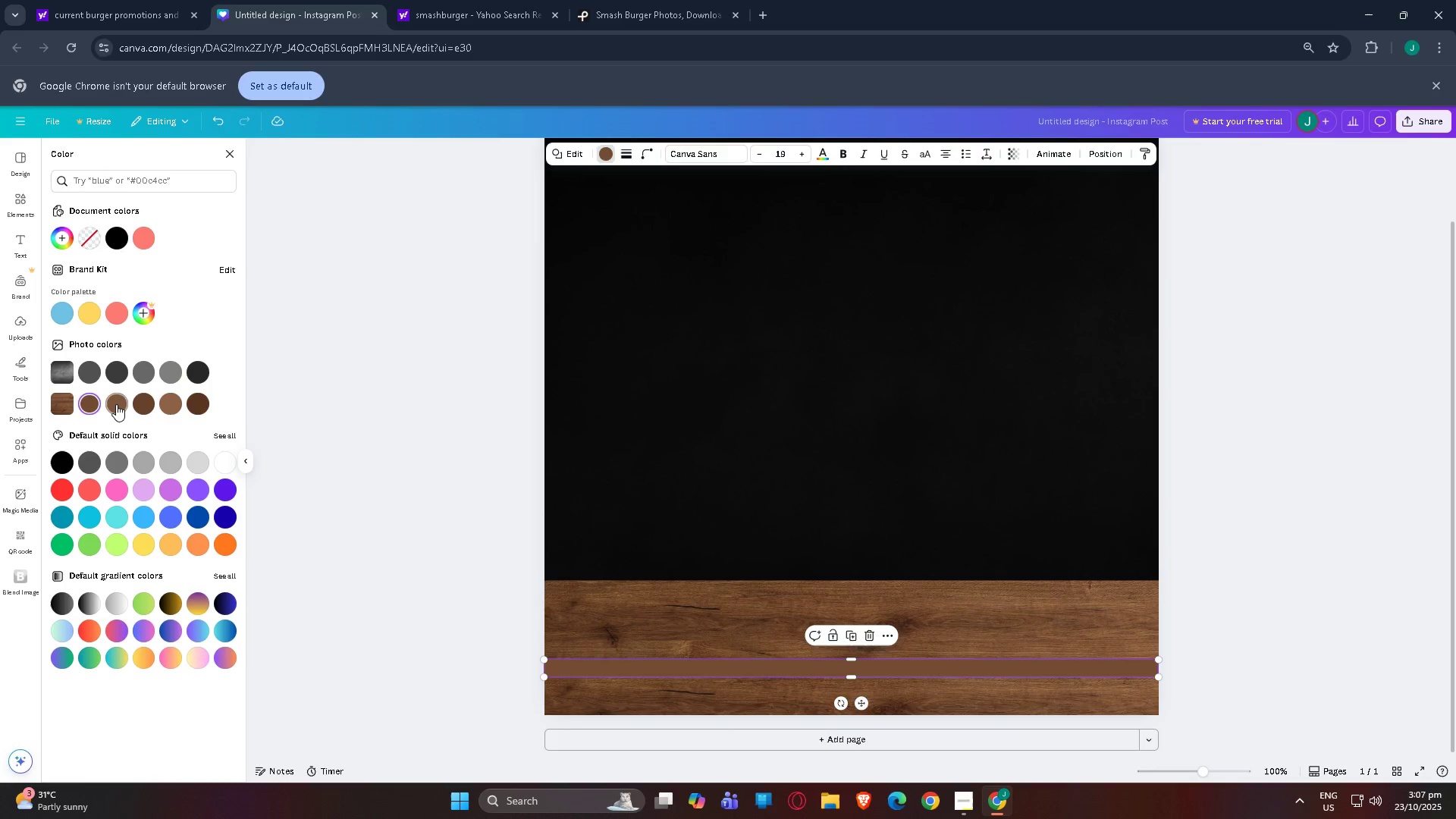 
left_click([116, 404])
 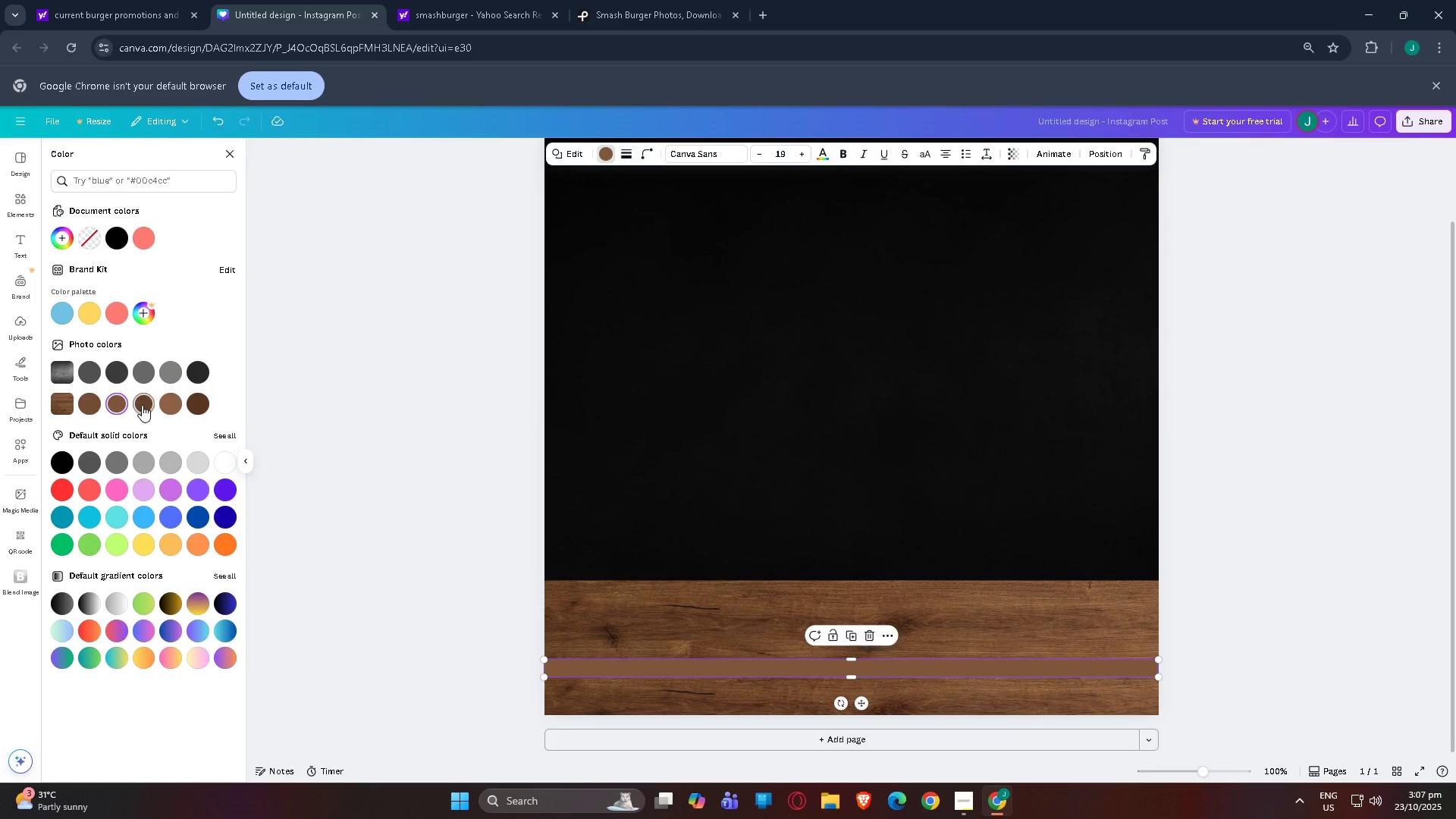 
left_click([143, 405])
 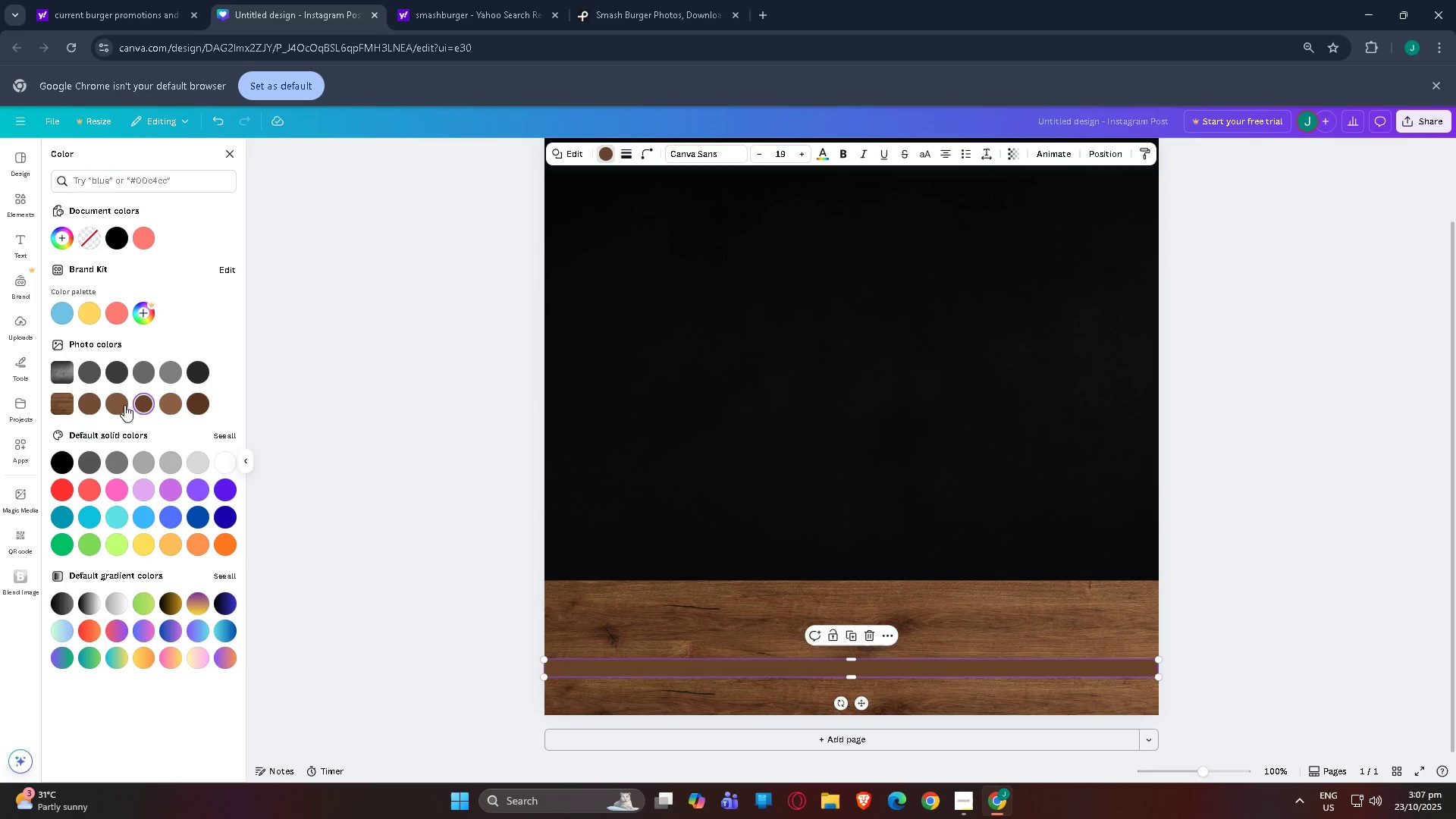 
left_click([119, 404])
 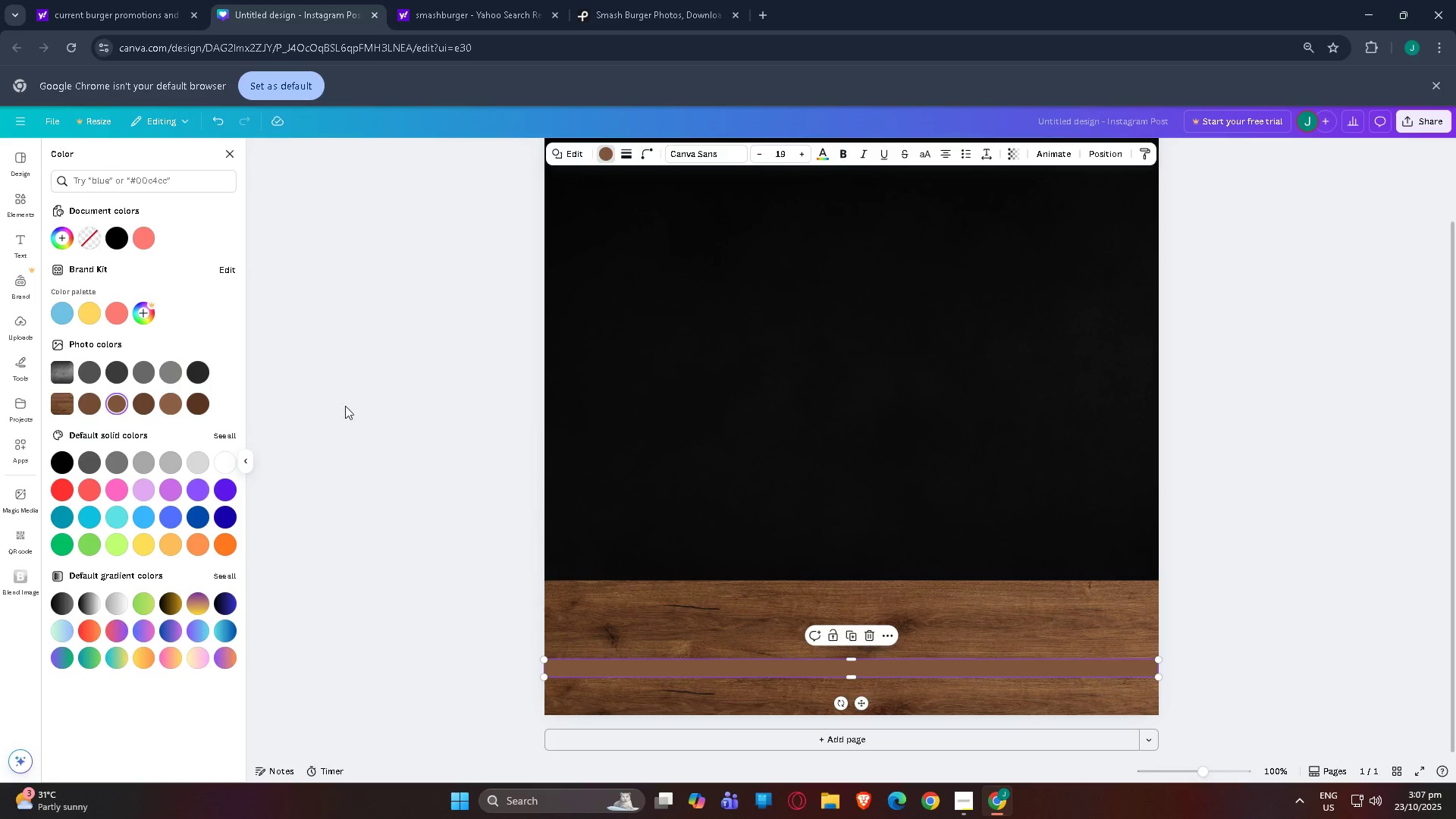 
double_click([345, 406])
 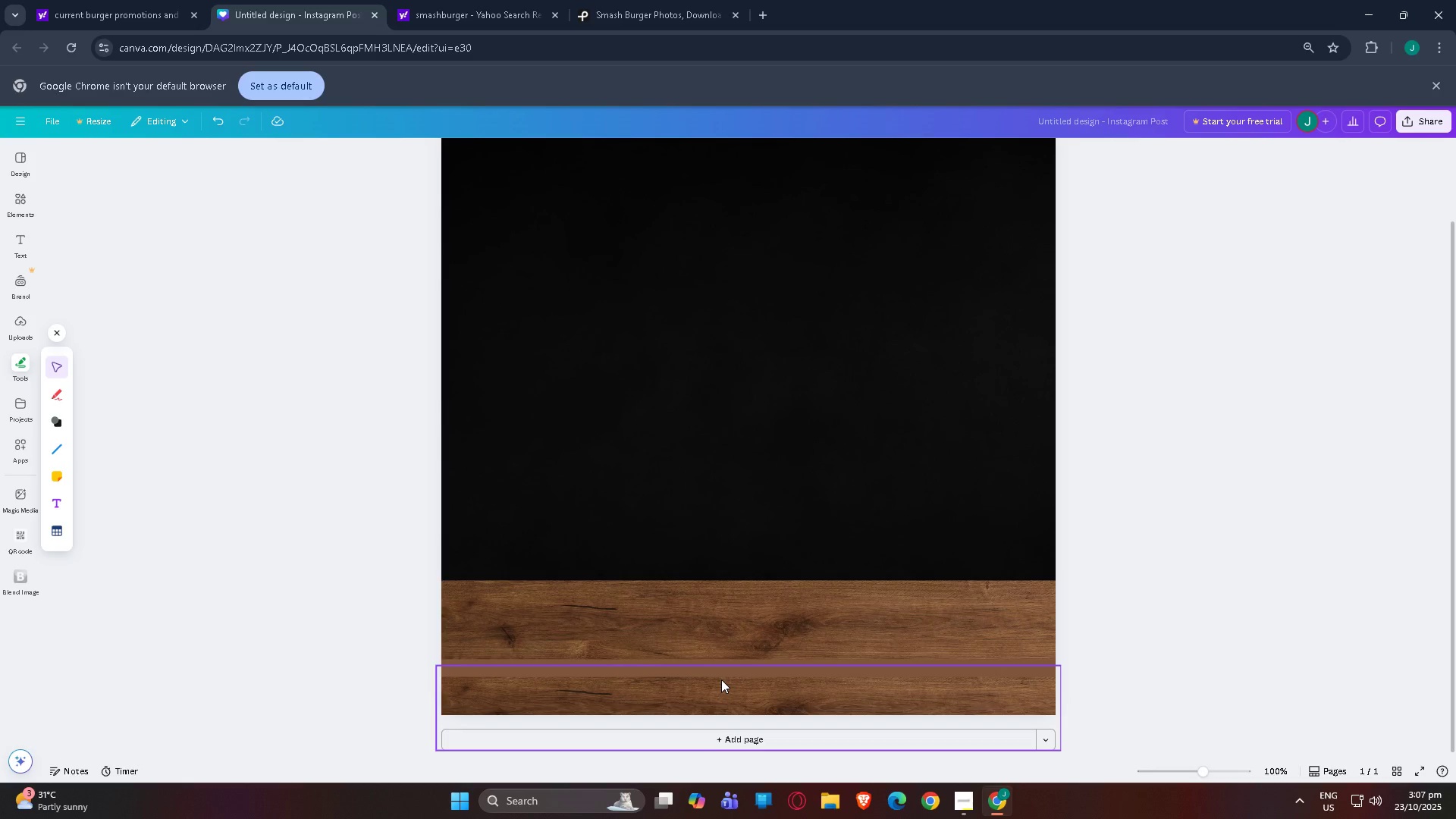 
left_click([723, 669])
 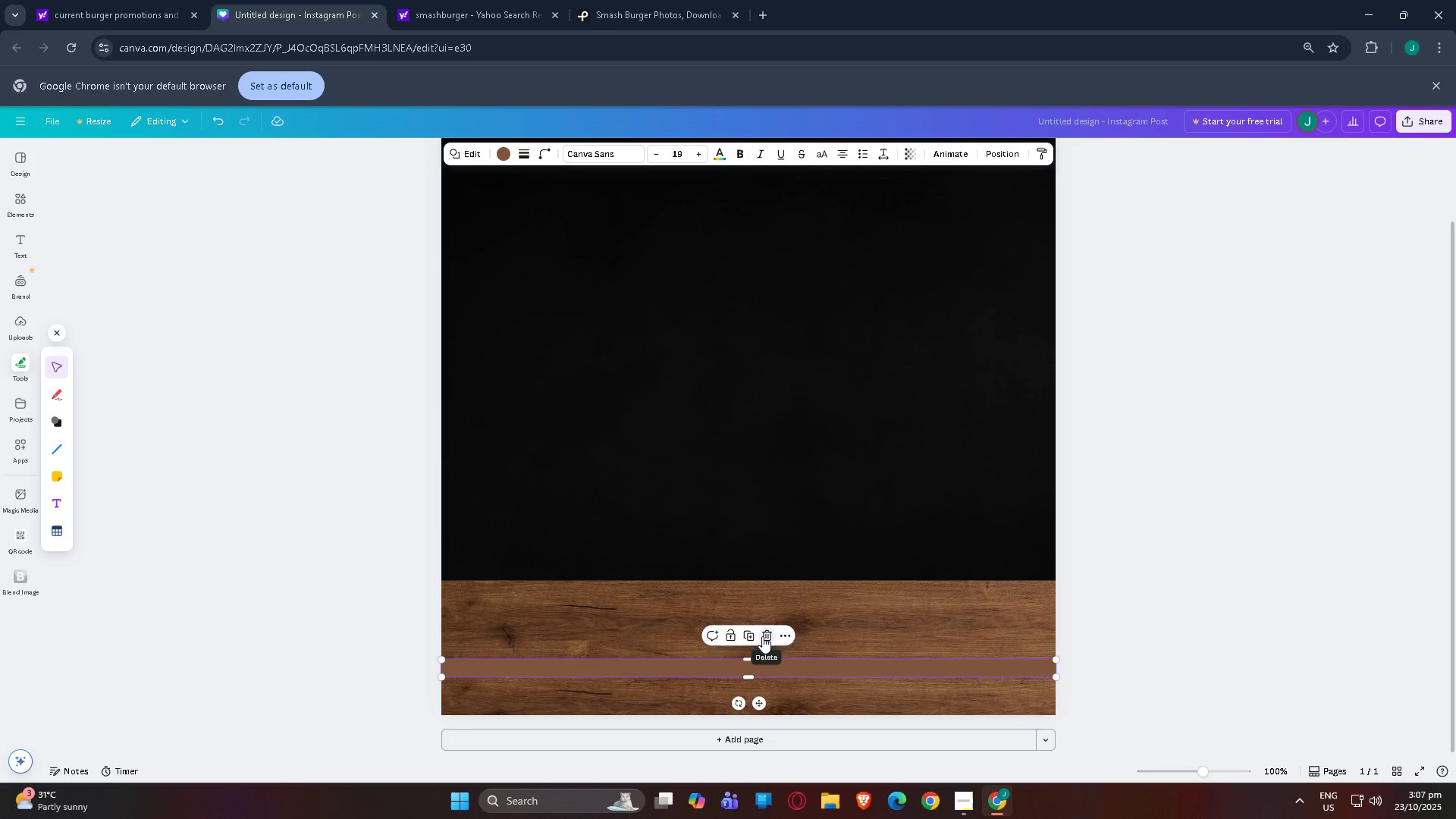 
left_click([768, 636])
 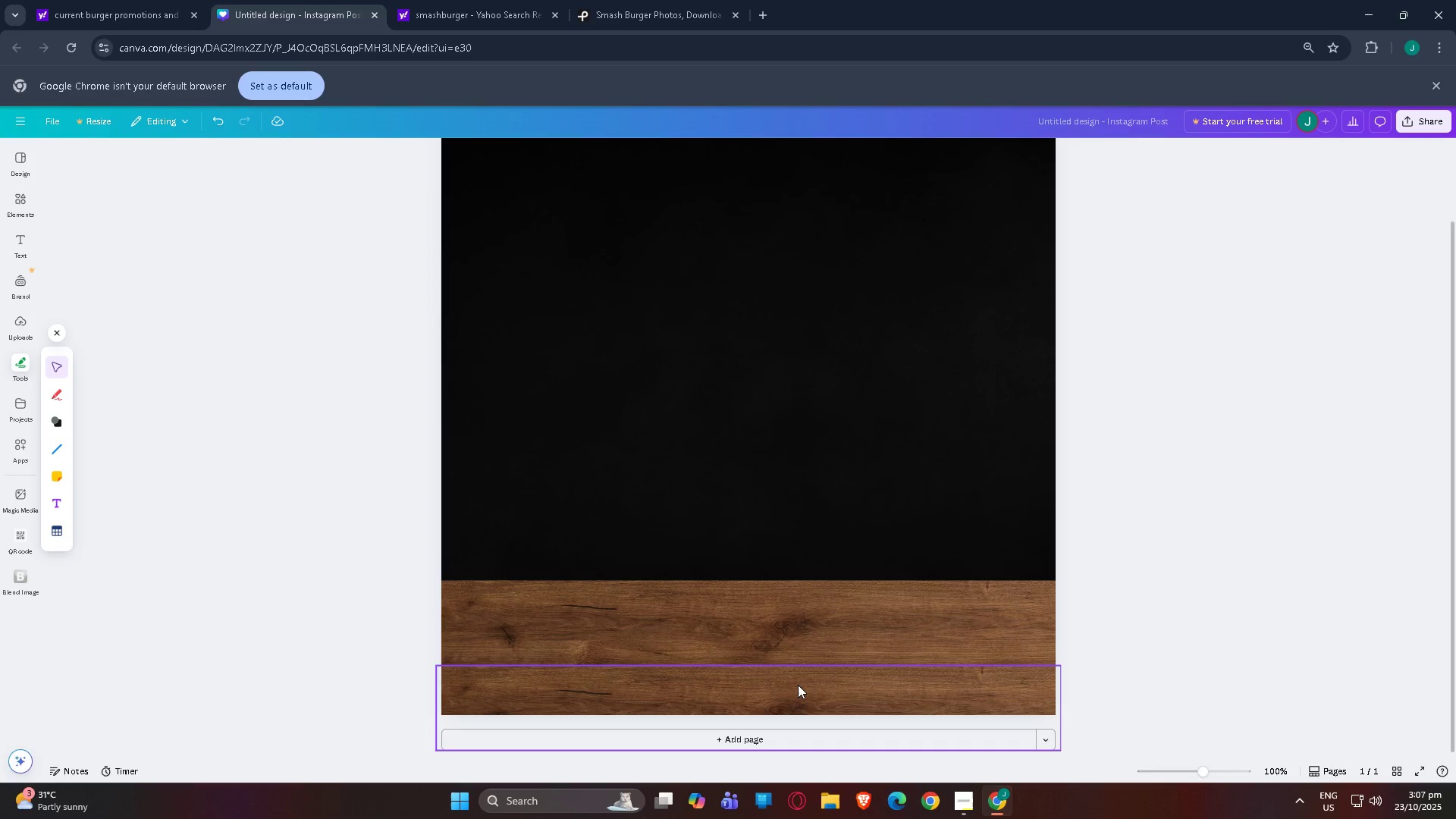 
left_click([798, 685])
 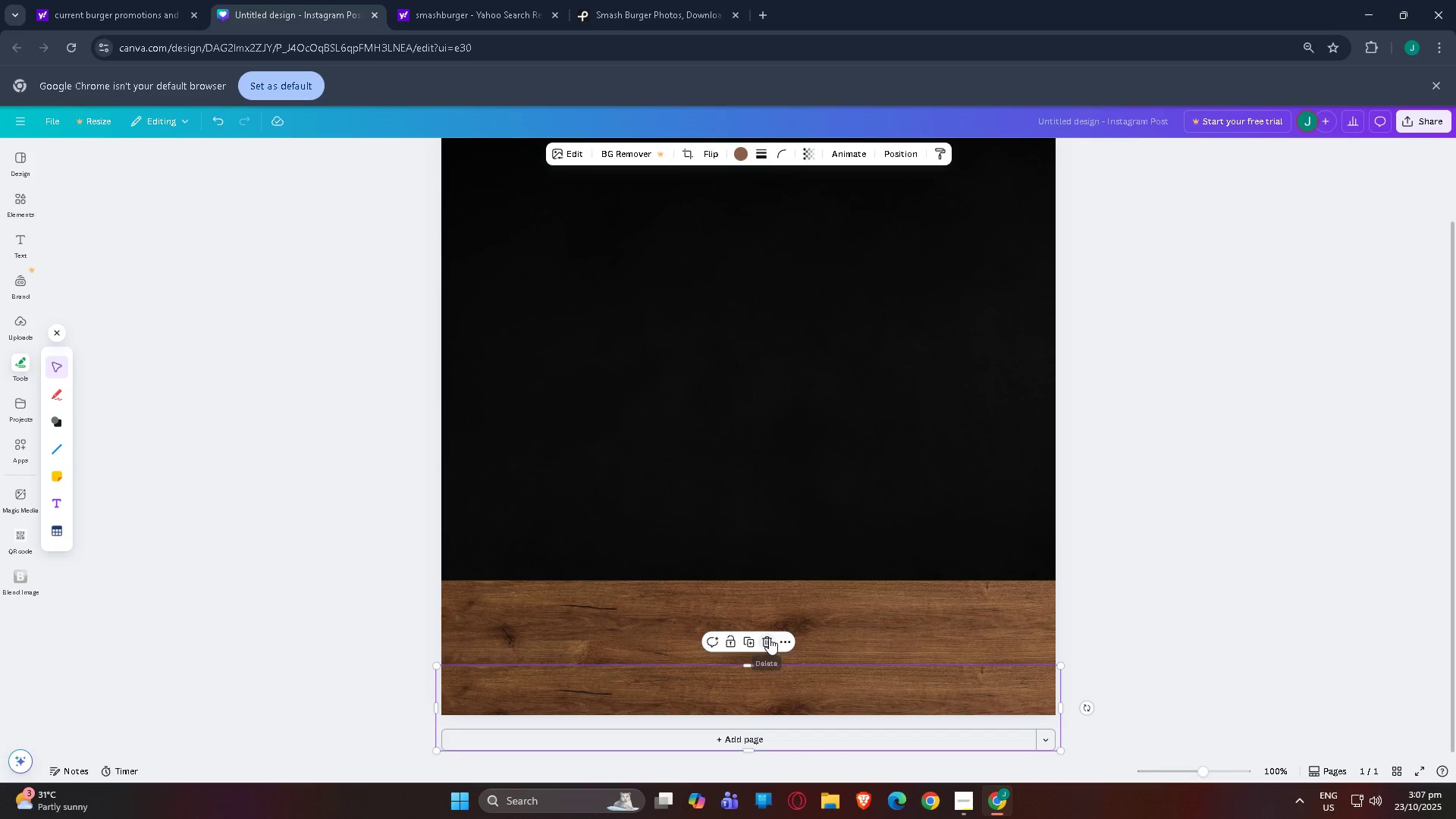 
left_click([769, 638])
 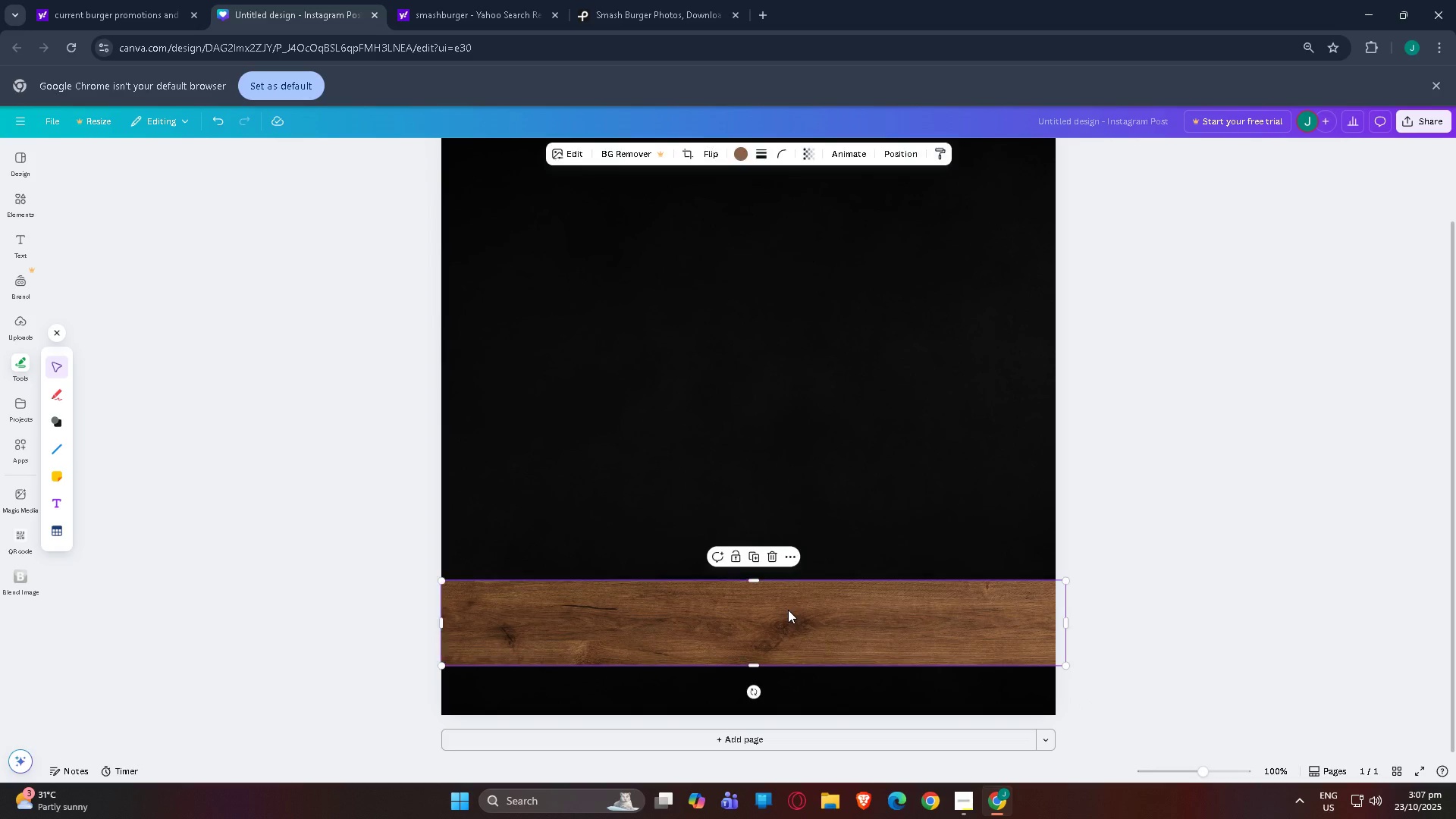 
left_click([788, 610])
 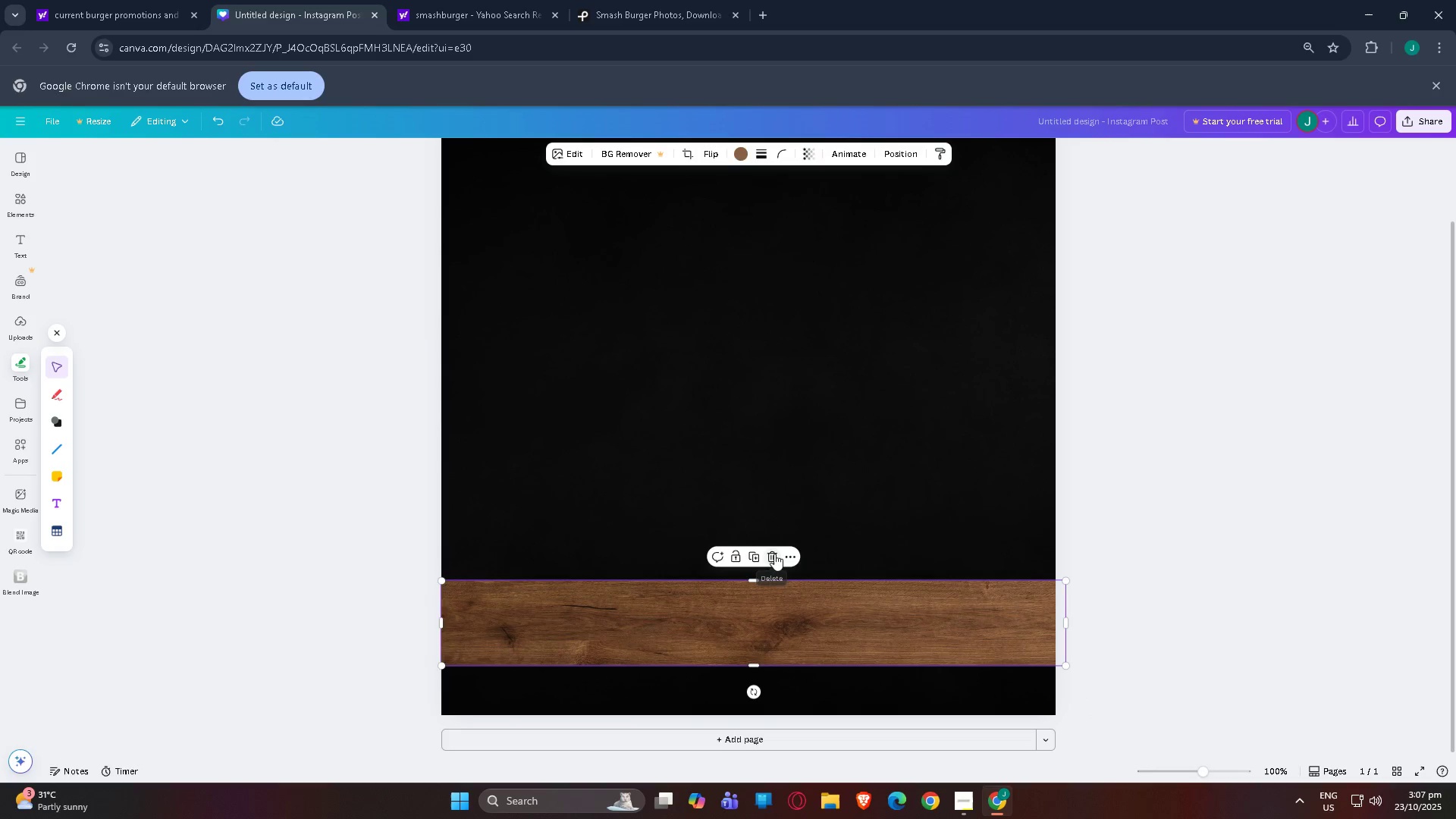 
left_click([774, 554])
 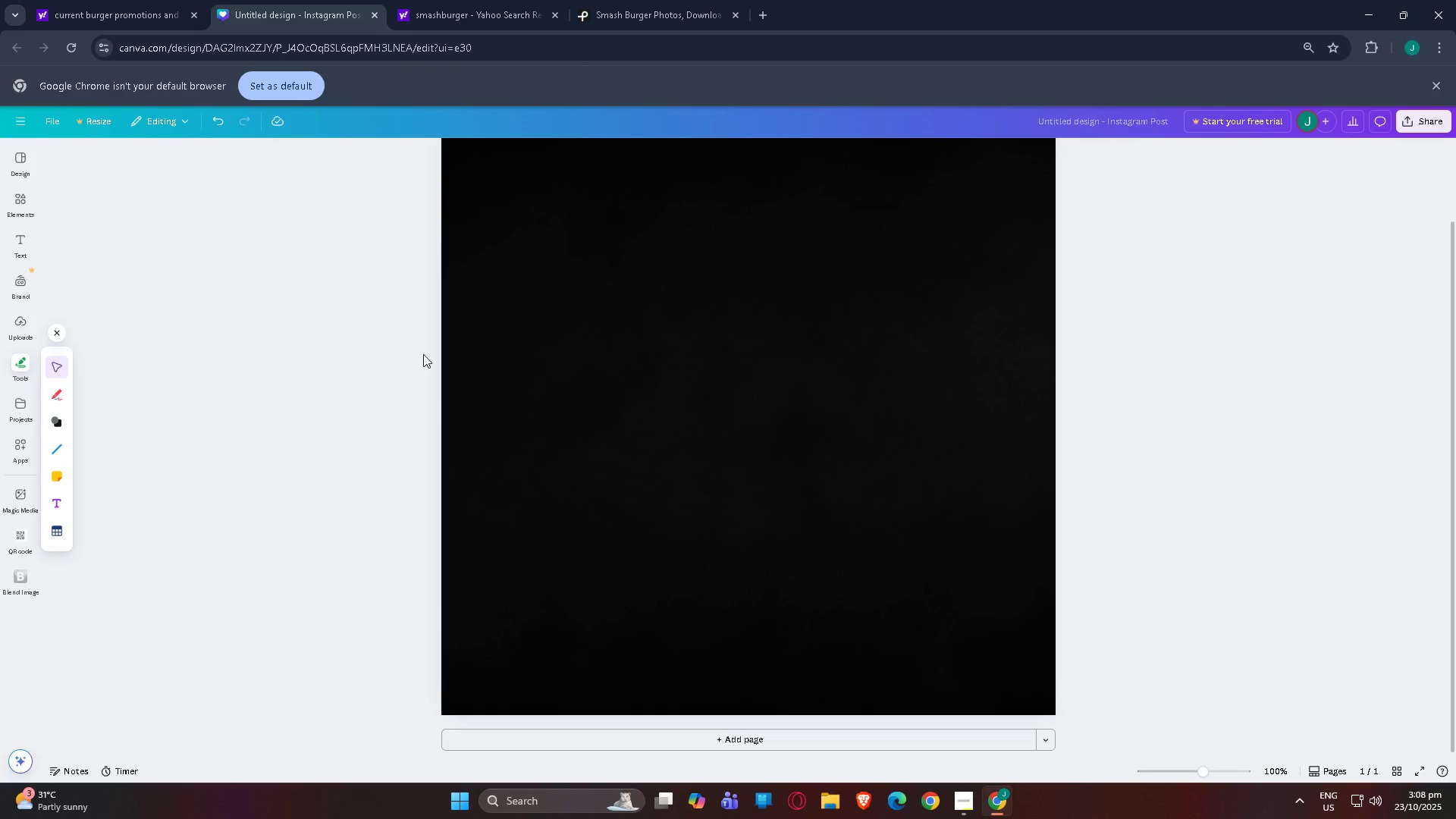 
wait(59.16)
 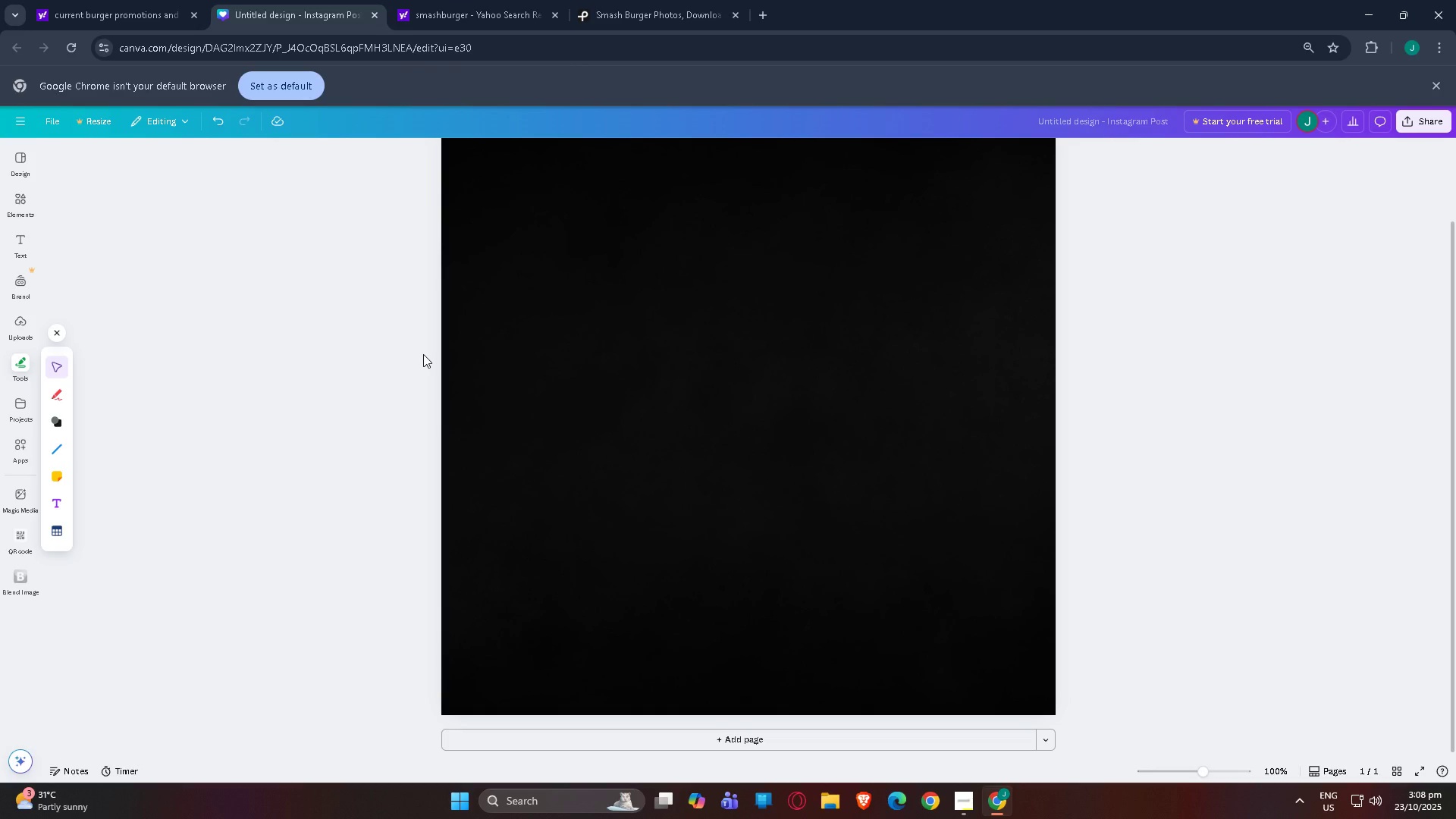 
scroll: coordinate [671, 510], scroll_direction: down, amount: 3.0
 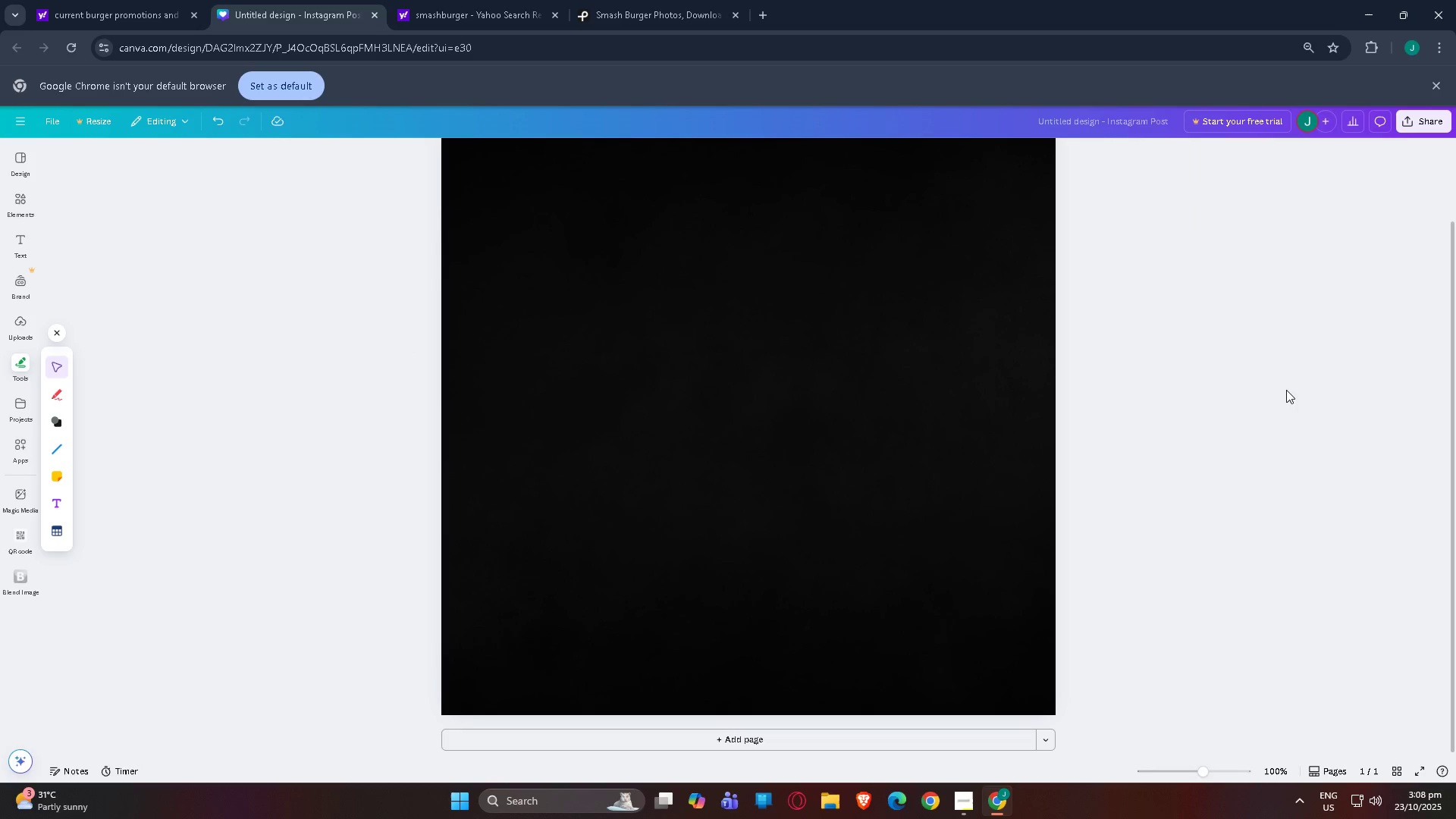 
left_click([1286, 390])
 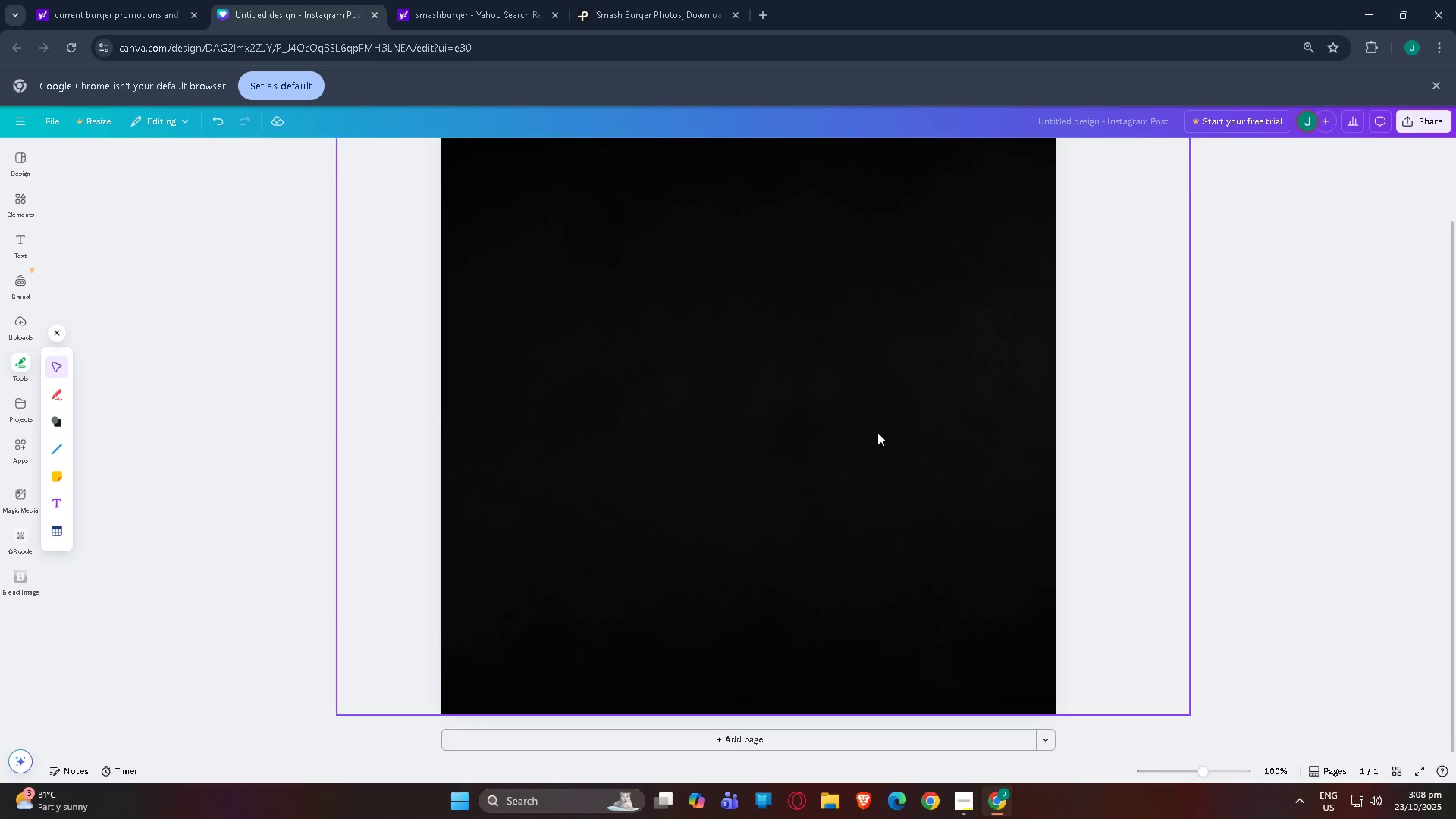 
scroll: coordinate [747, 438], scroll_direction: up, amount: 3.0
 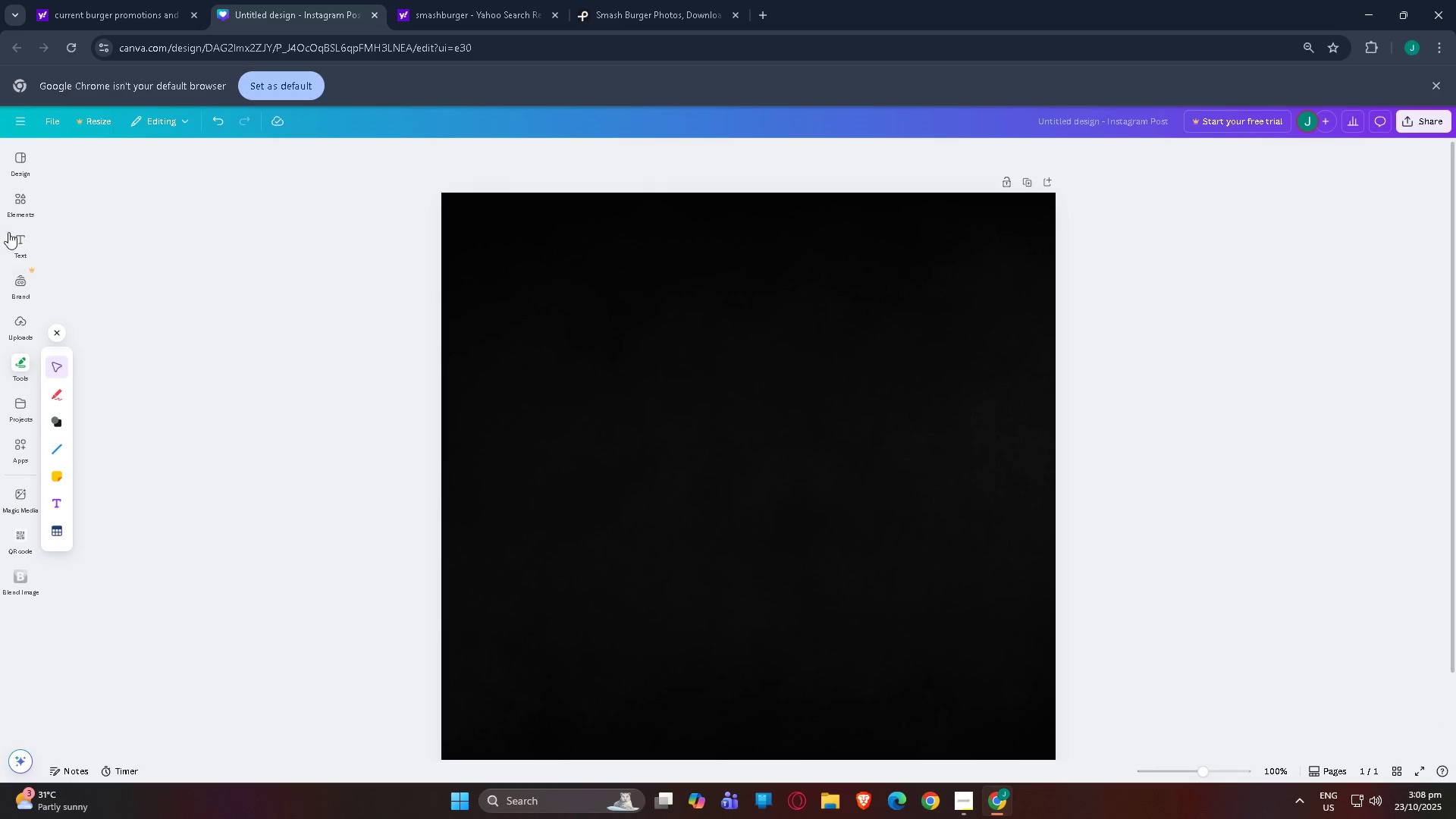 
left_click([25, 182])
 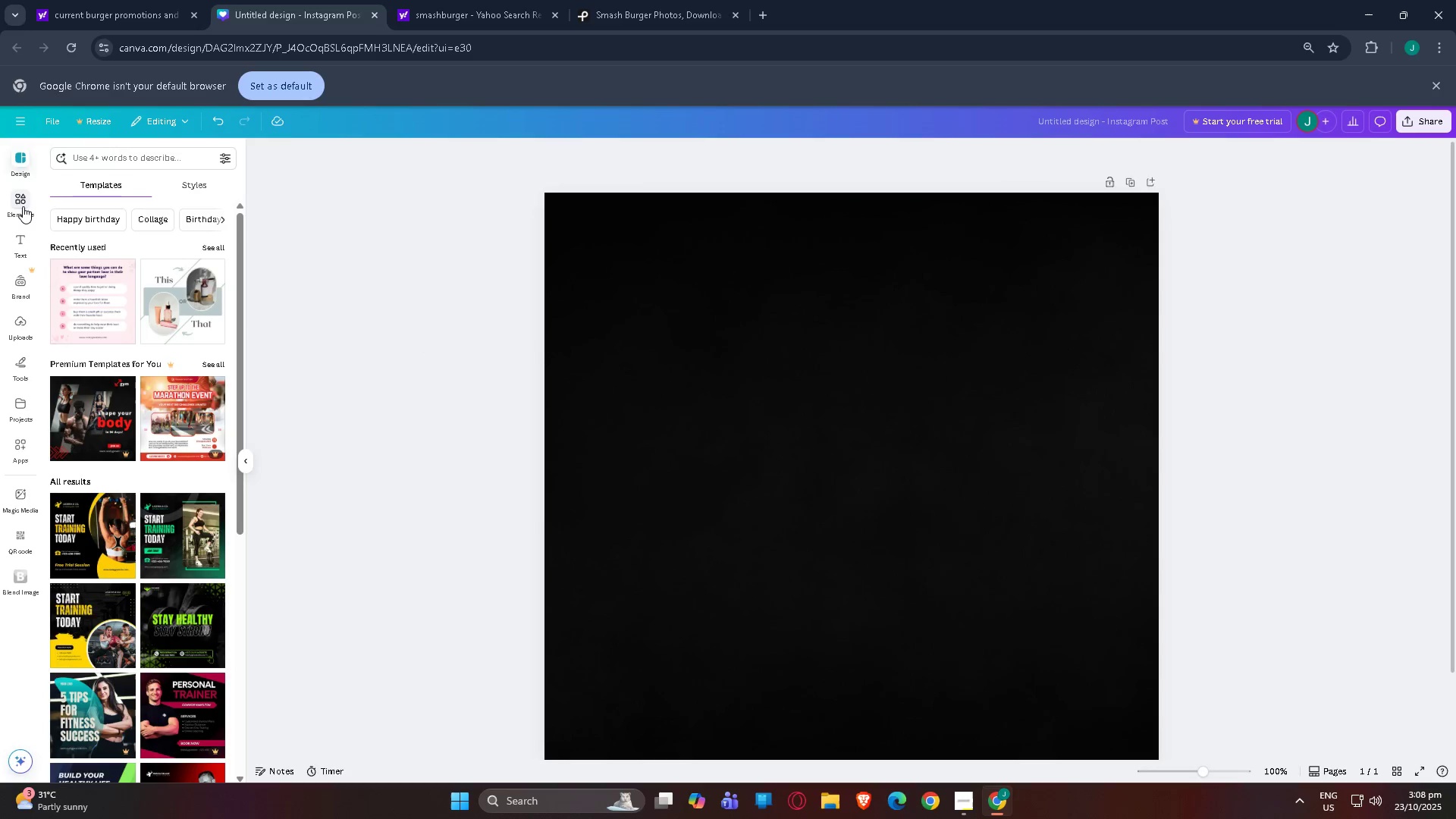 
left_click([23, 206])
 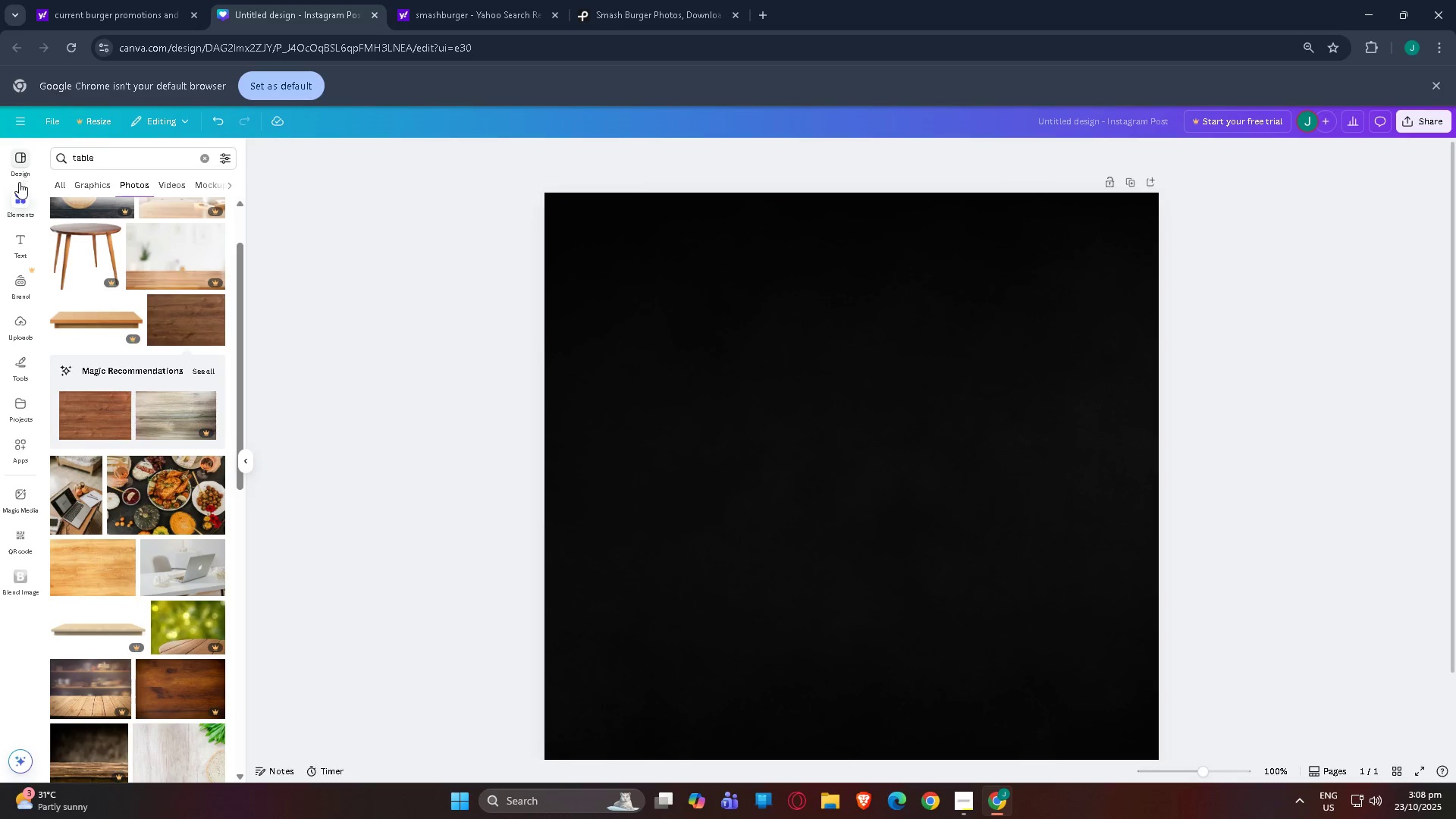 
scroll: coordinate [193, 498], scroll_direction: down, amount: 2.0
 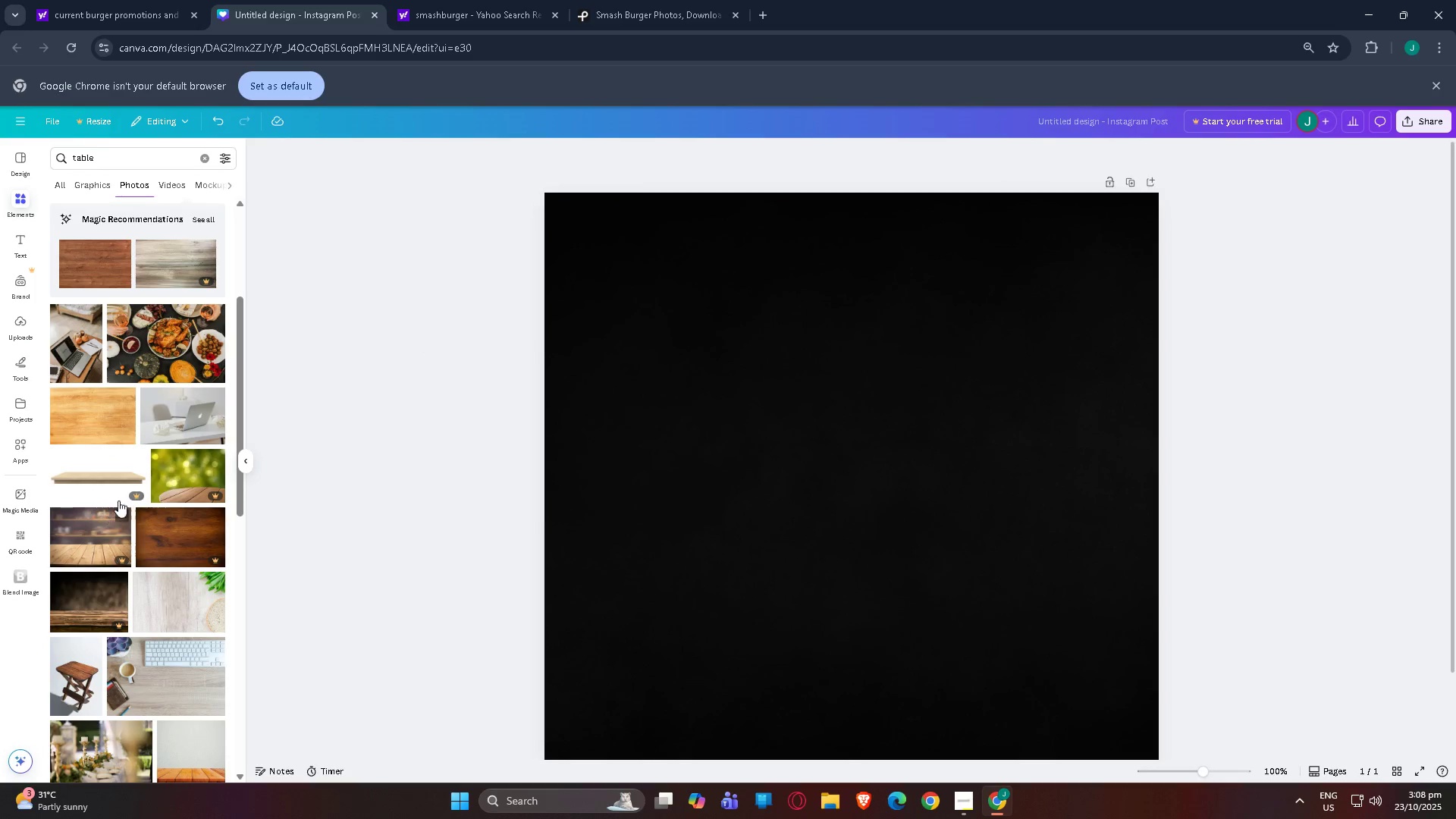 
scroll: coordinate [91, 443], scroll_direction: up, amount: 2.0
 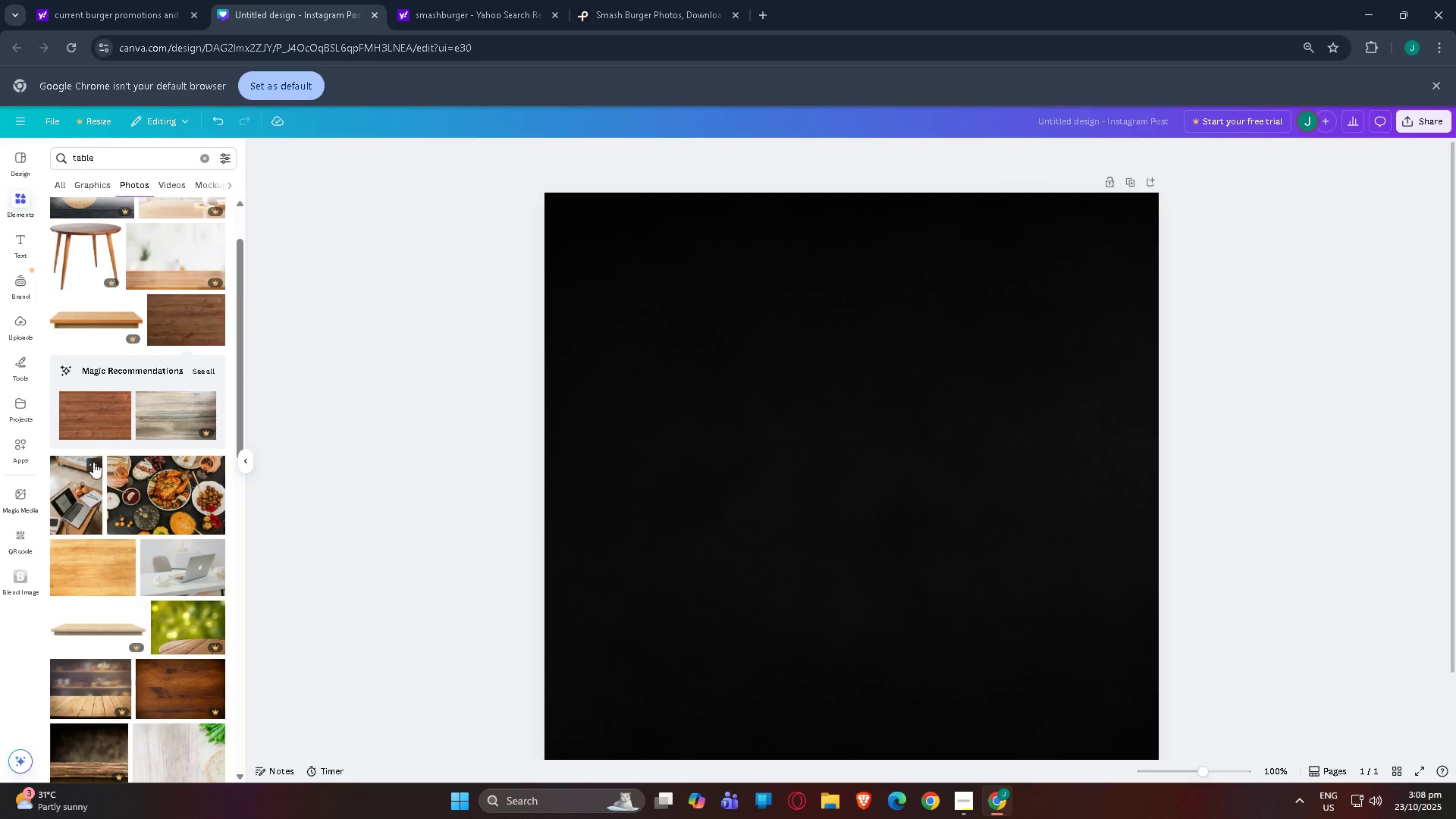 
scroll: coordinate [97, 452], scroll_direction: down, amount: 1.0
 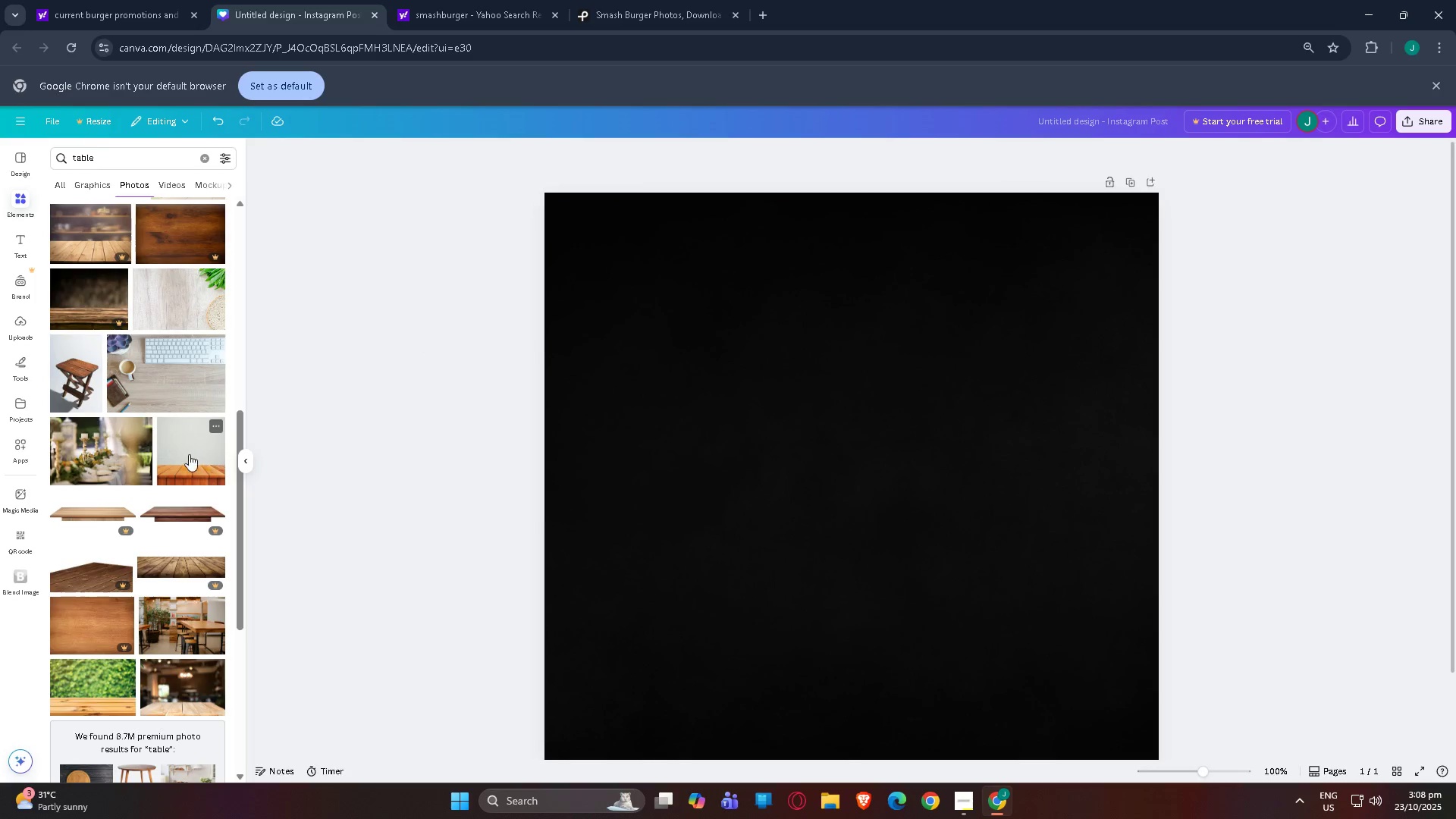 
left_click([187, 455])
 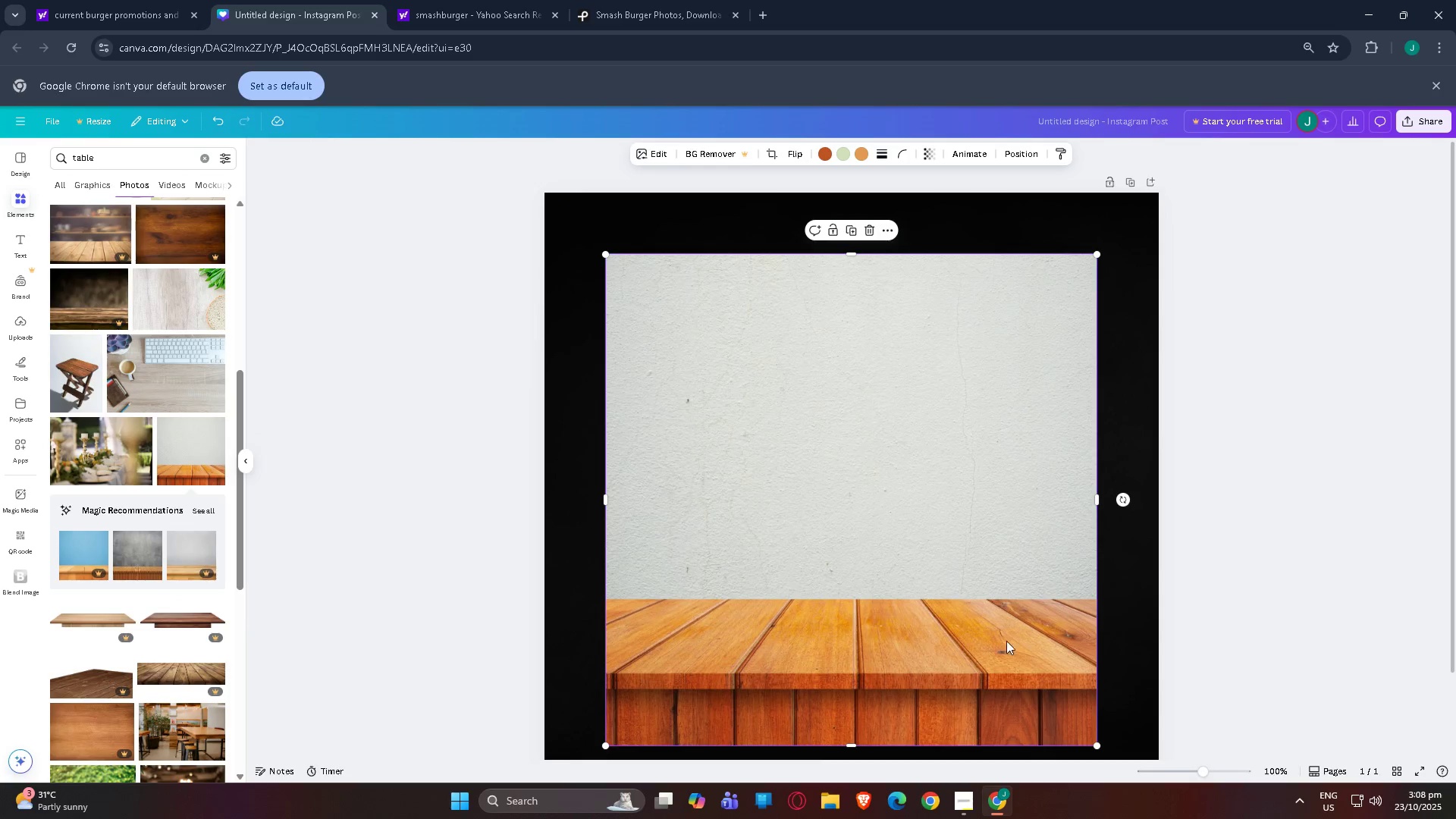 
left_click([1128, 616])
 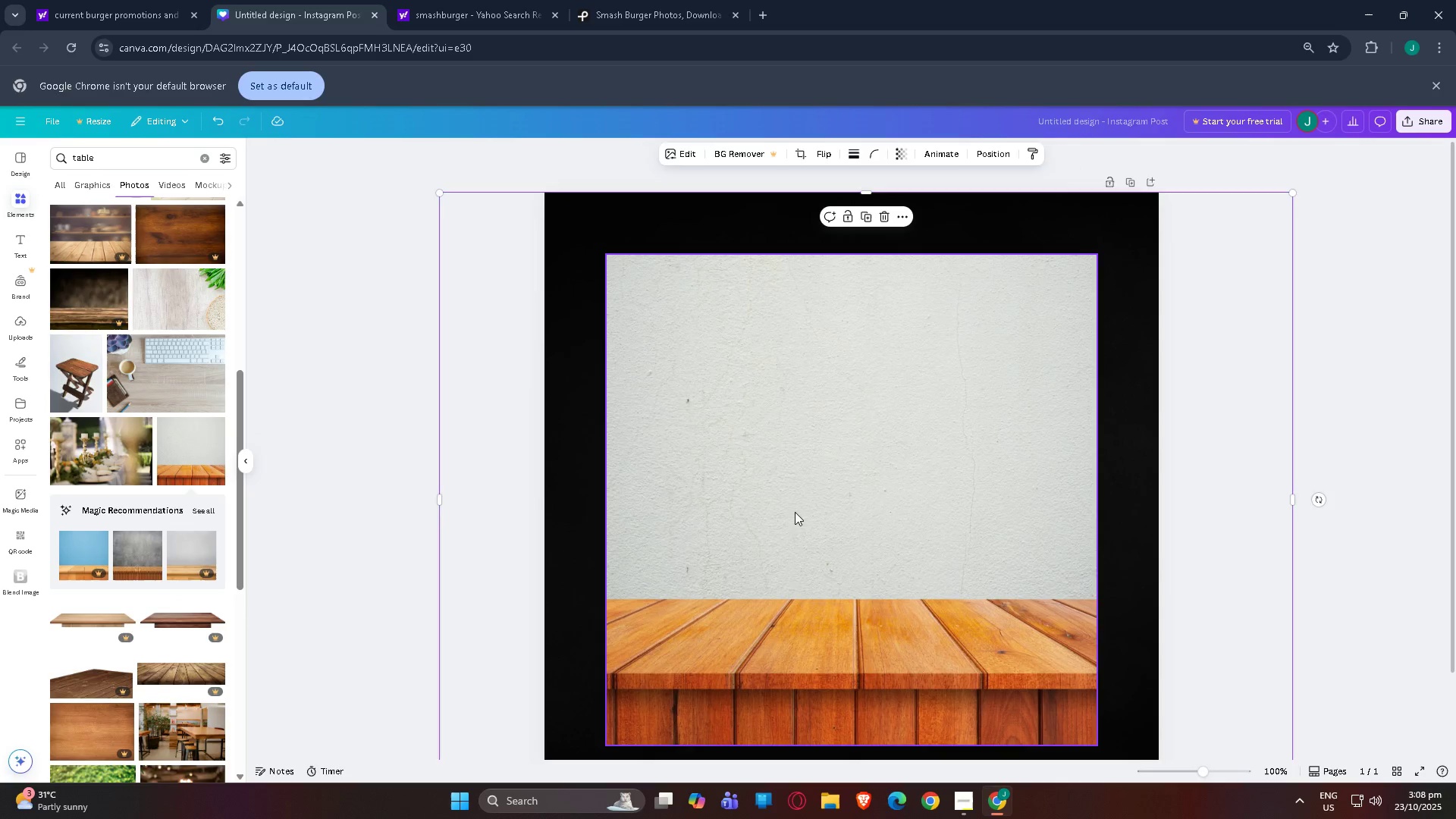 
left_click([795, 512])
 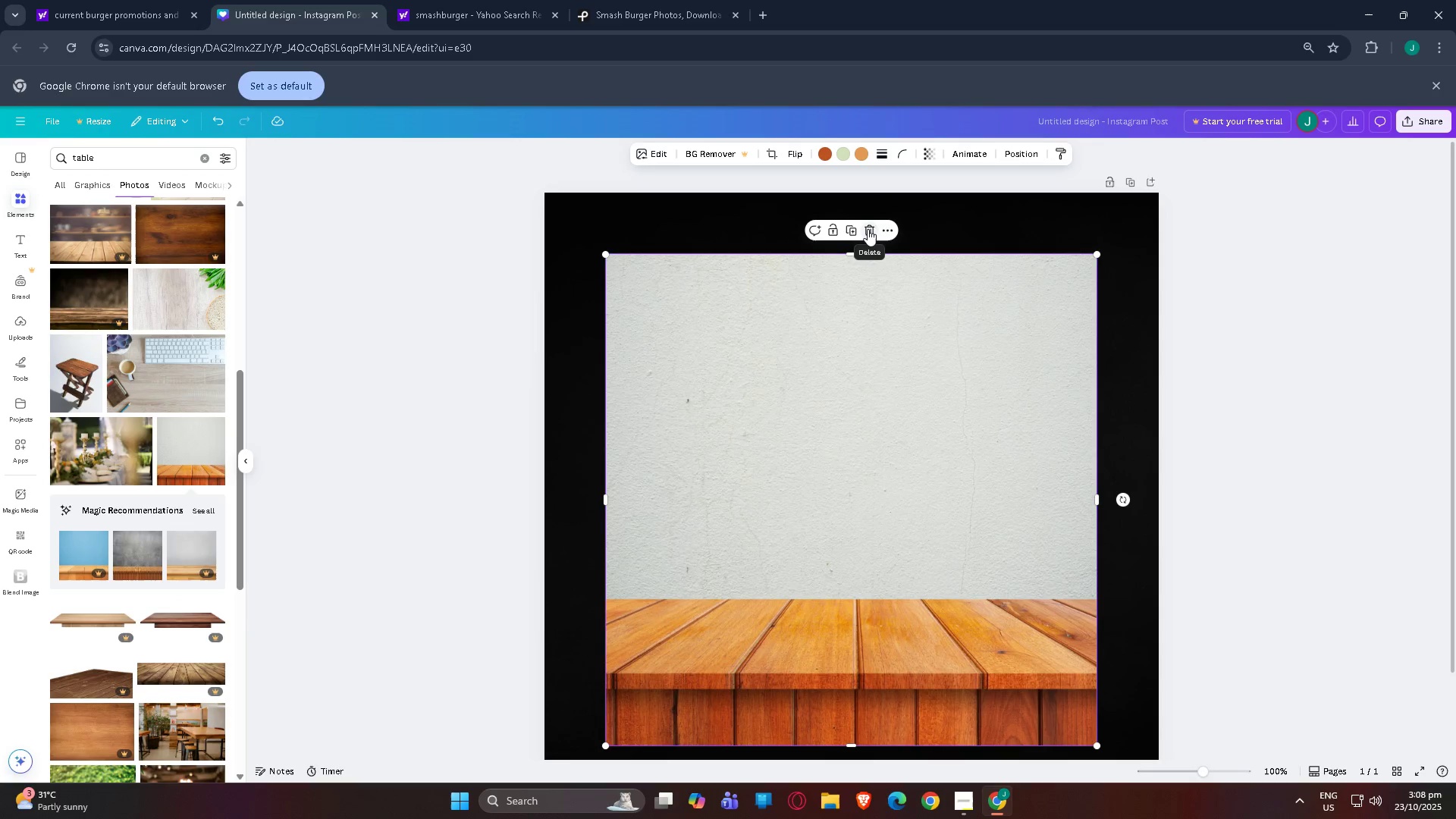 
left_click([868, 229])
 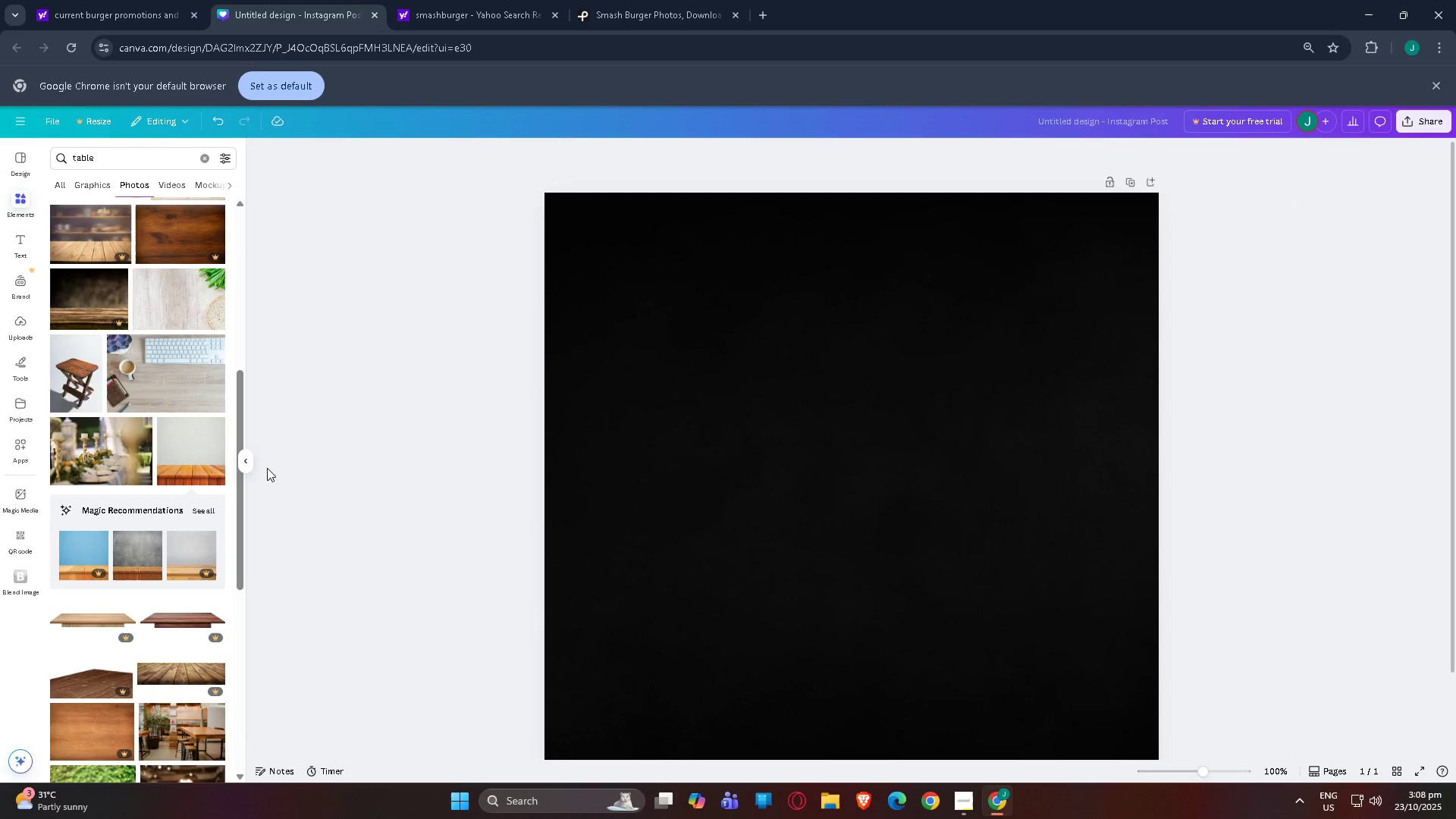 
scroll: coordinate [105, 519], scroll_direction: down, amount: 3.0
 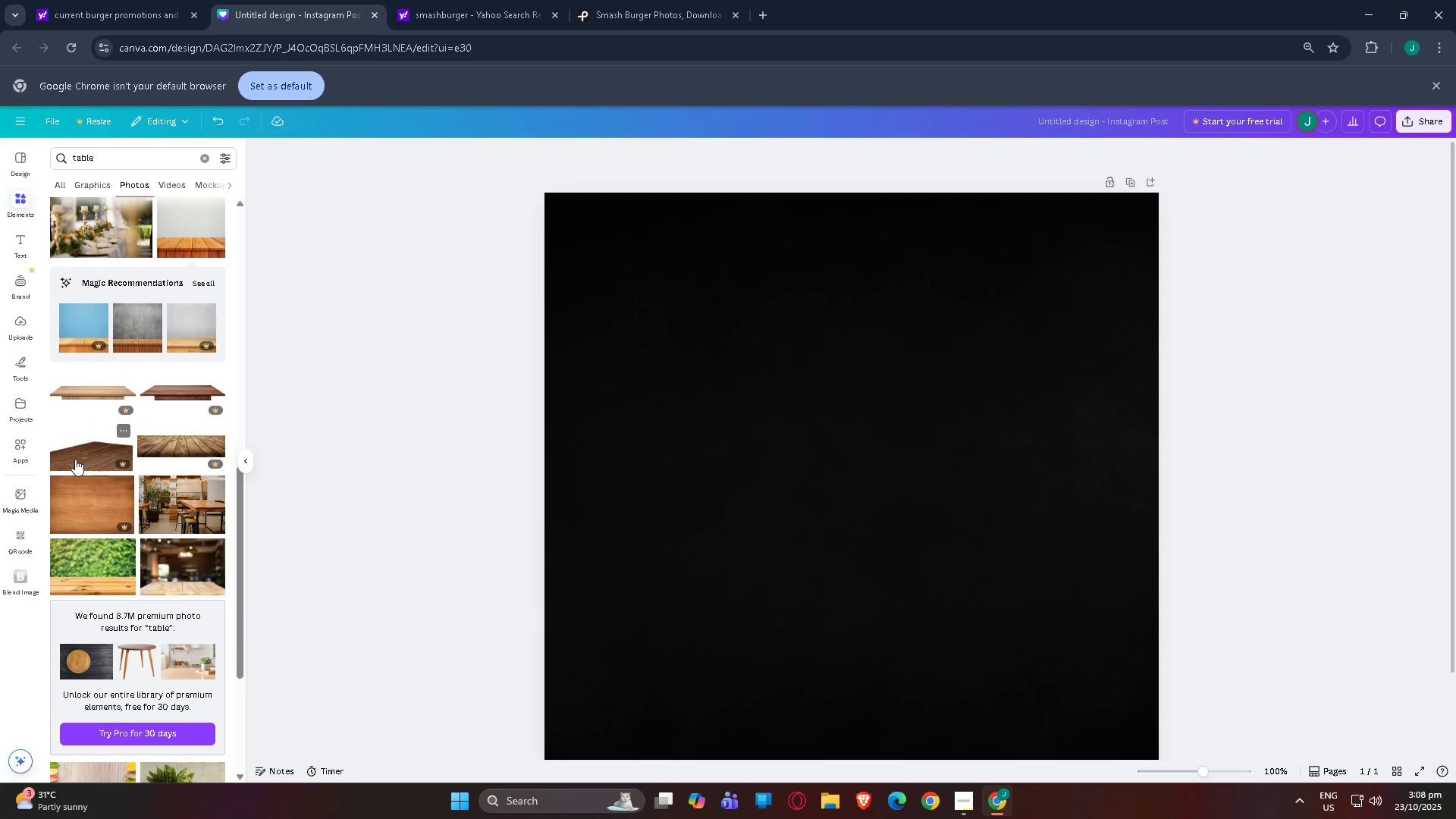 
left_click([167, 456])
 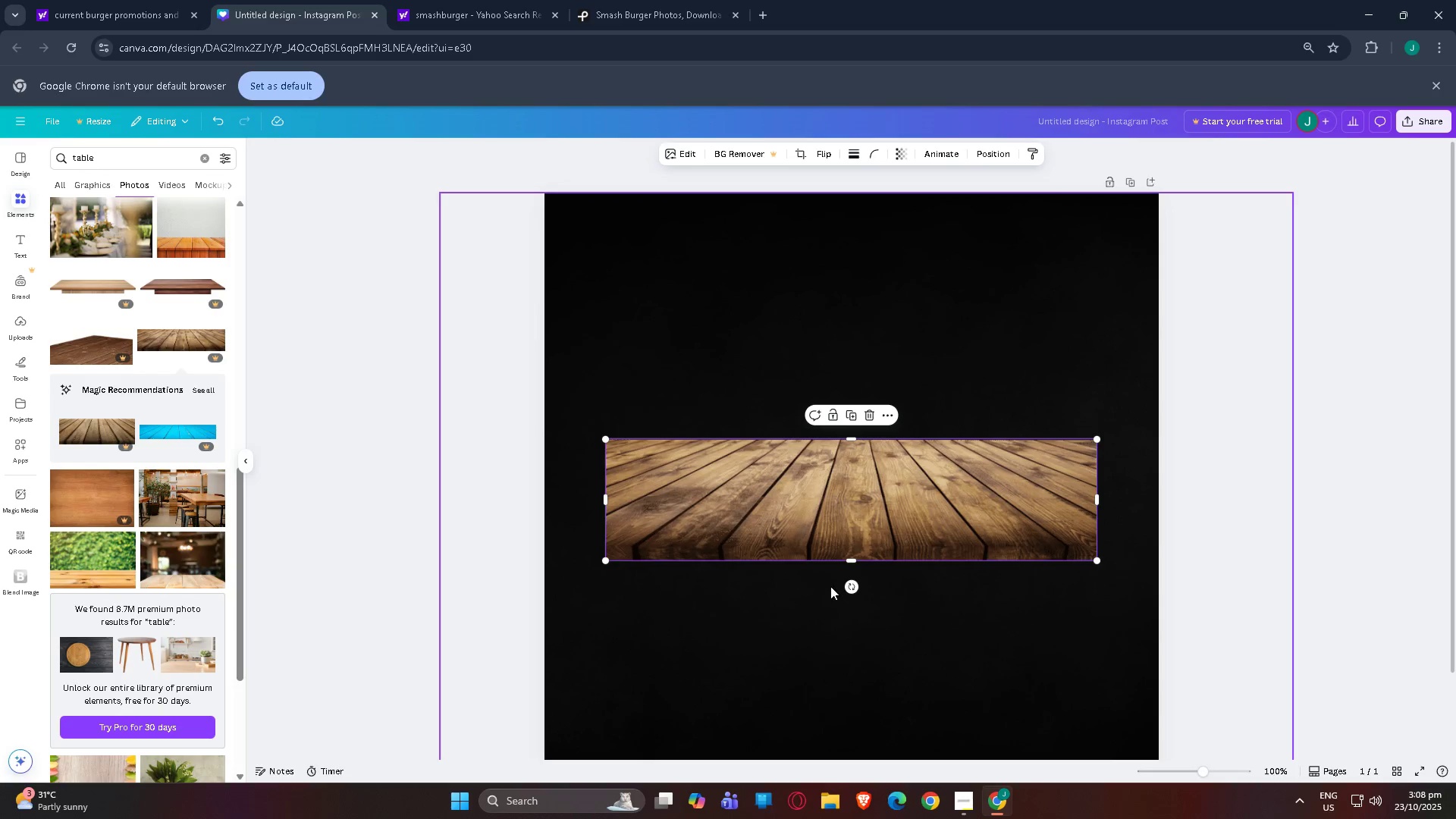 
key(Control+Z)
 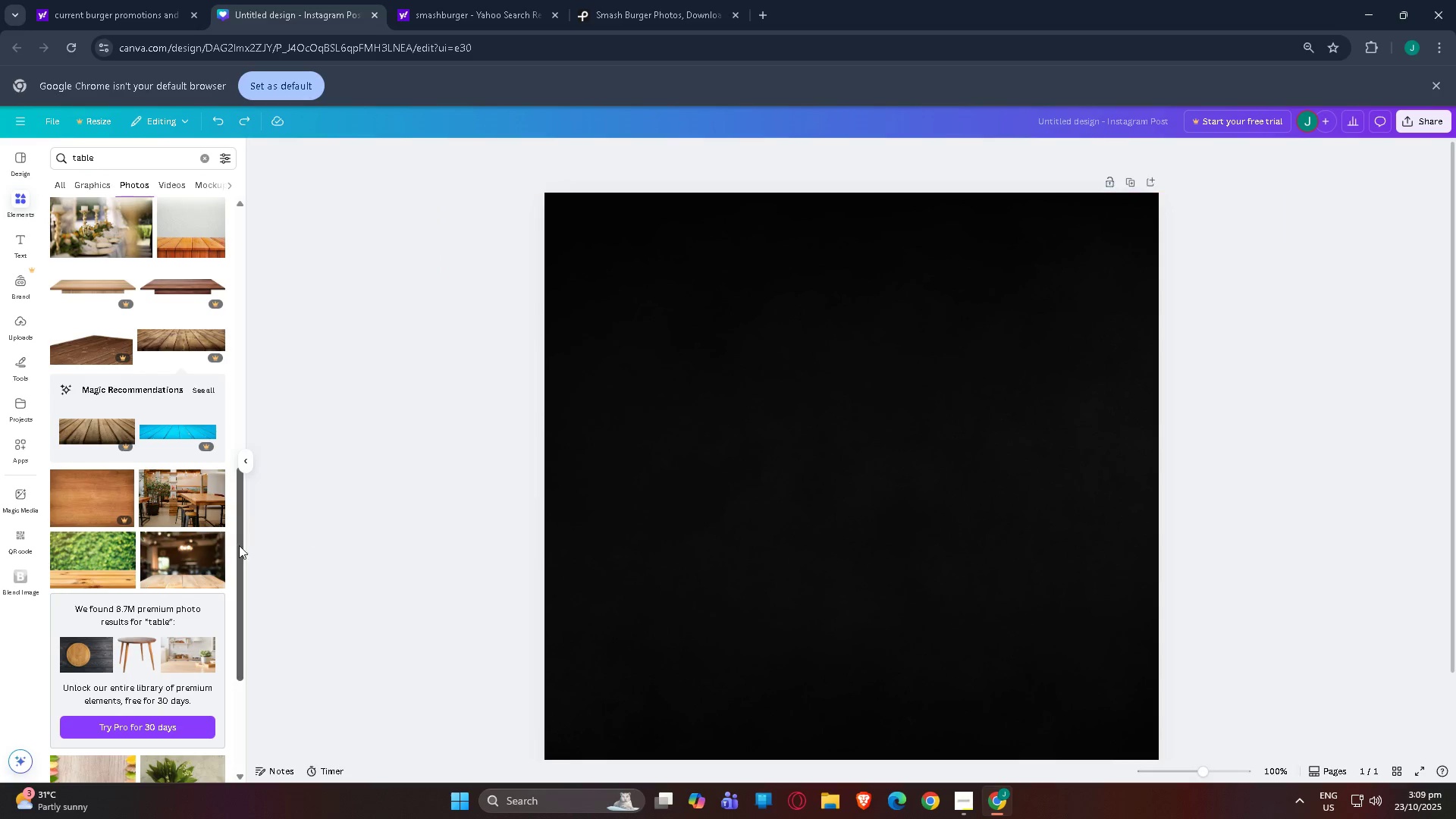 
scroll: coordinate [171, 469], scroll_direction: down, amount: 17.0
 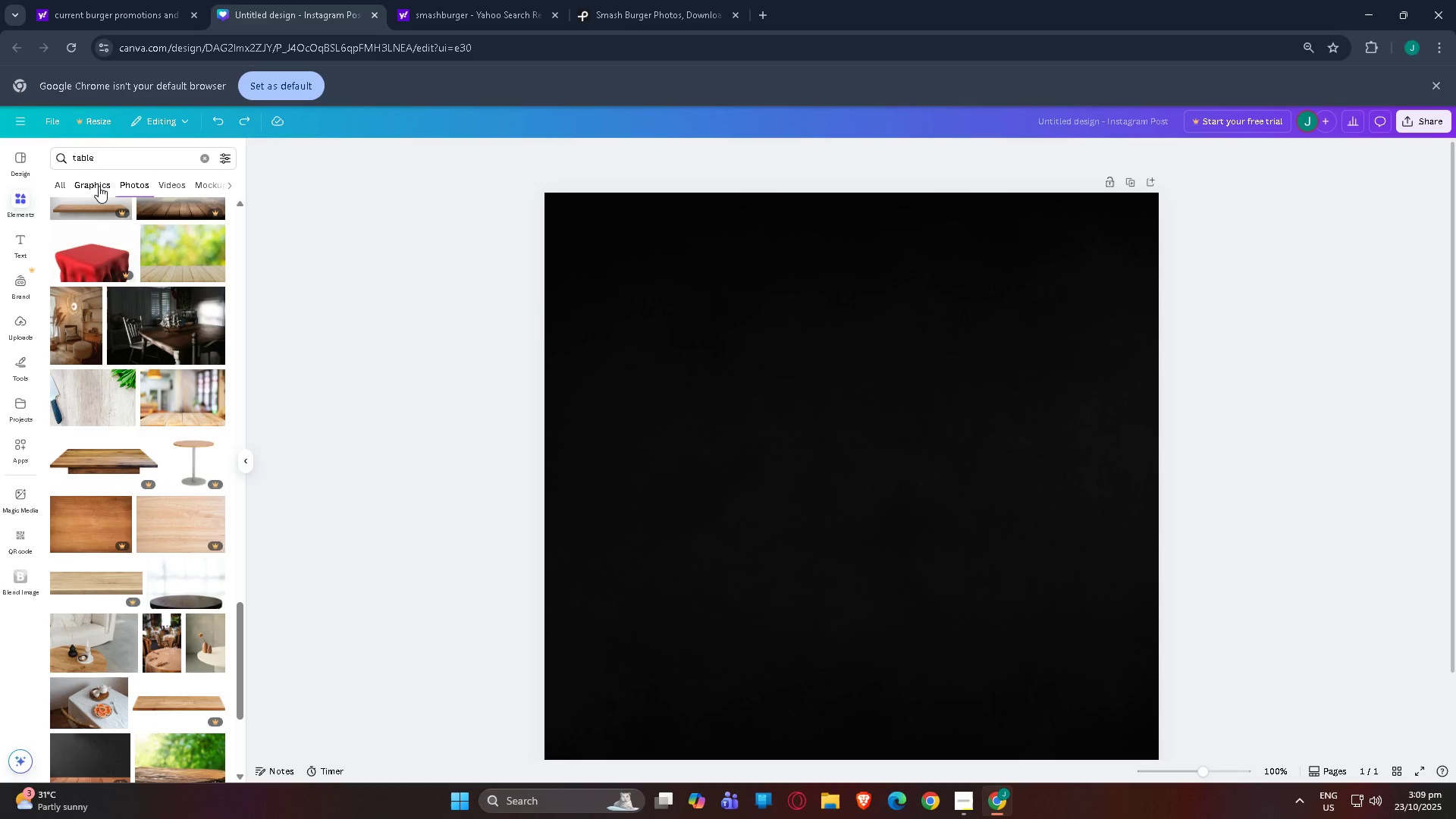 
left_click([95, 182])
 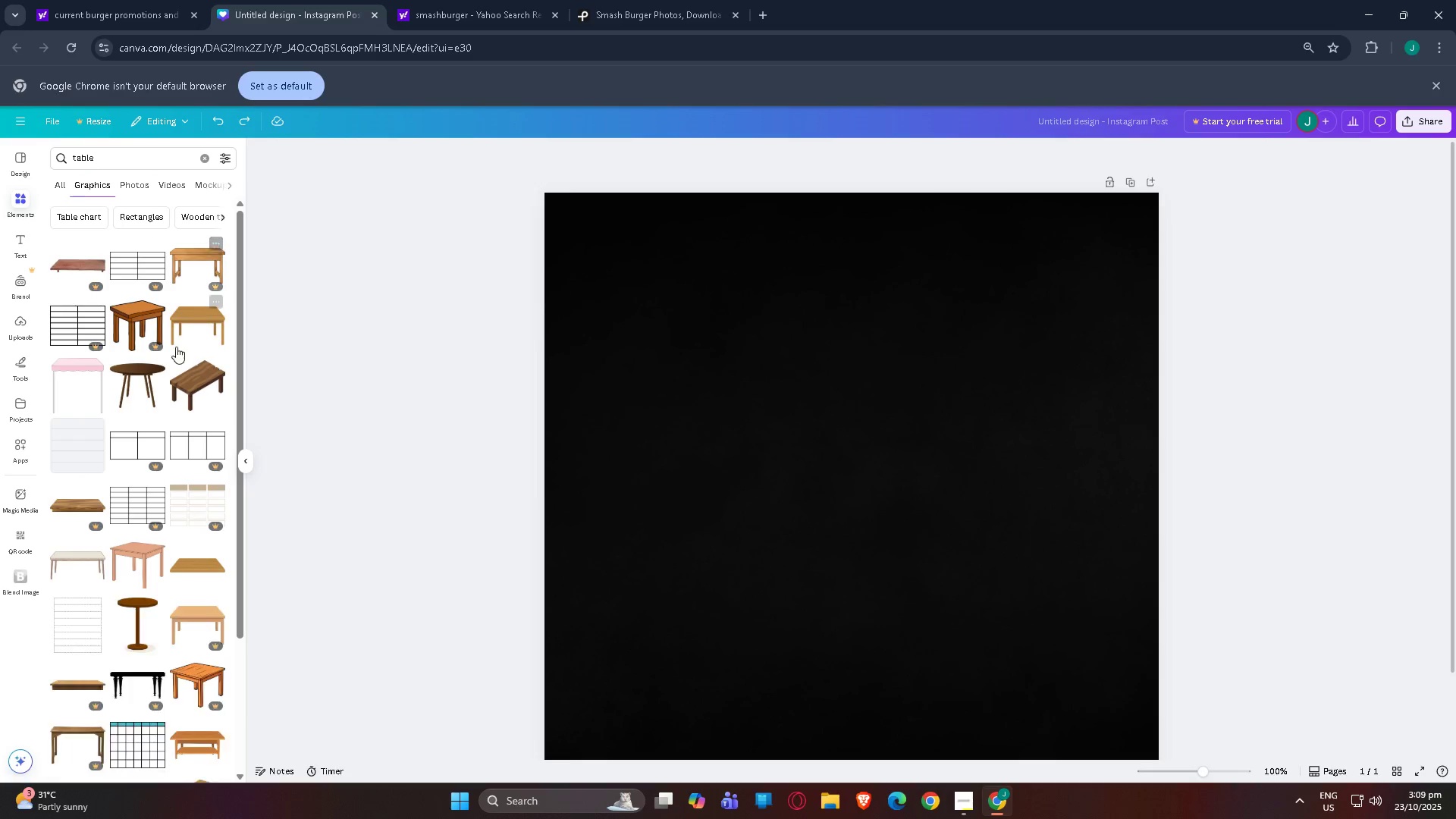 
scroll: coordinate [123, 434], scroll_direction: down, amount: 34.0
 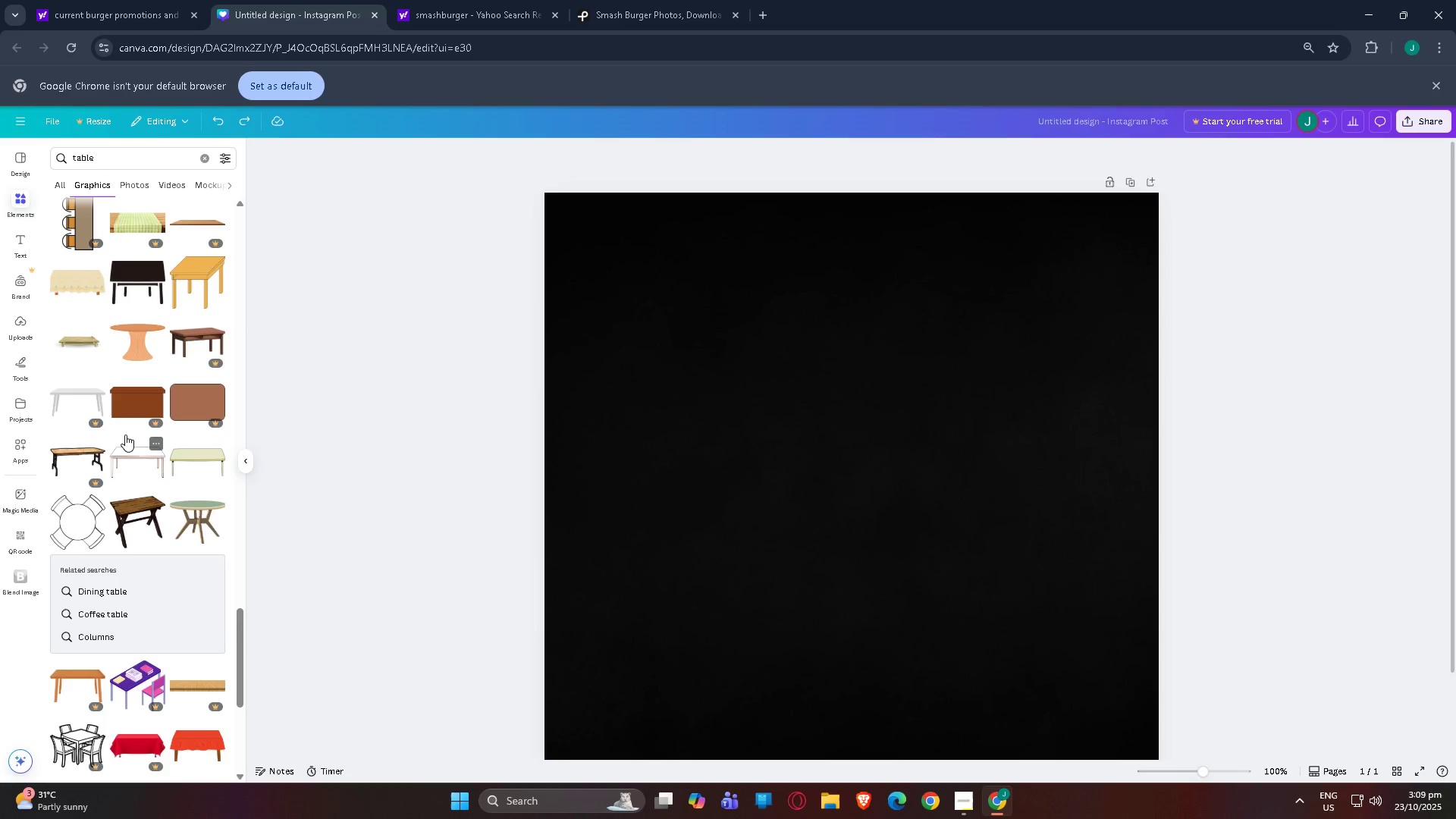 
scroll: coordinate [115, 464], scroll_direction: down, amount: 25.0
 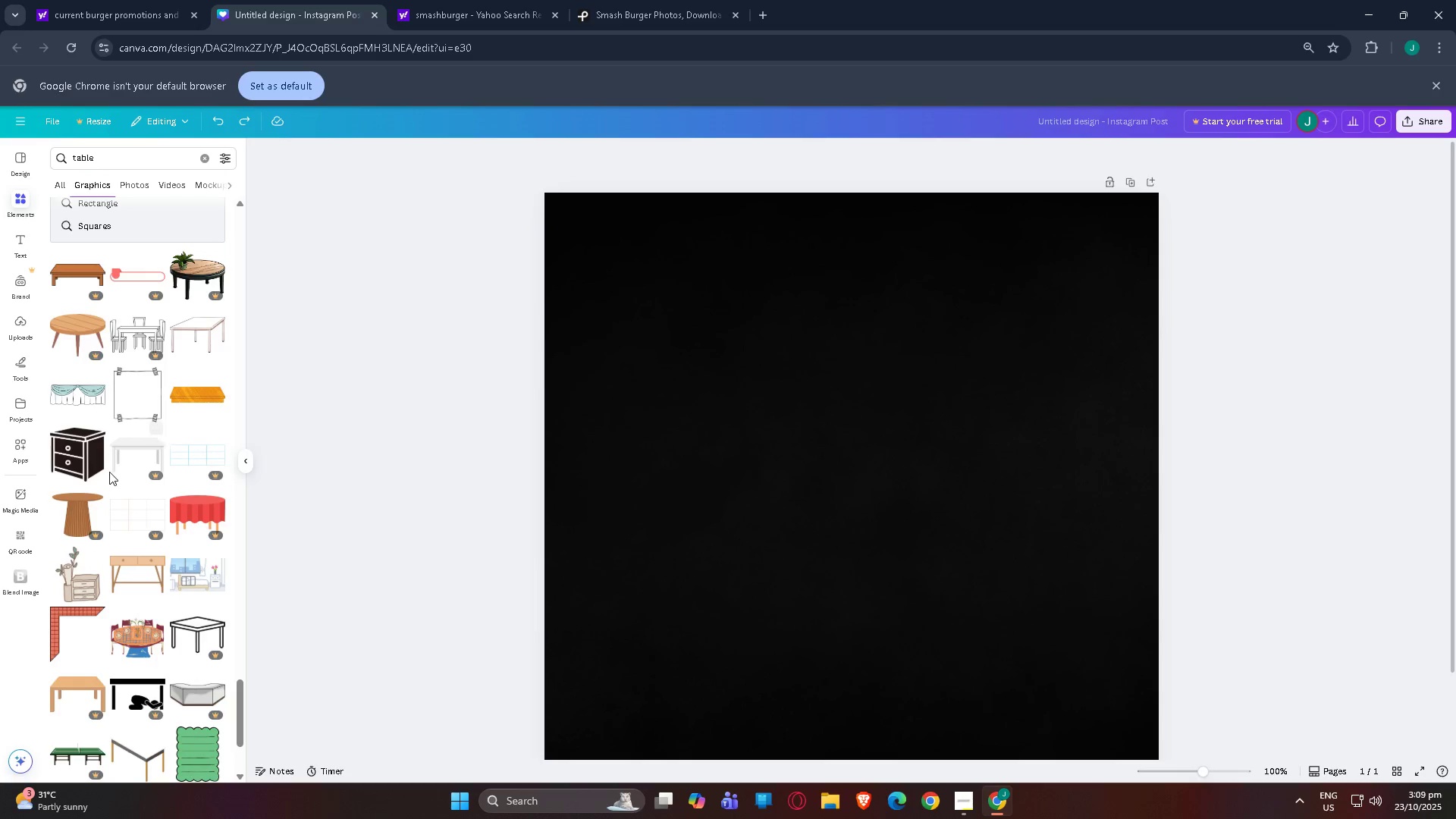 
scroll: coordinate [83, 471], scroll_direction: down, amount: 41.0
 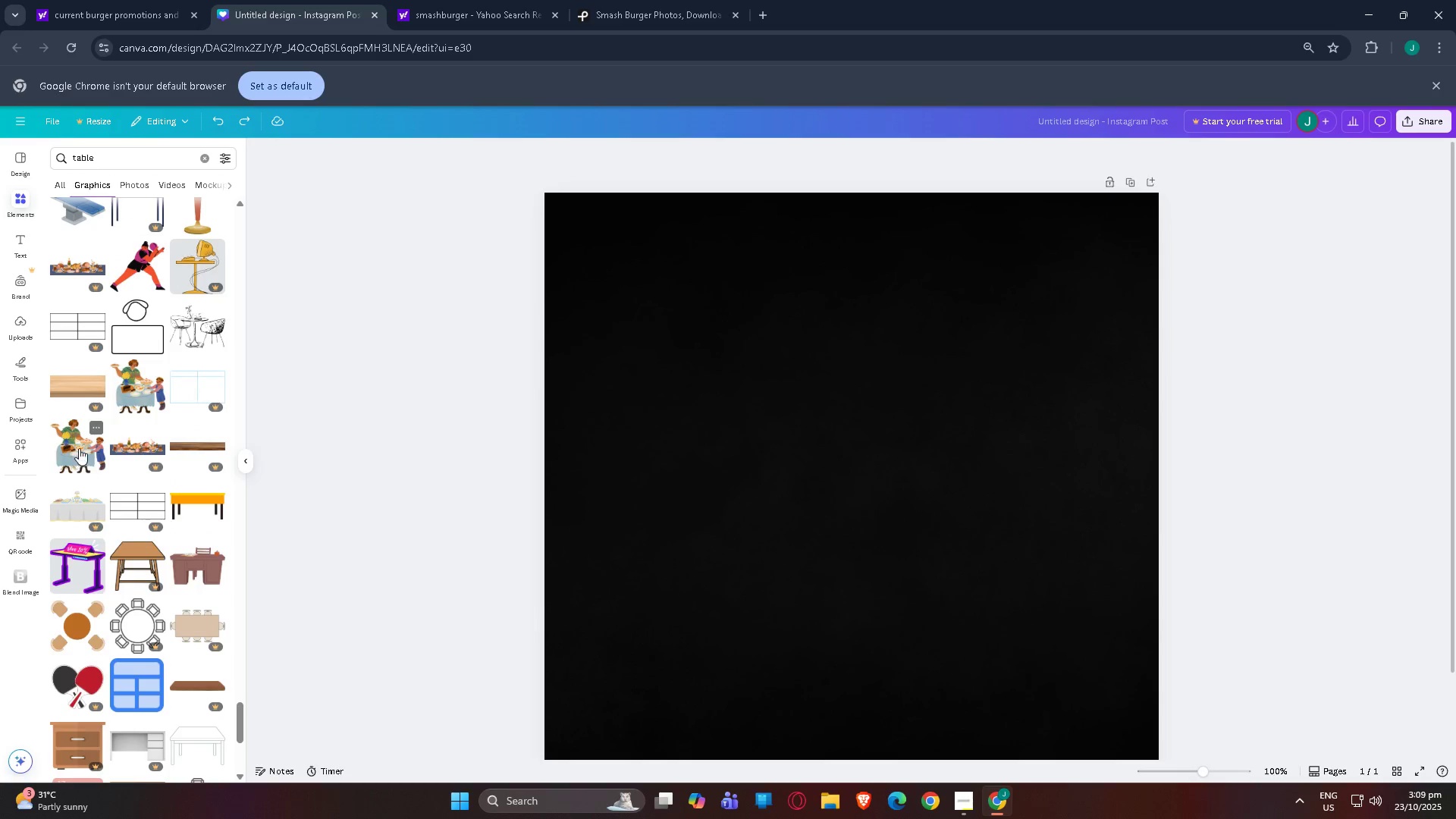 
scroll: coordinate [79, 445], scroll_direction: down, amount: 1.0
 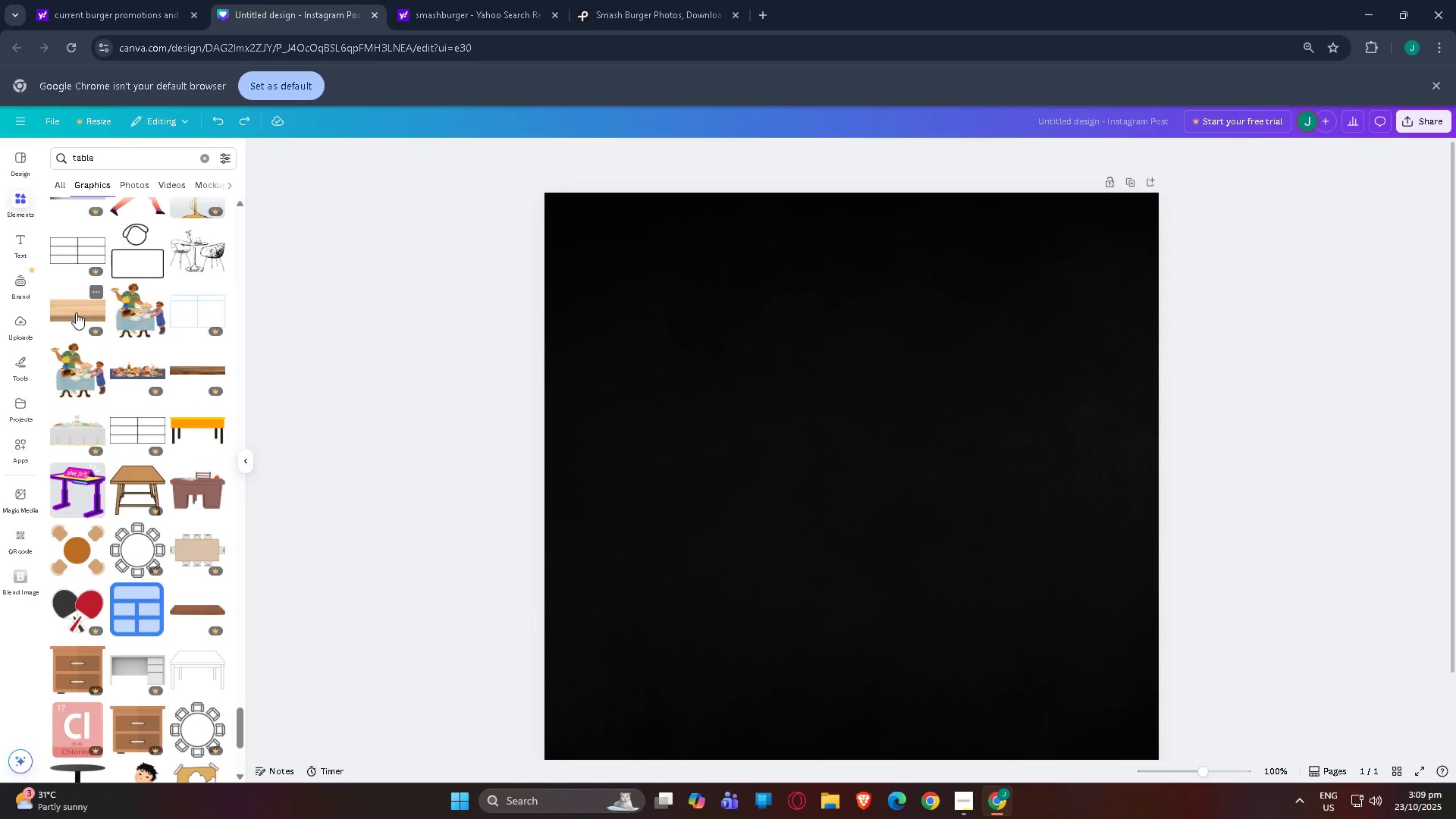 
left_click([76, 311])
 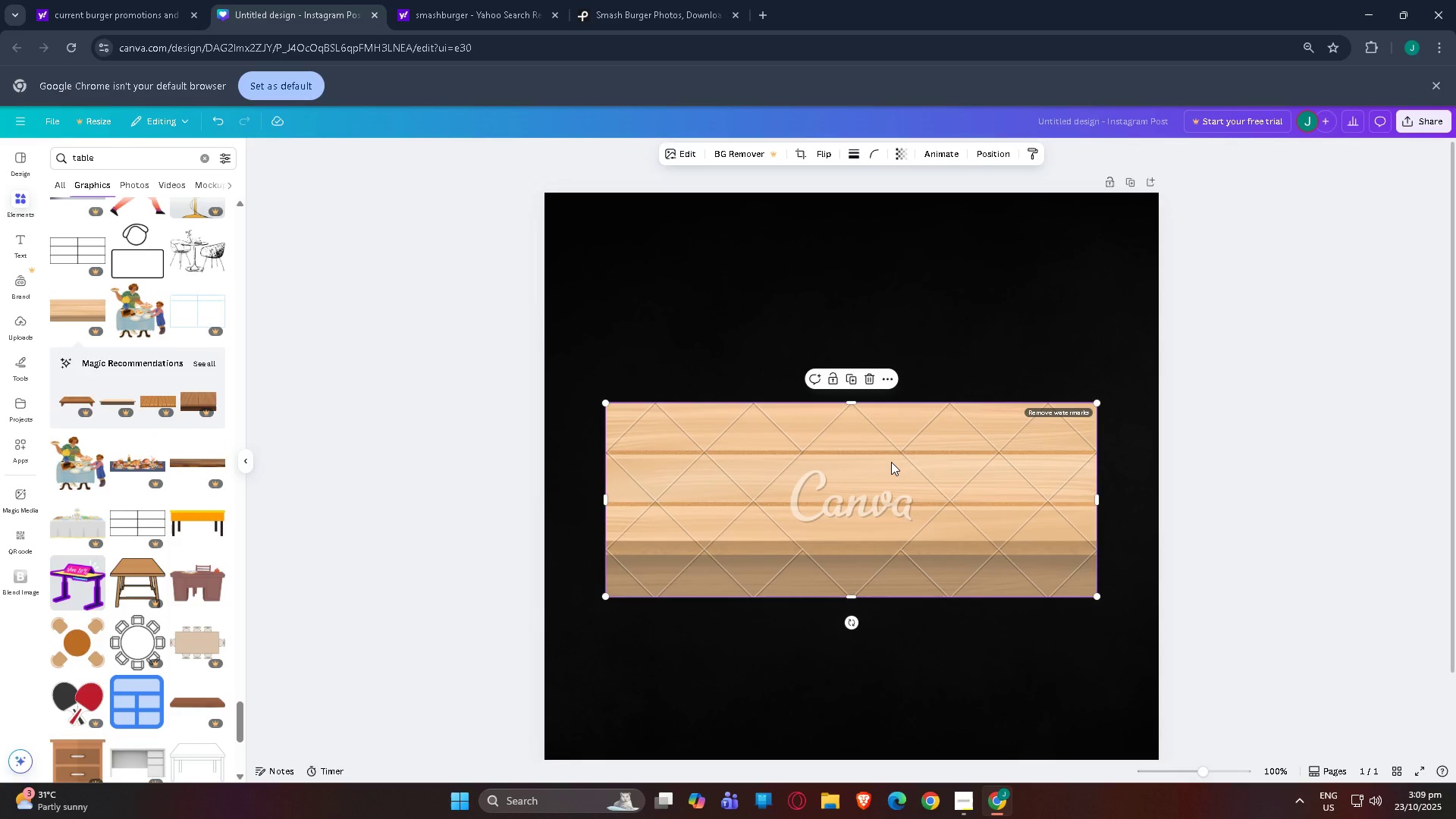 
key(Control+Z)
 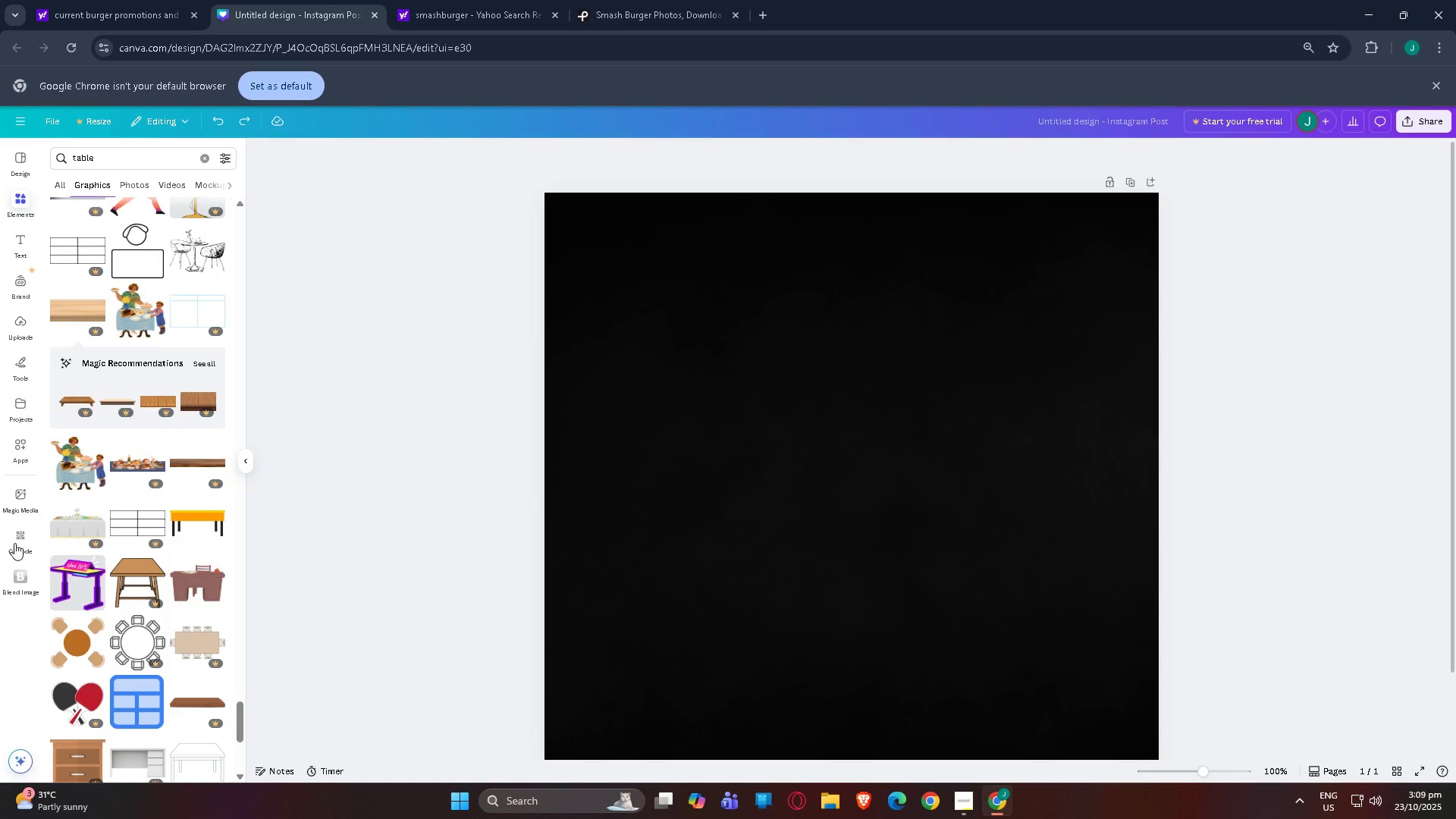 
scroll: coordinate [202, 538], scroll_direction: down, amount: 24.0
 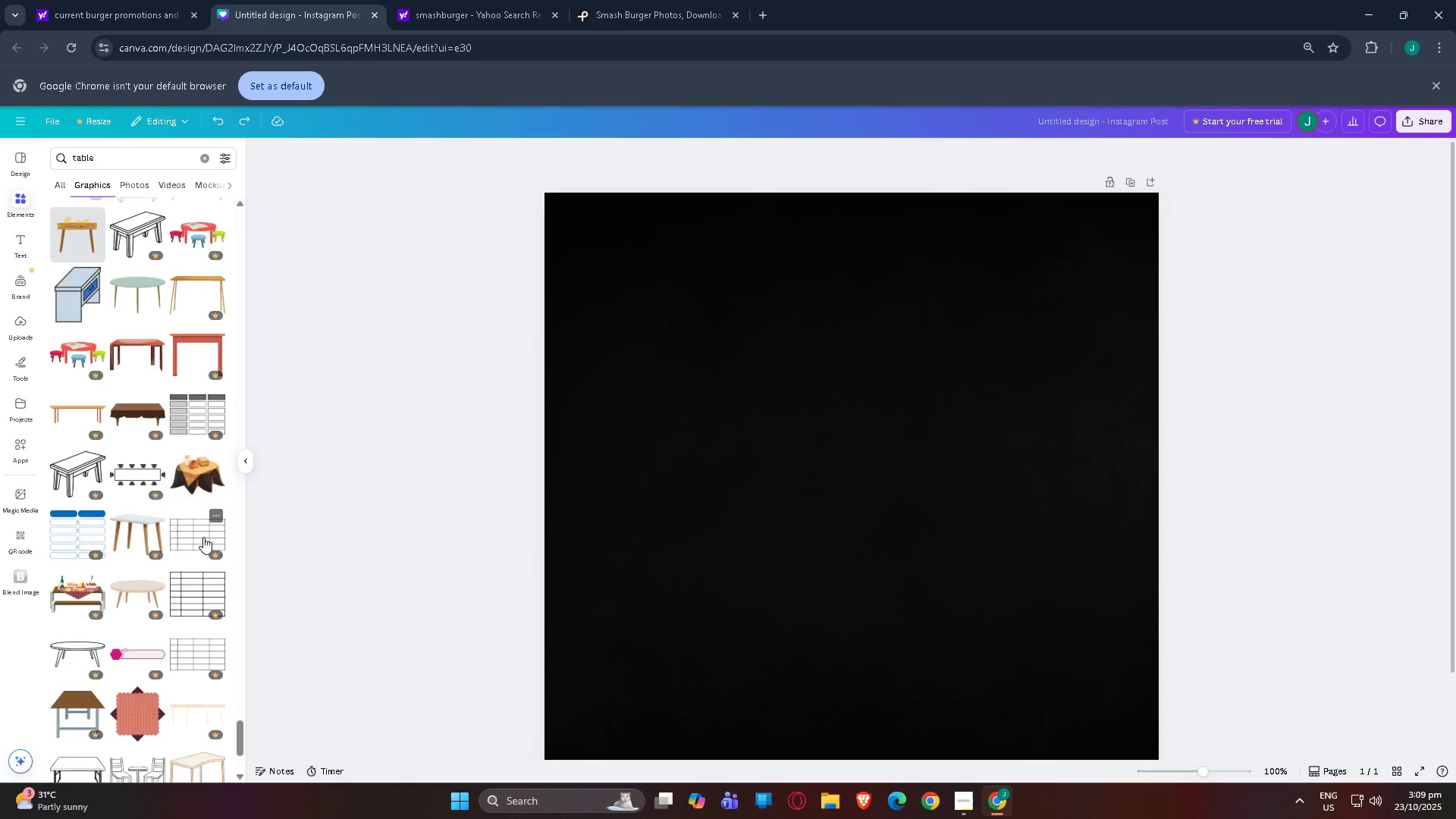 
scroll: coordinate [191, 452], scroll_direction: down, amount: 28.0
 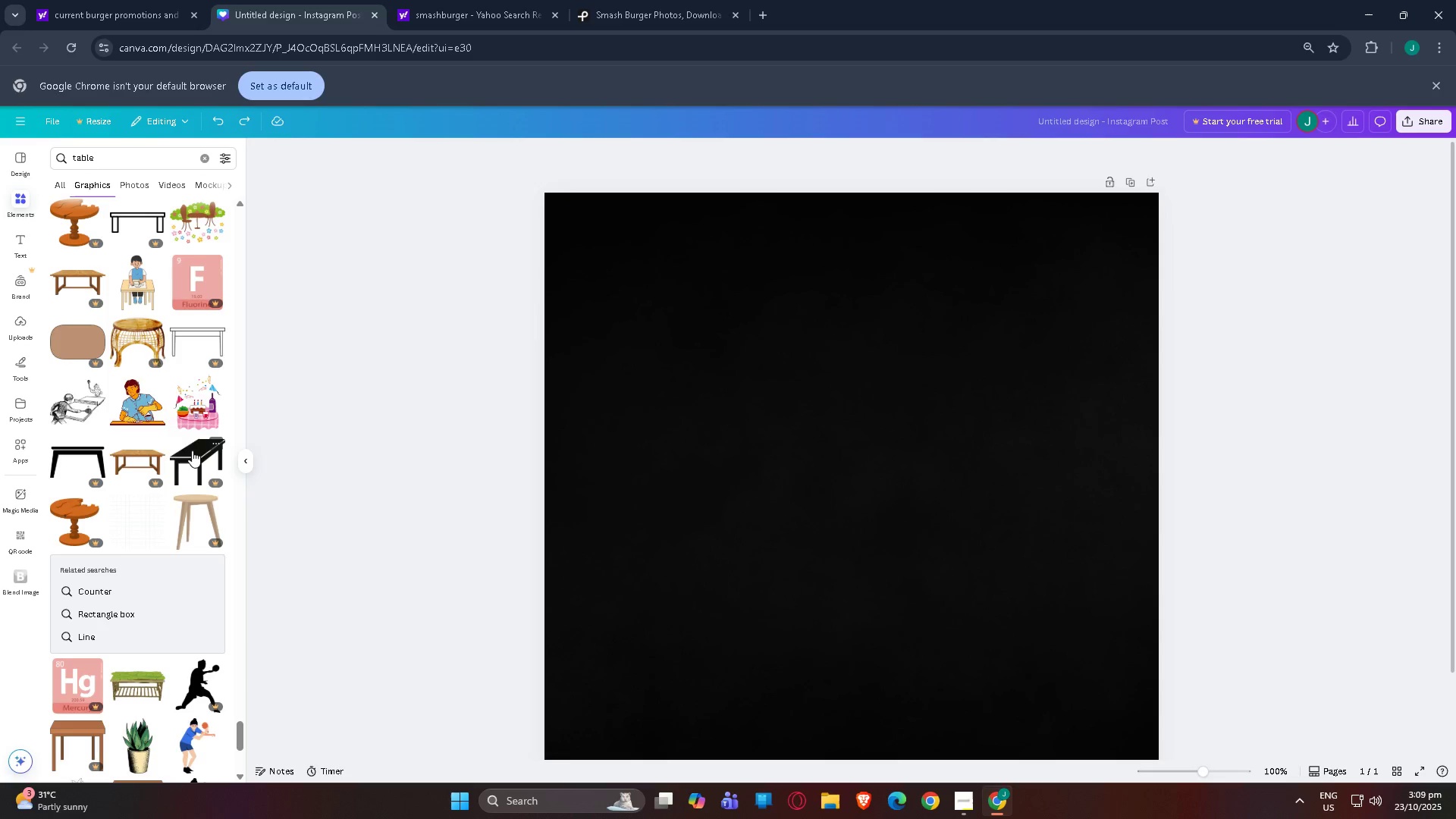 
scroll: coordinate [116, 439], scroll_direction: down, amount: 18.0
 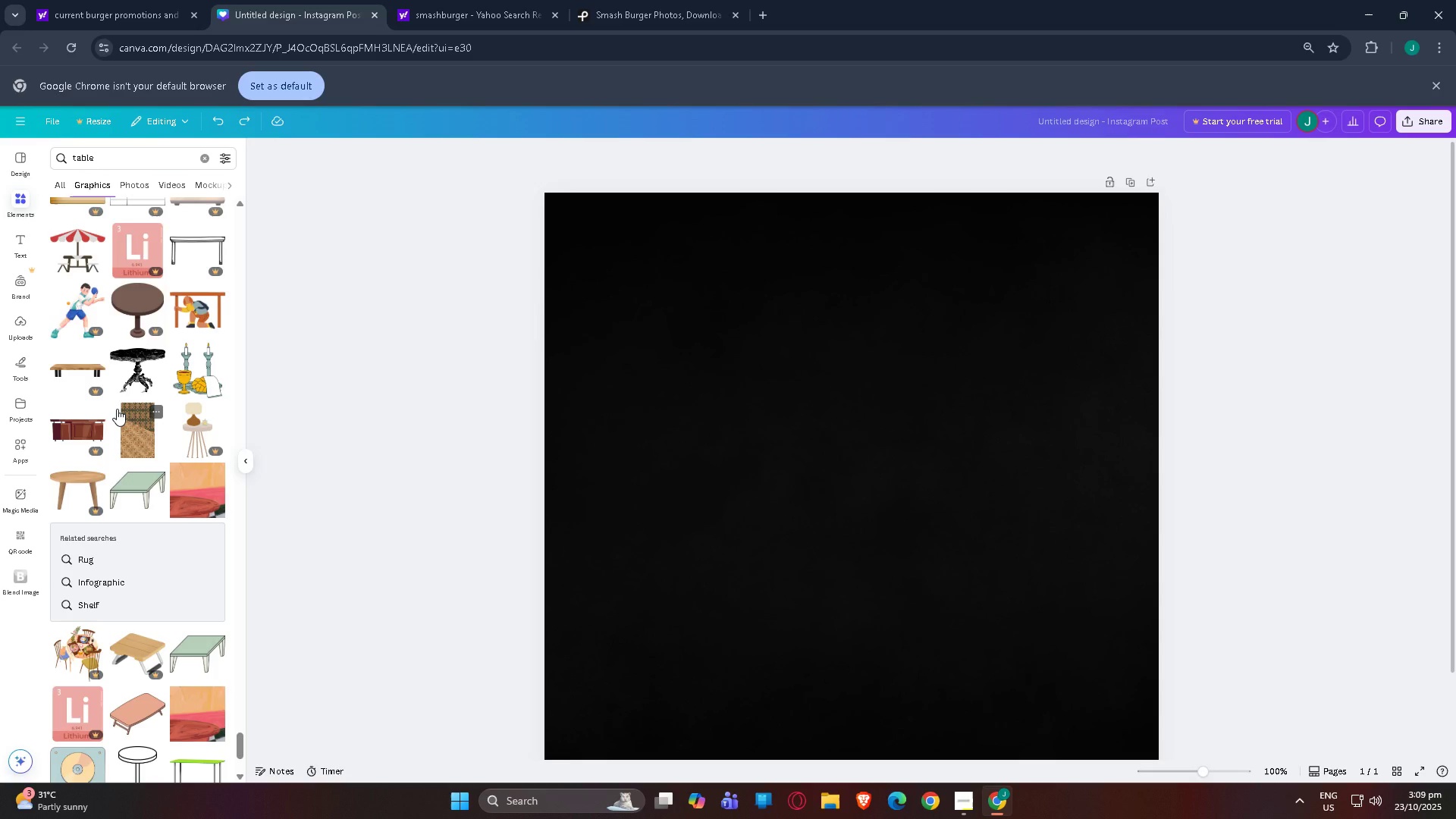 
wait(5.51)
 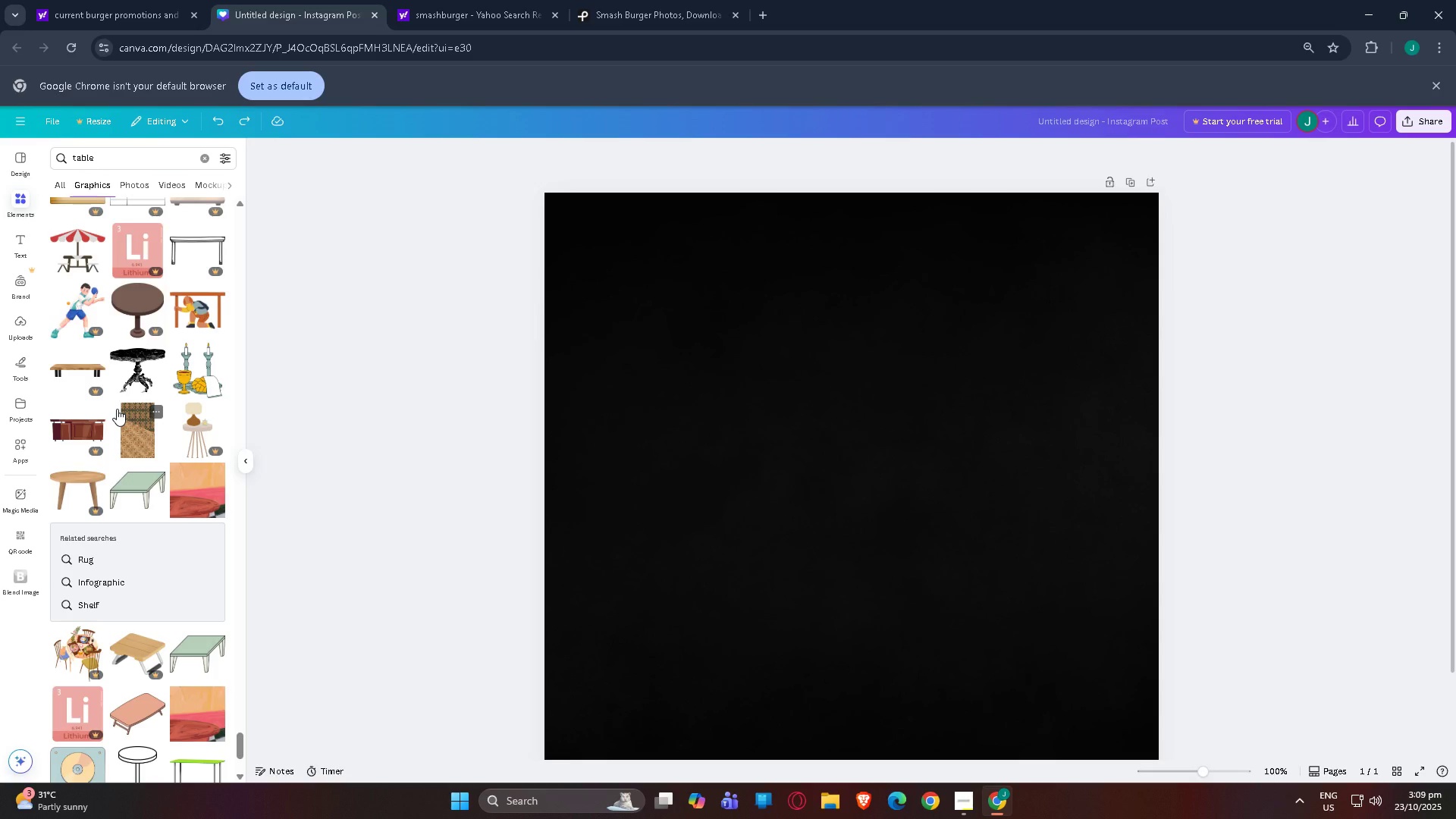 
scroll: coordinate [96, 389], scroll_direction: down, amount: 33.0
 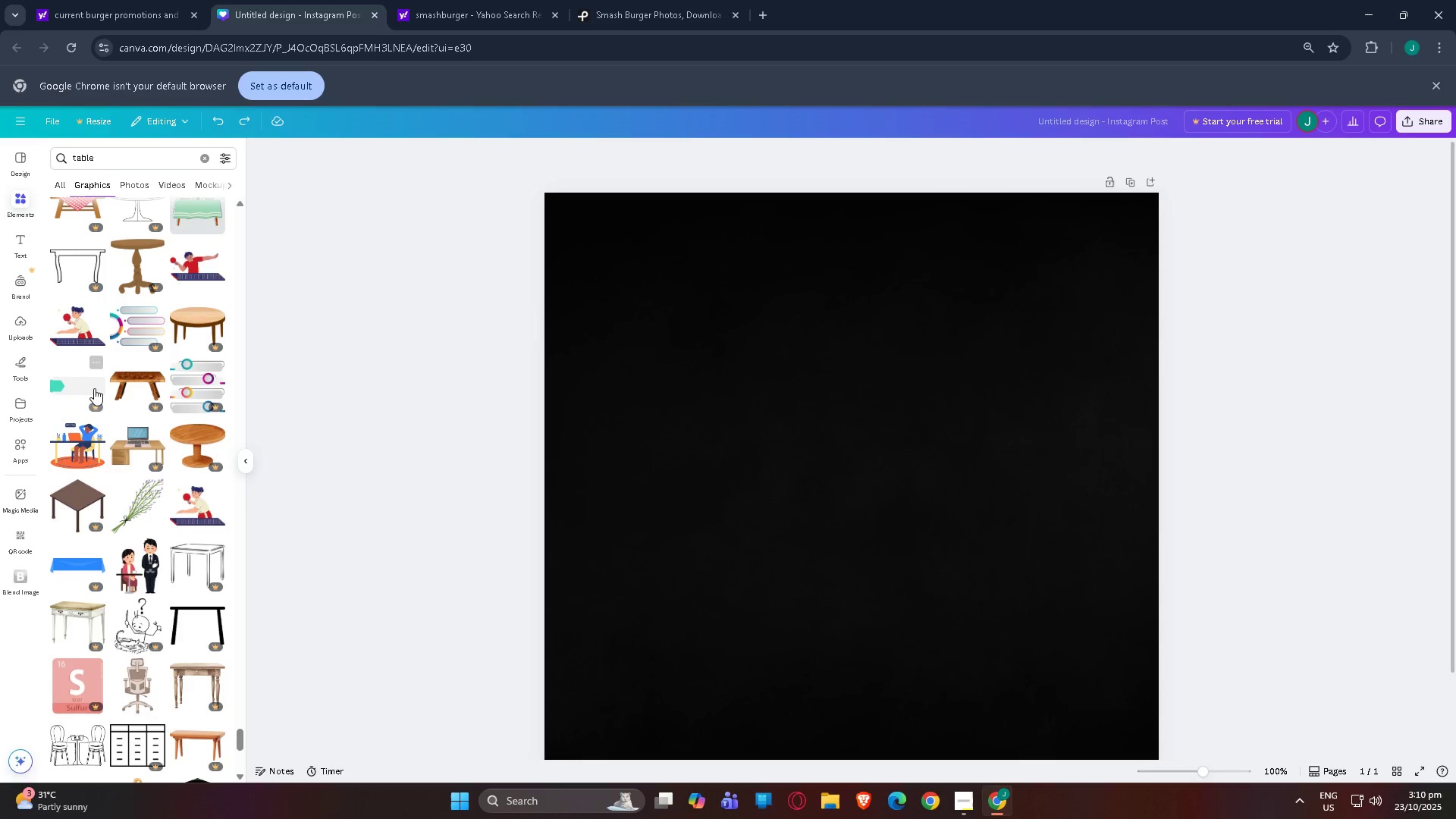 
scroll: coordinate [118, 362], scroll_direction: down, amount: 35.0
 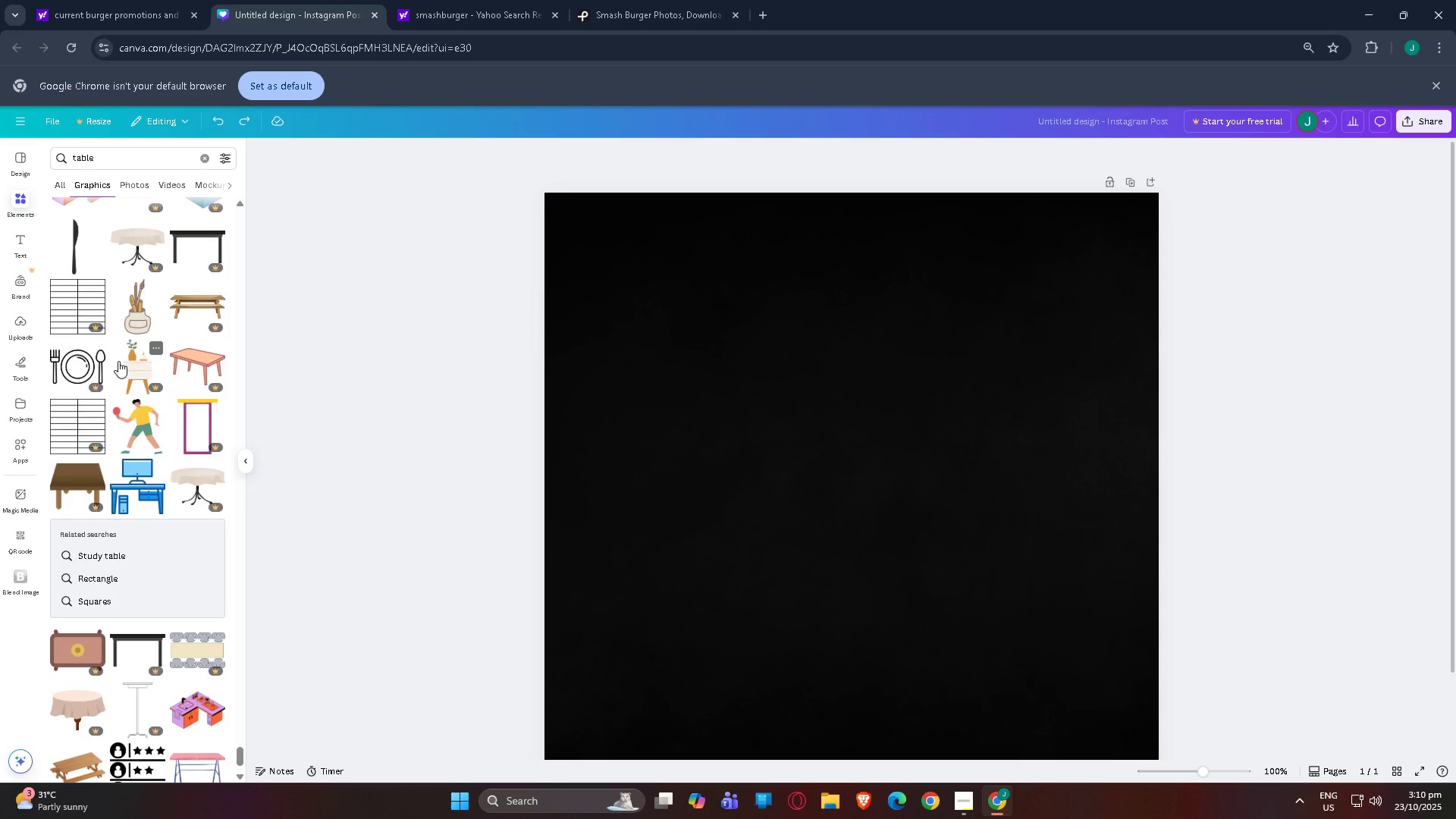 
scroll: coordinate [147, 474], scroll_direction: down, amount: 21.0
 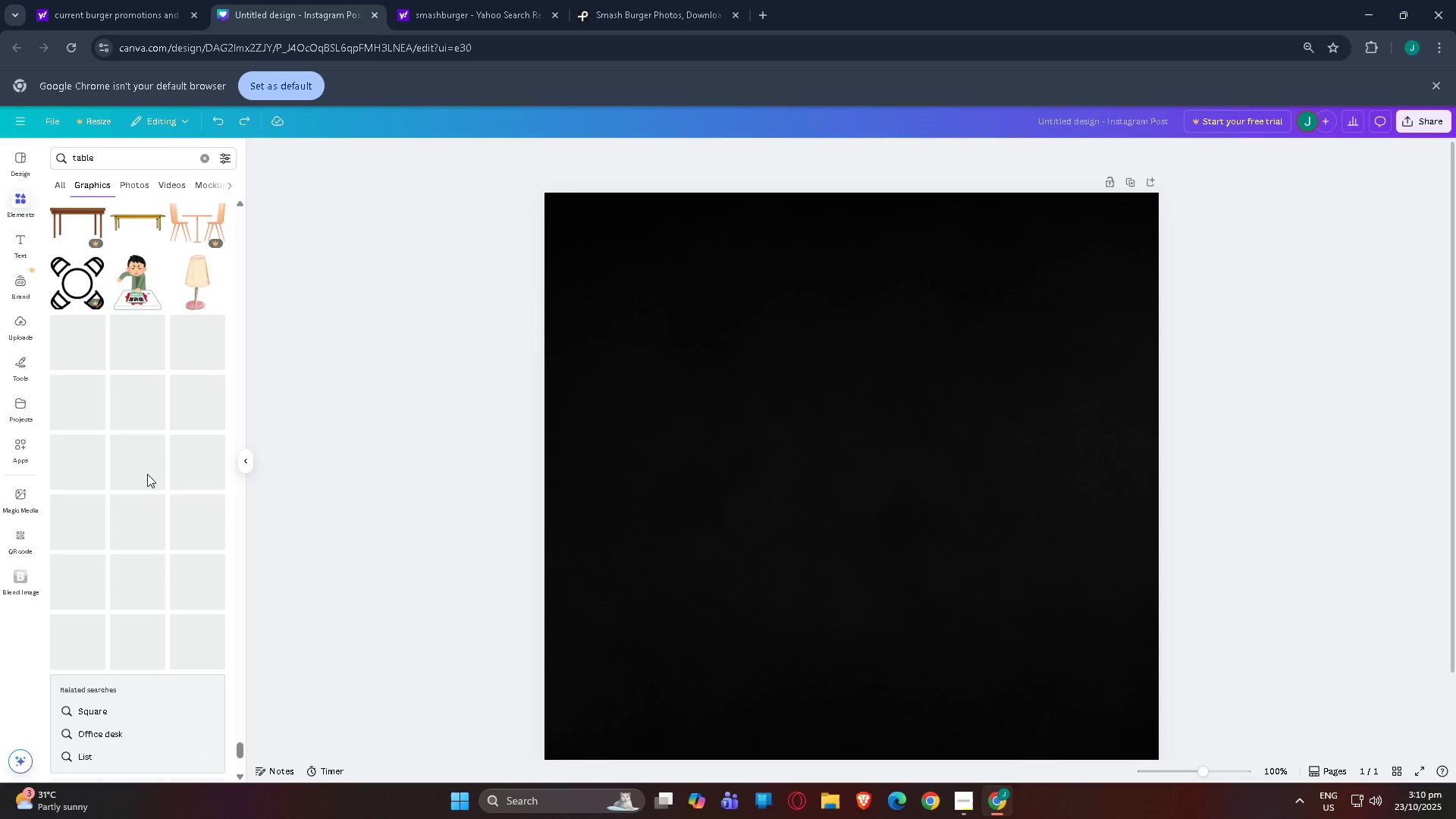 
scroll: coordinate [147, 474], scroll_direction: up, amount: 4.0
 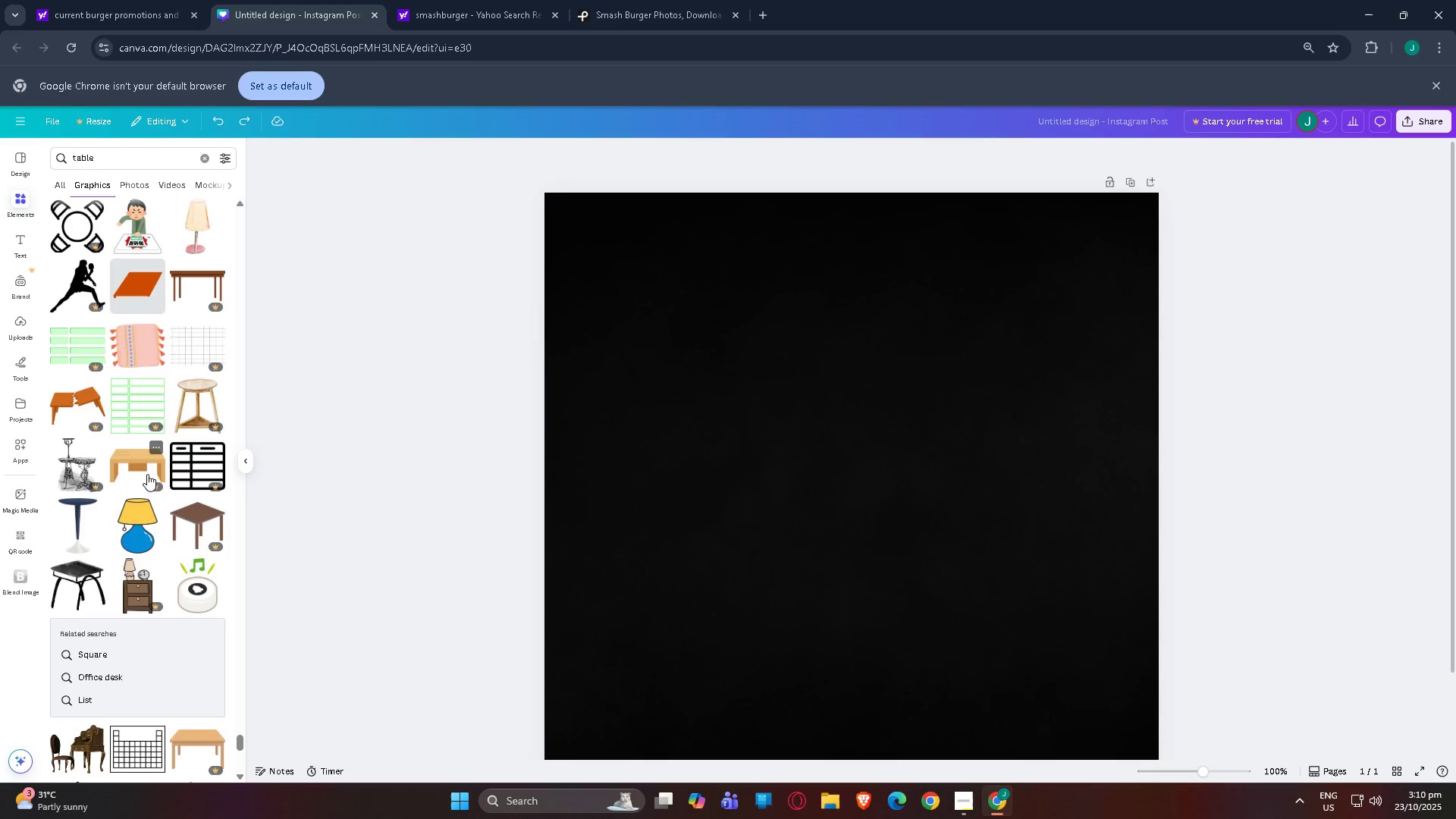 
scroll: coordinate [146, 473], scroll_direction: down, amount: 29.0
 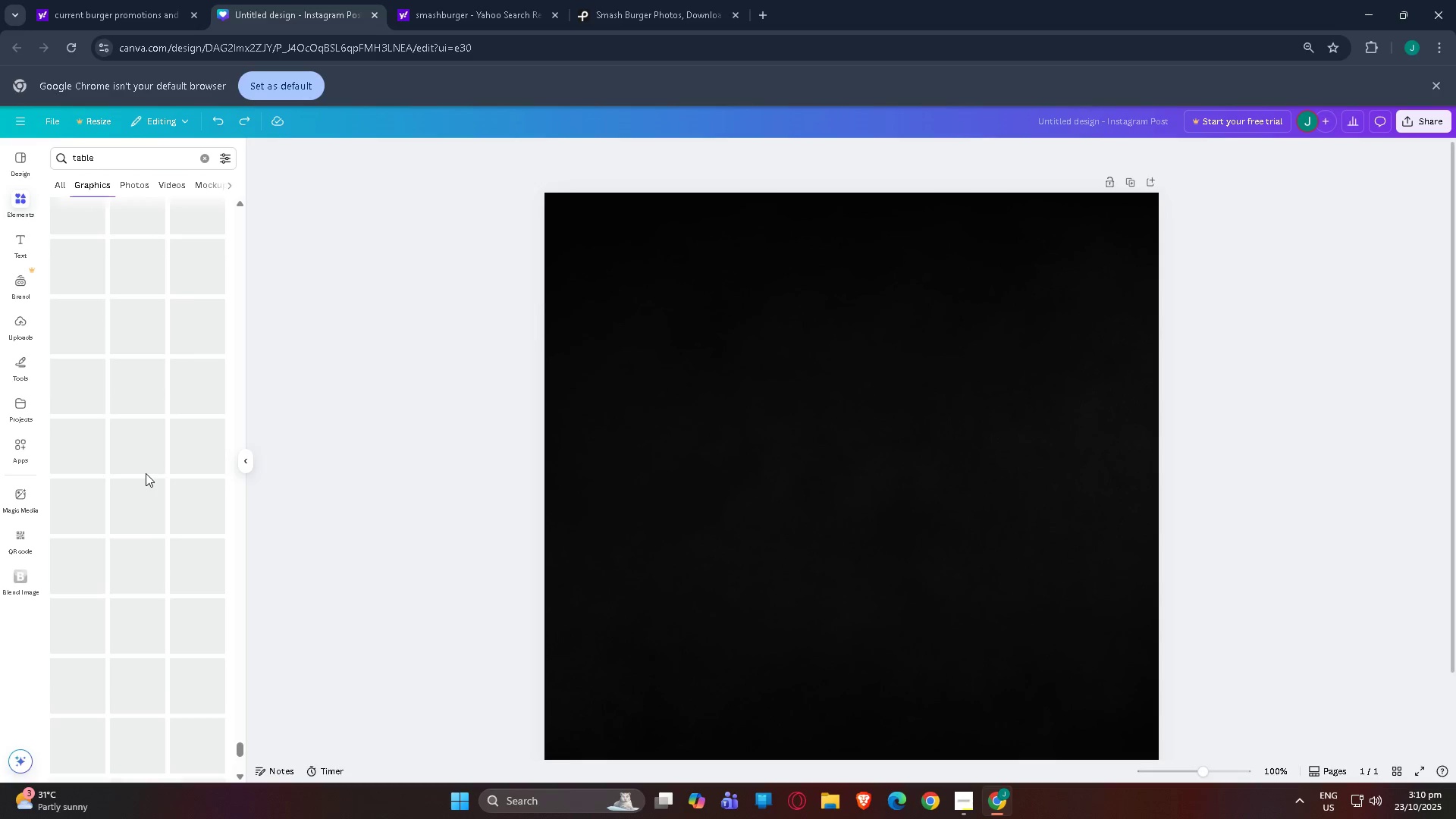 
scroll: coordinate [146, 473], scroll_direction: up, amount: 5.0
 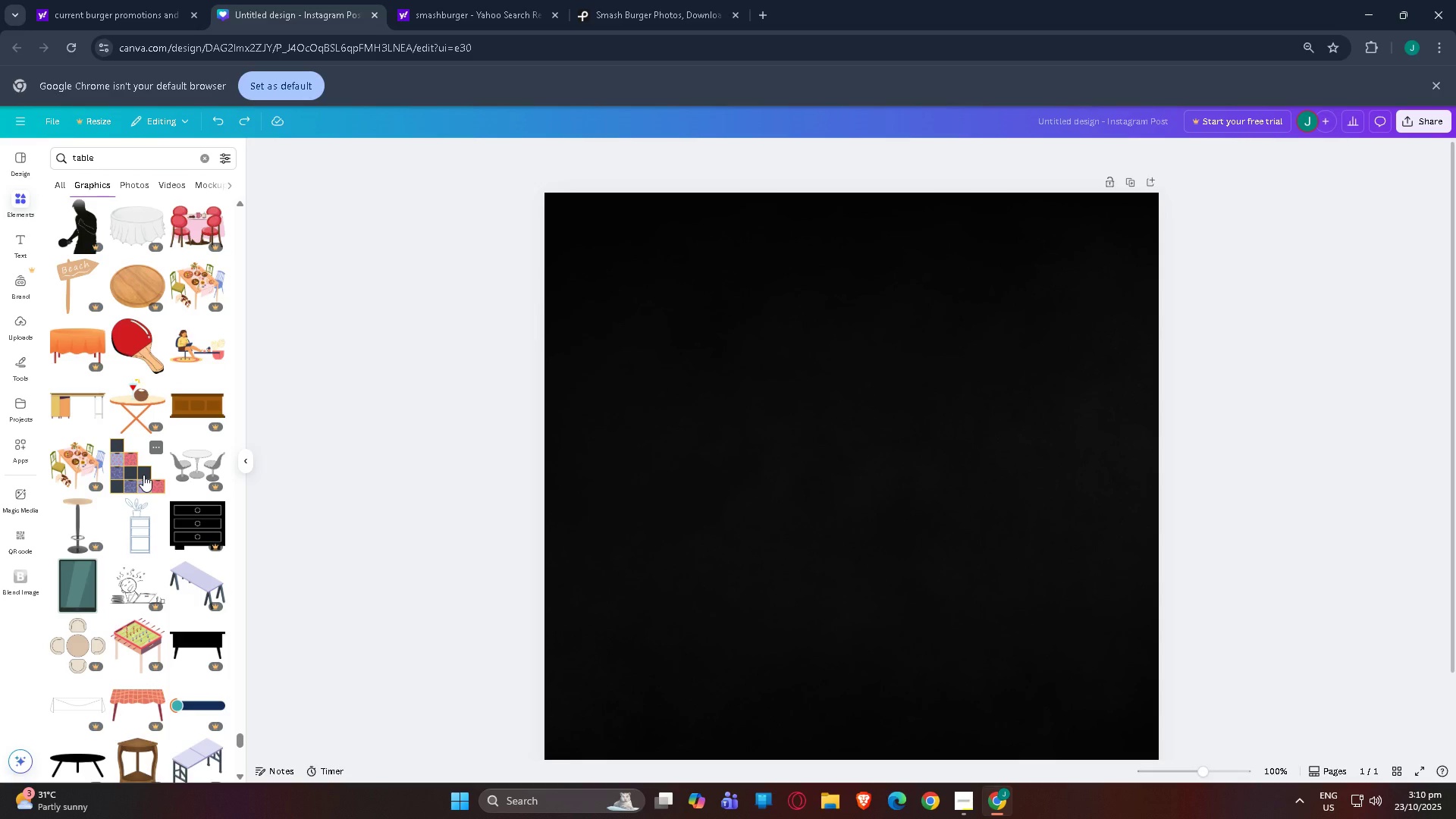 
scroll: coordinate [137, 479], scroll_direction: down, amount: 12.0
 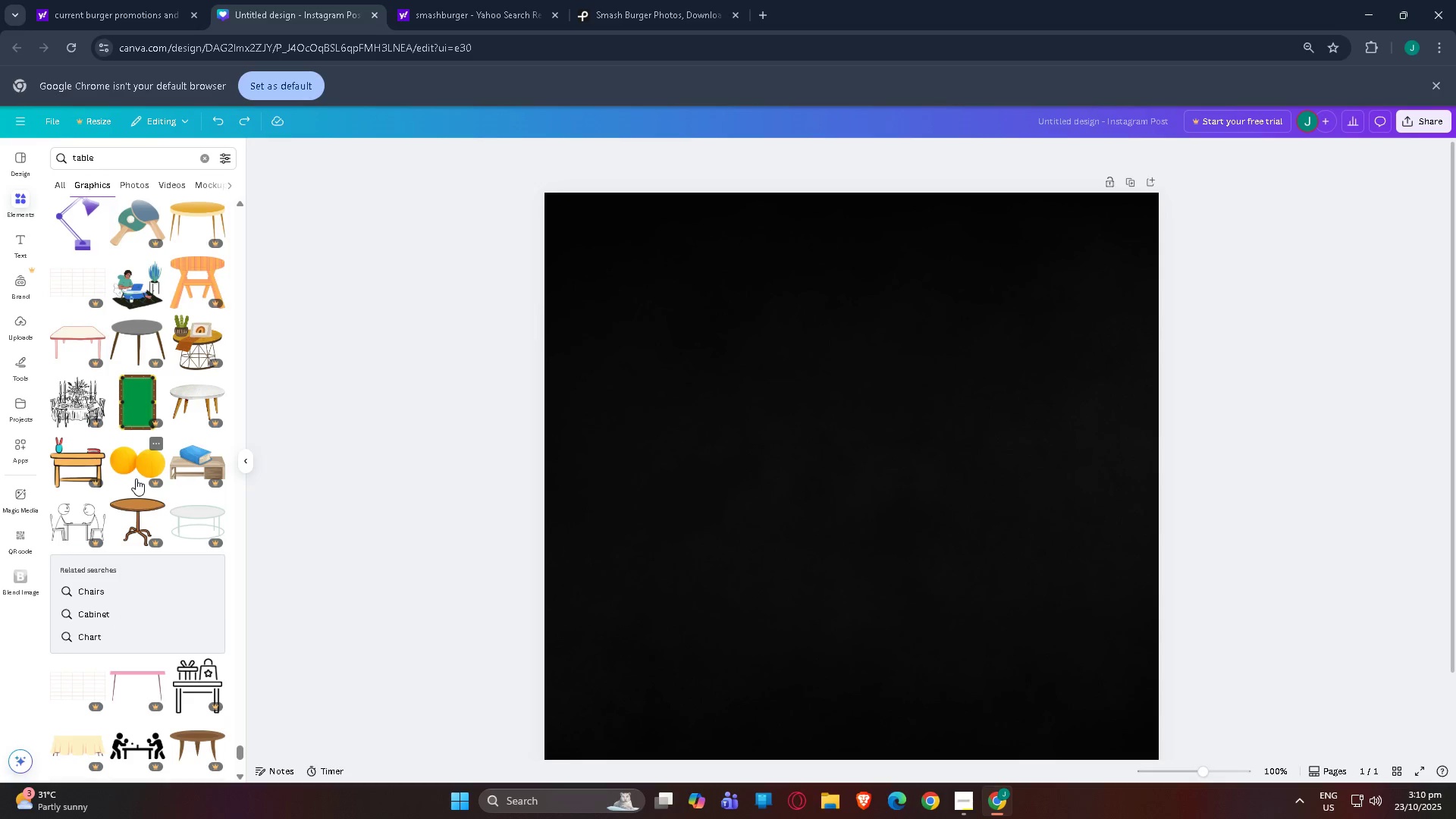 
scroll: coordinate [134, 479], scroll_direction: down, amount: 10.0
 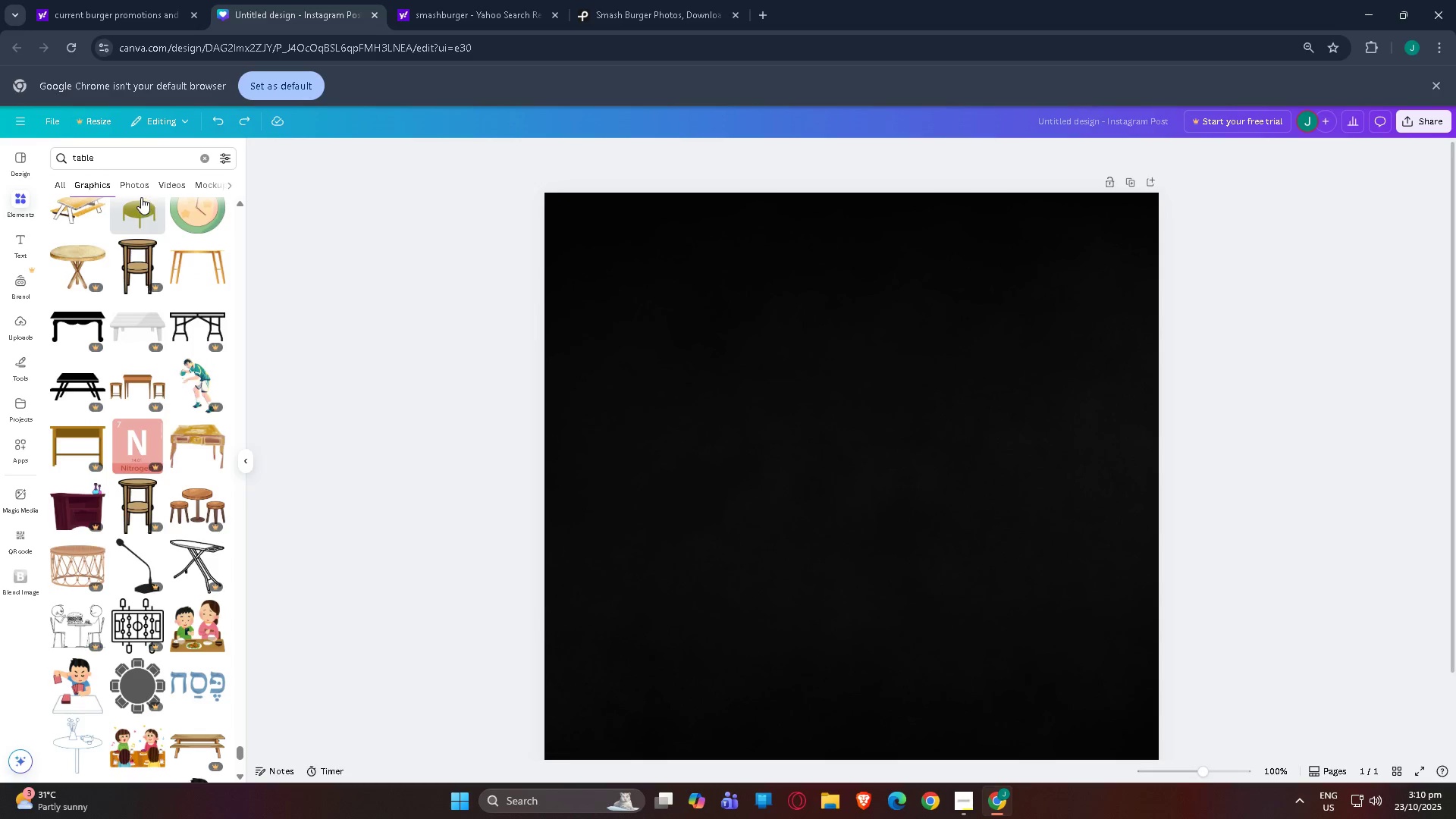 
scroll: coordinate [63, 275], scroll_direction: up, amount: 5.0
 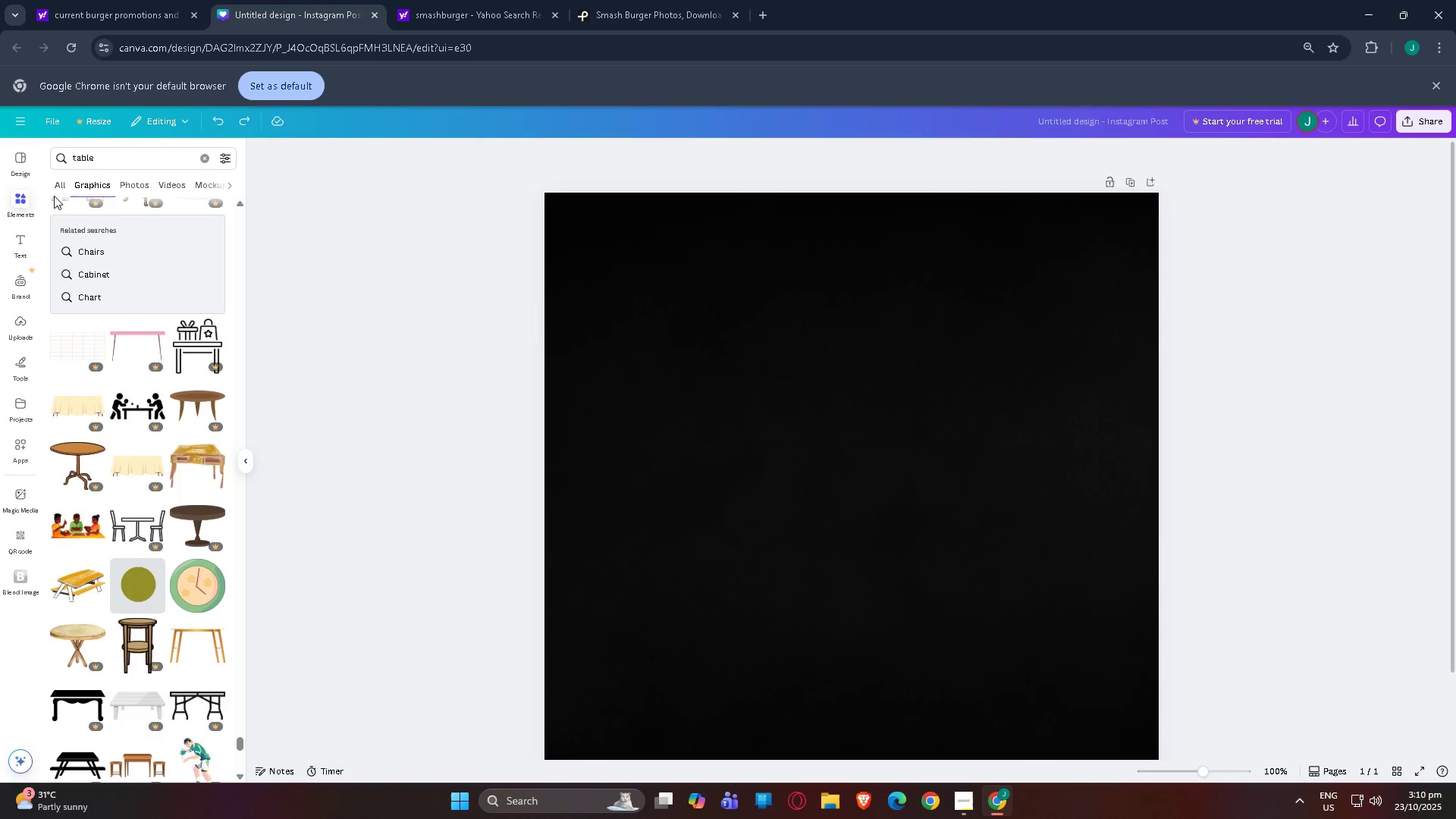 
left_click([54, 186])
 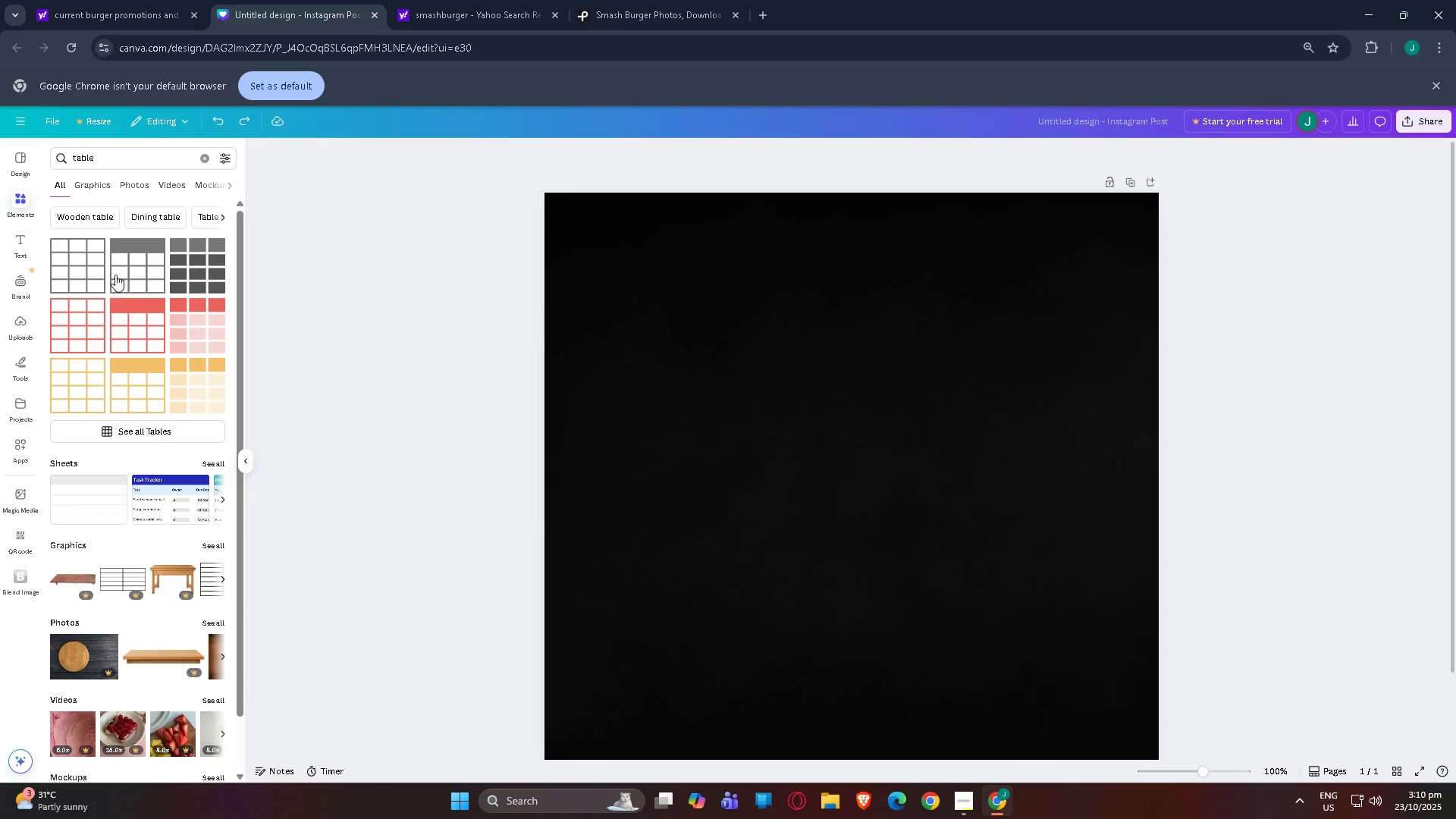 
scroll: coordinate [136, 399], scroll_direction: down, amount: 7.0
 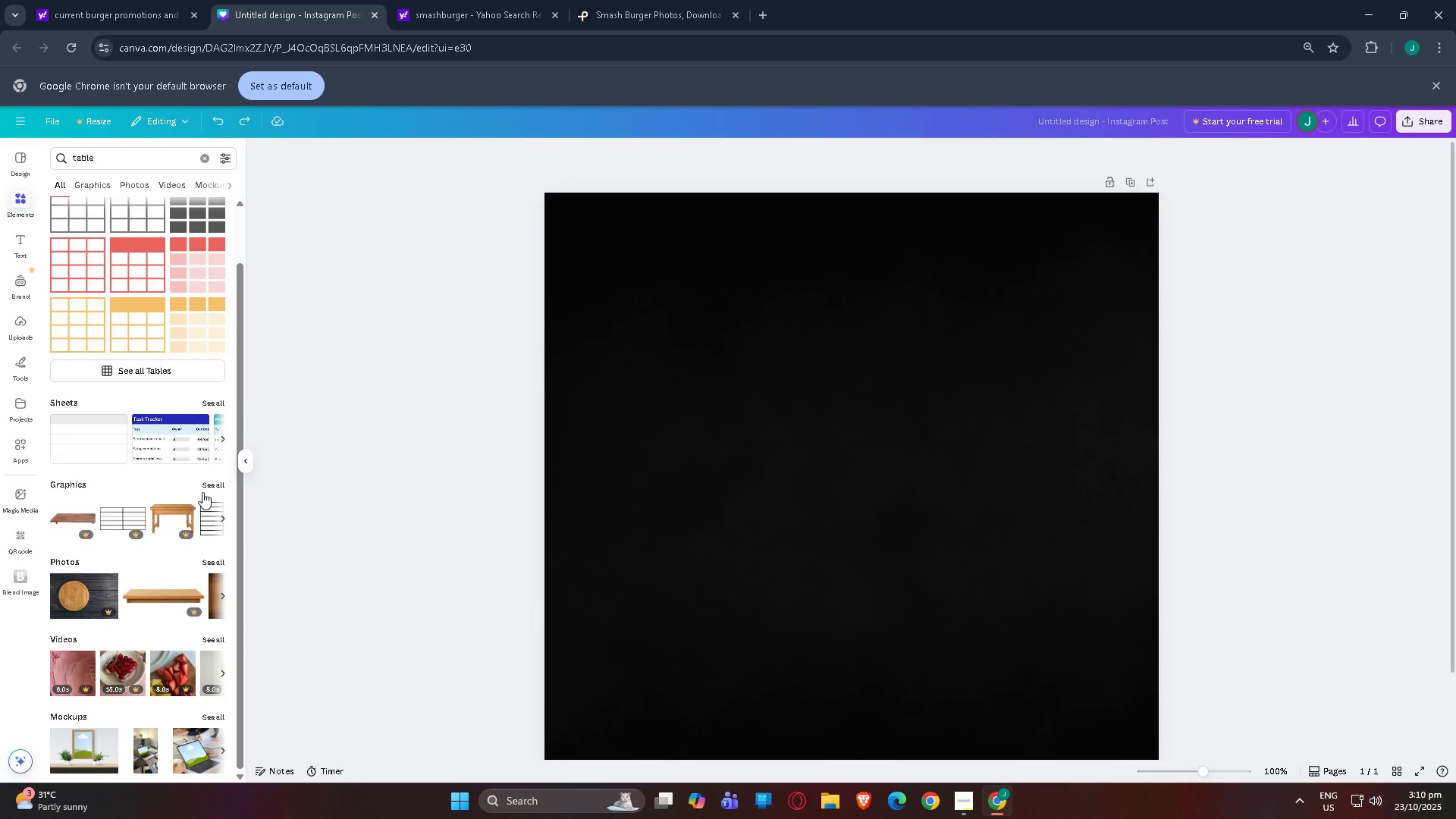 
left_click([208, 485])
 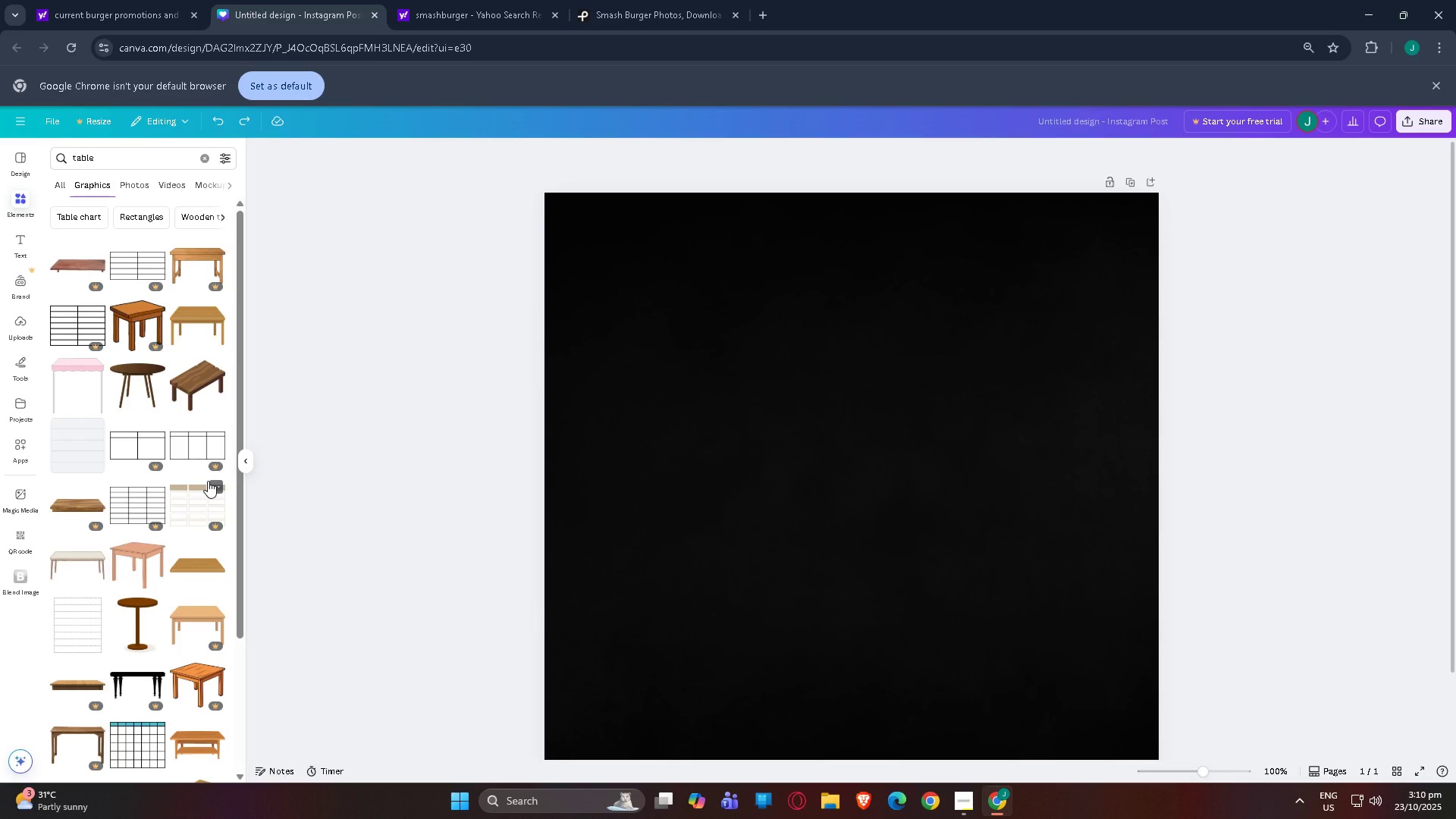 
wait(5.51)
 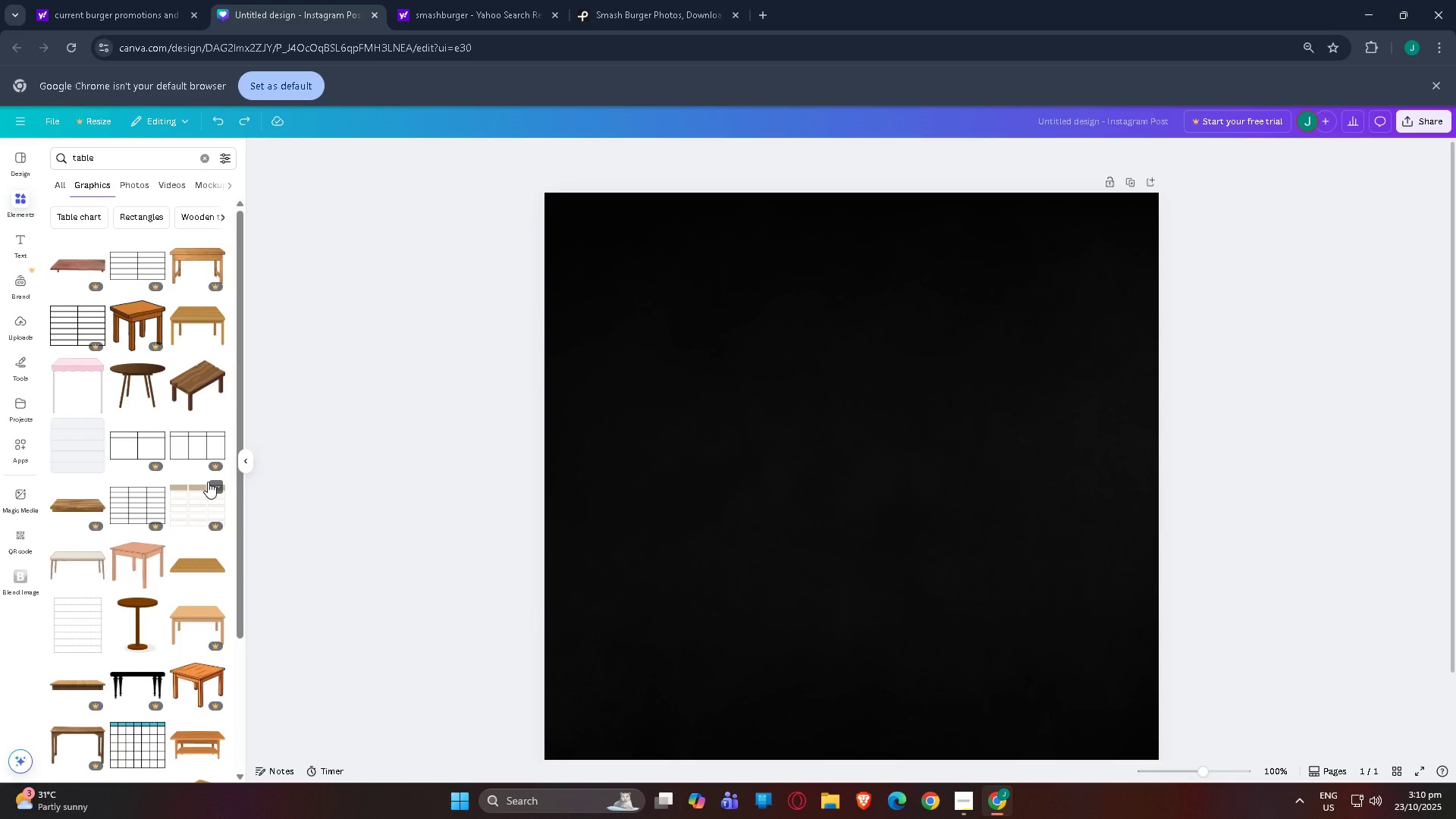 
key(Control+ControlLeft)
 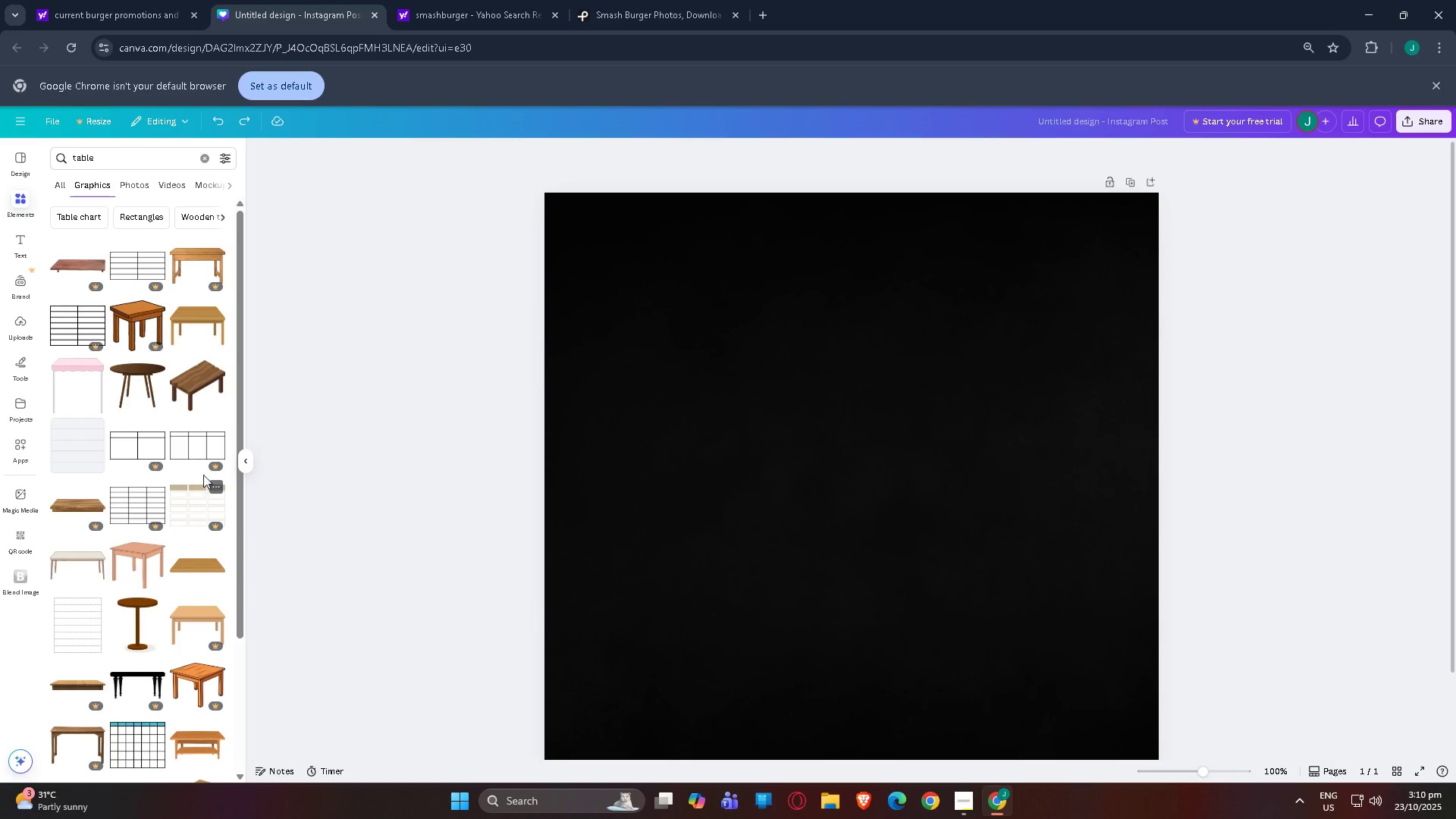 
key(Control+ControlLeft)
 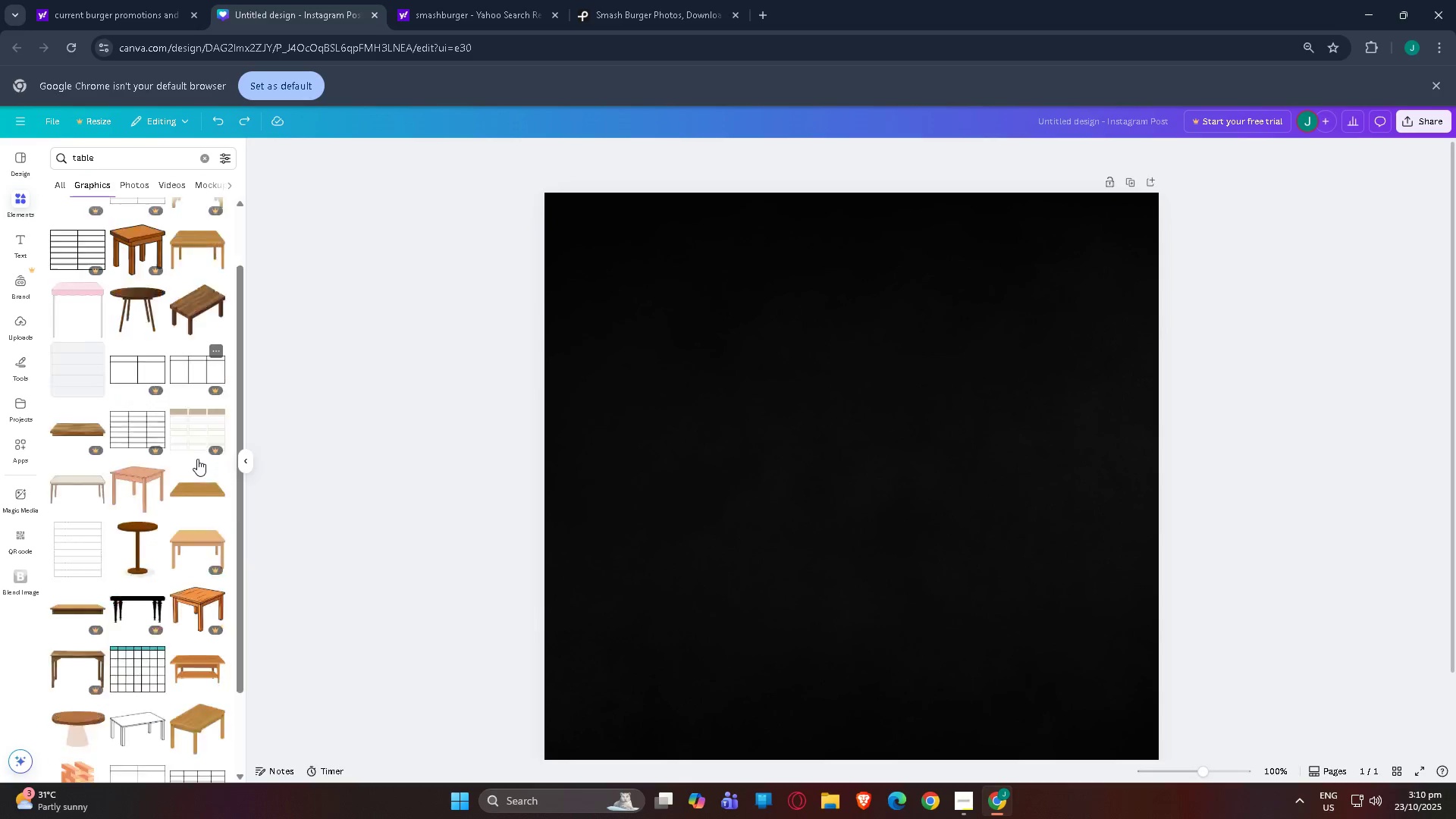 
scroll: coordinate [118, 325], scroll_direction: down, amount: 28.0
 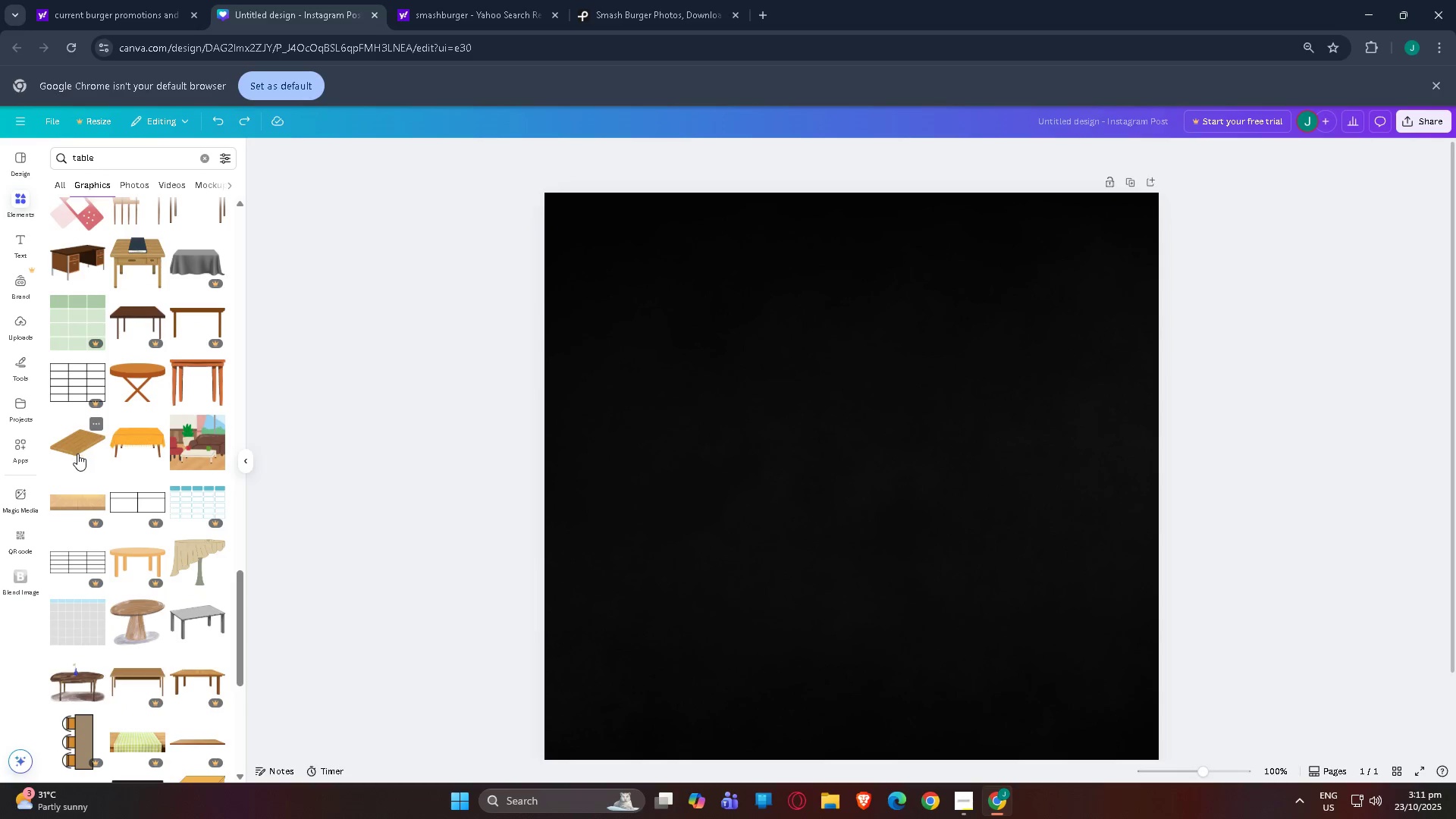 
left_click([77, 453])
 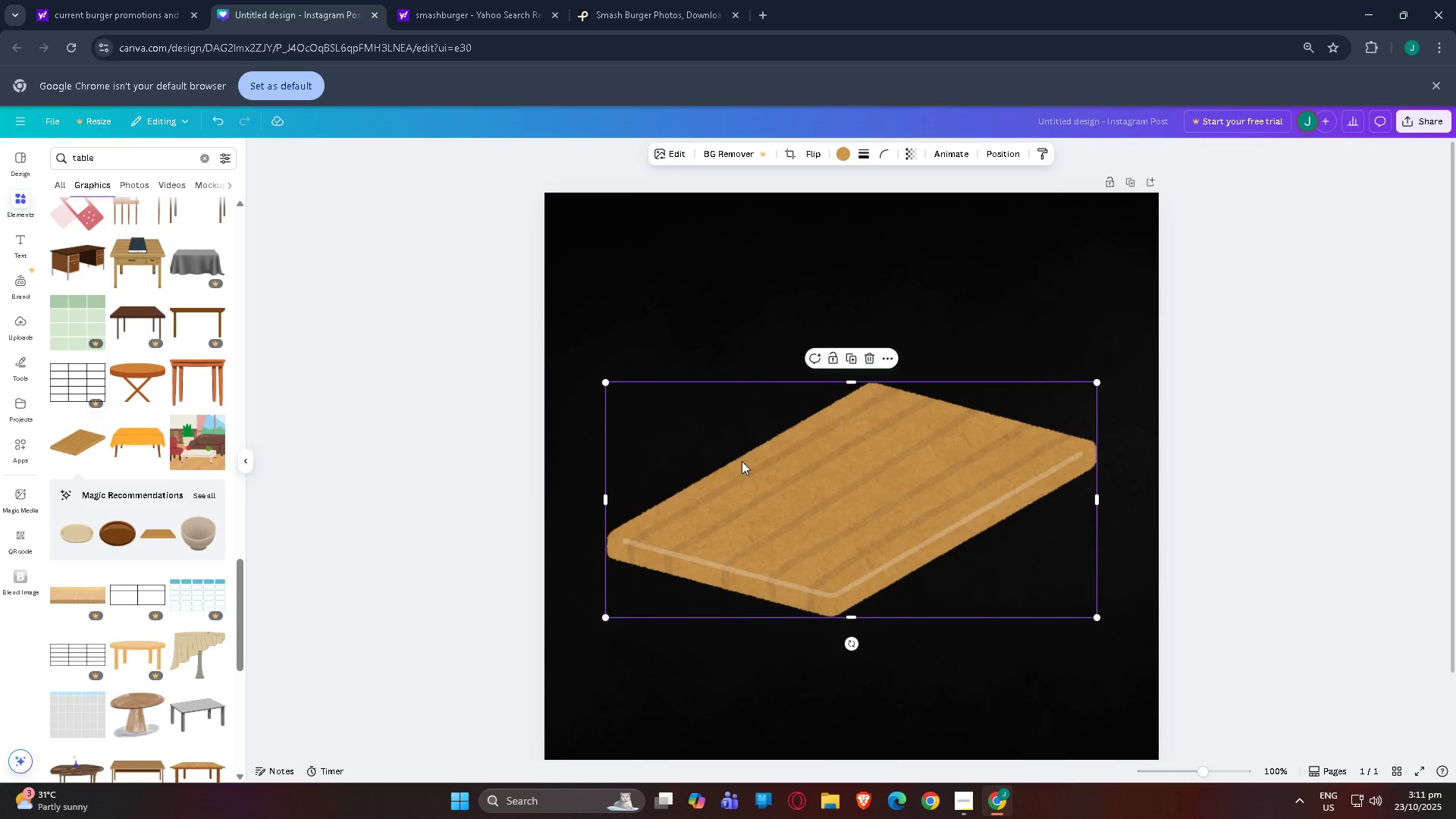 
key(Control+Z)
 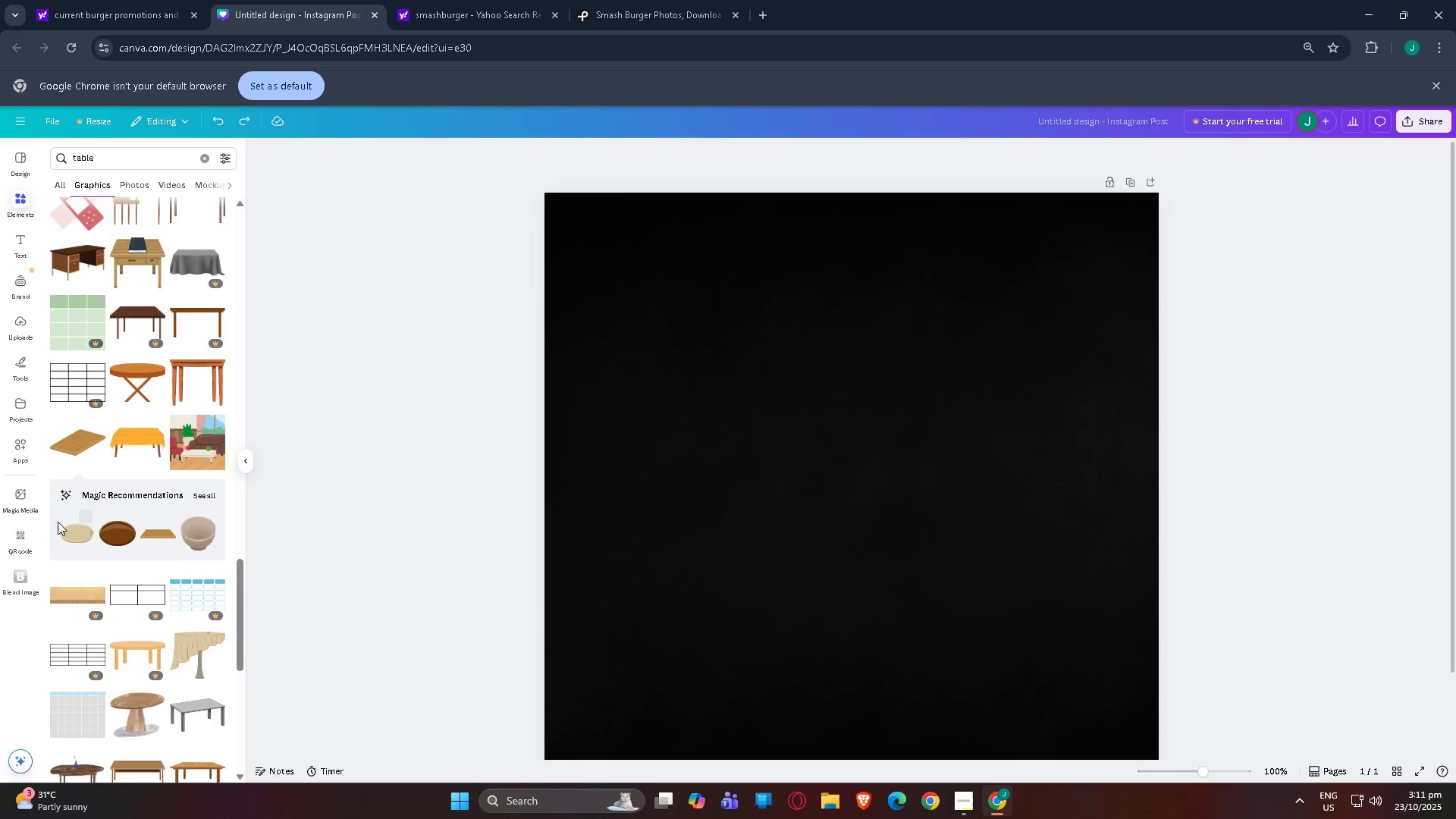 
scroll: coordinate [39, 506], scroll_direction: down, amount: 17.0
 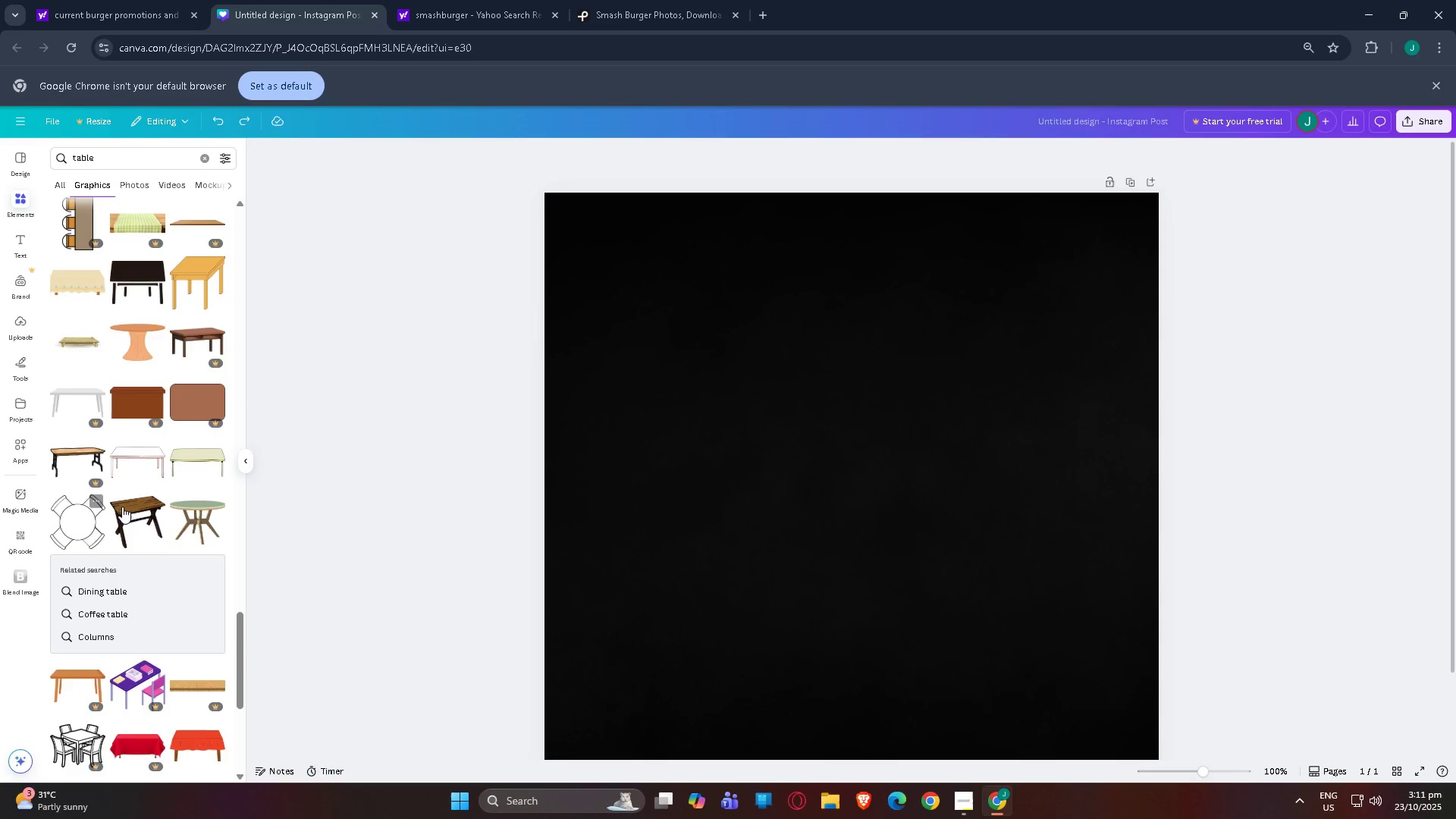 
scroll: coordinate [143, 510], scroll_direction: down, amount: 30.0
 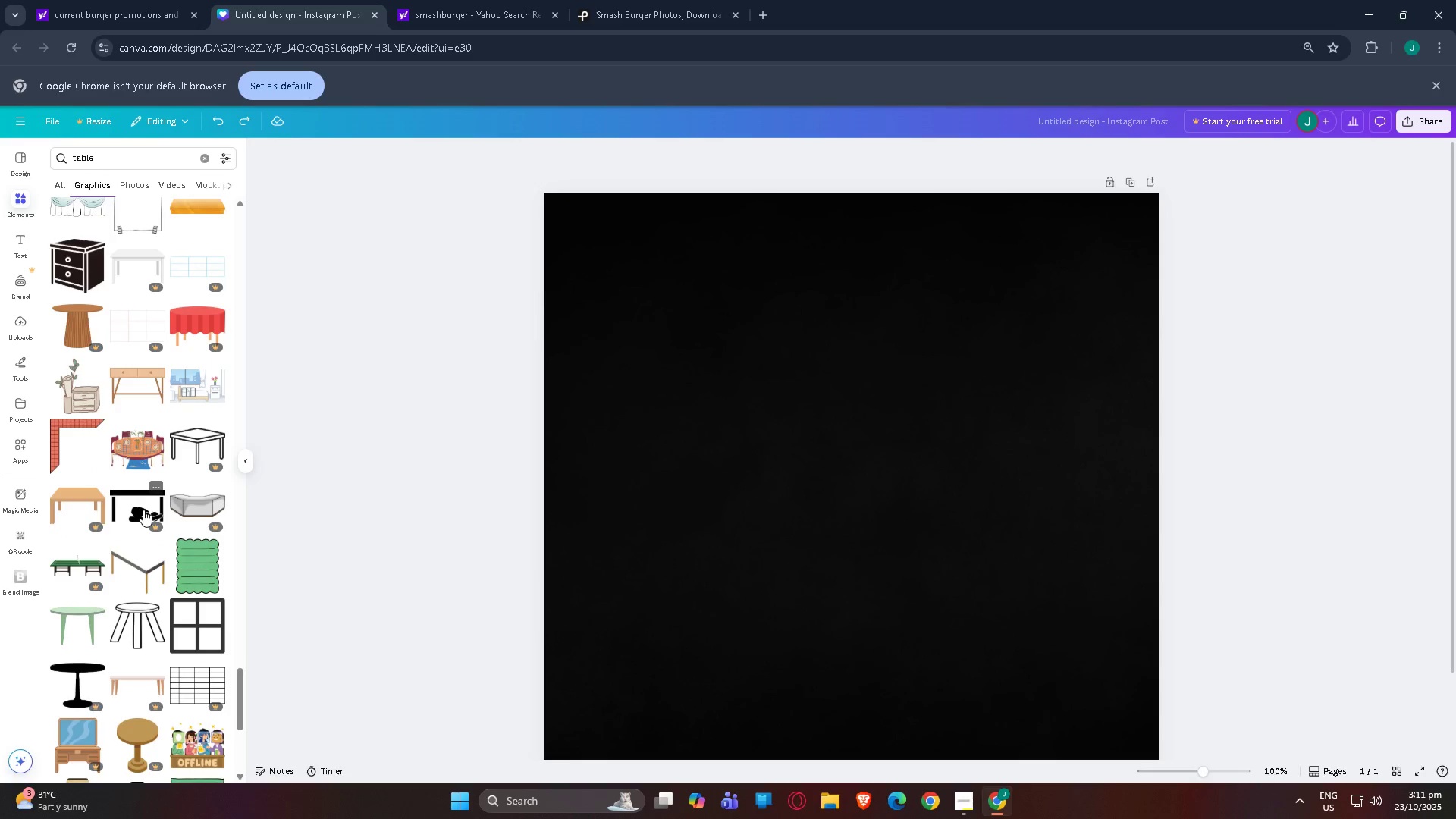 
scroll: coordinate [142, 511], scroll_direction: down, amount: 7.0
 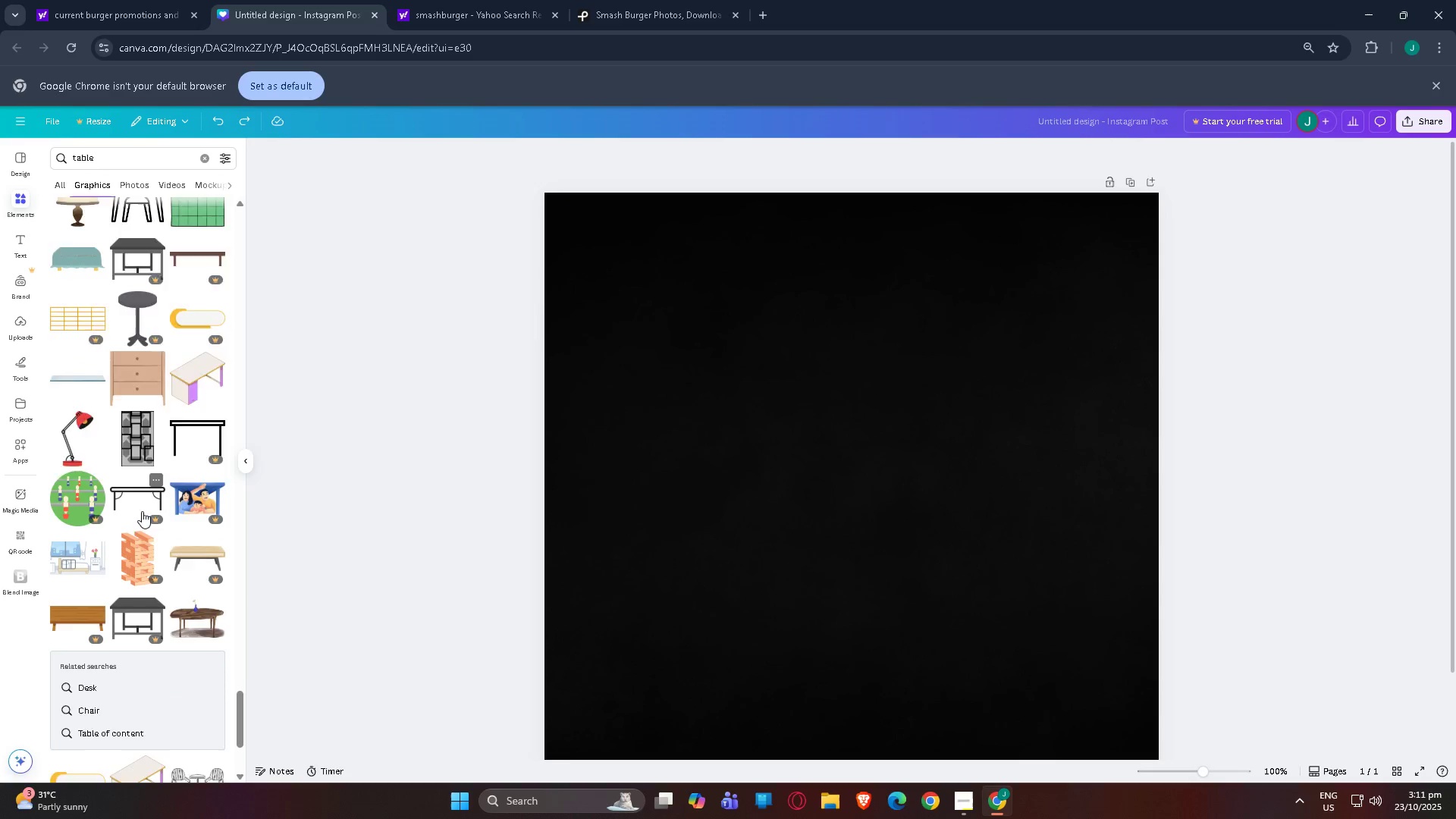 
scroll: coordinate [146, 510], scroll_direction: down, amount: 2.0
 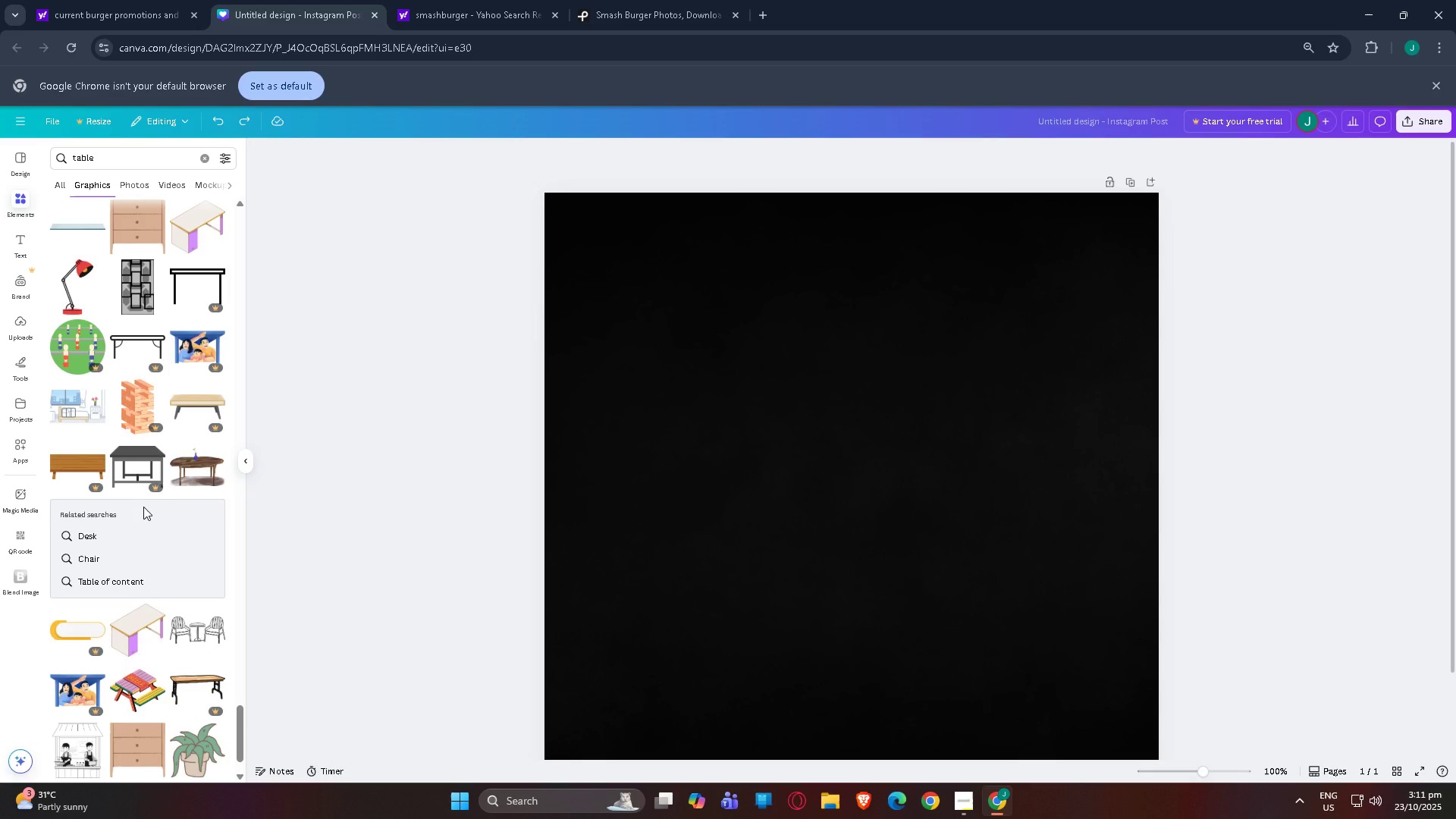 
wait(7.65)
 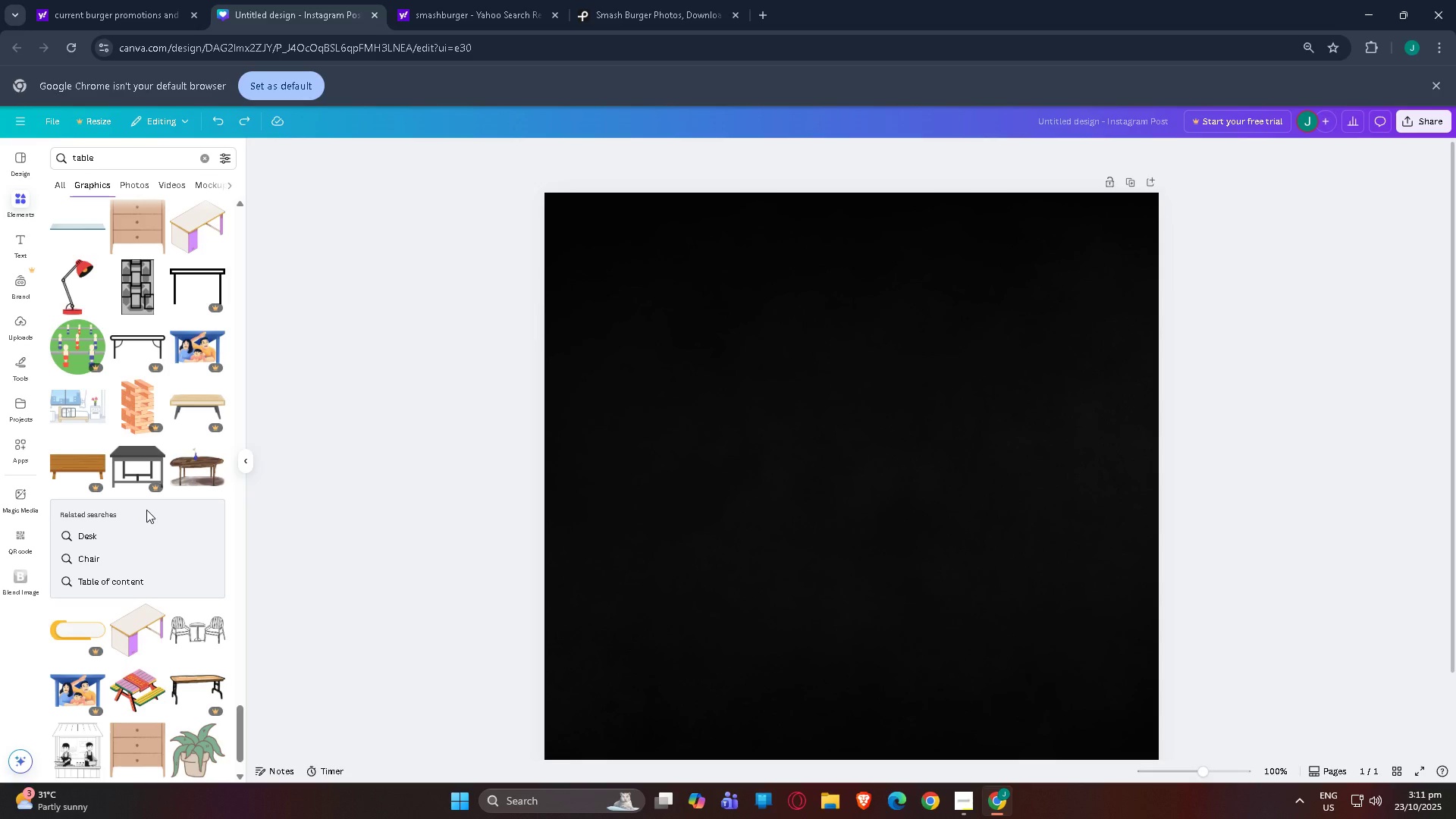 
scroll: coordinate [141, 507], scroll_direction: down, amount: 11.0
 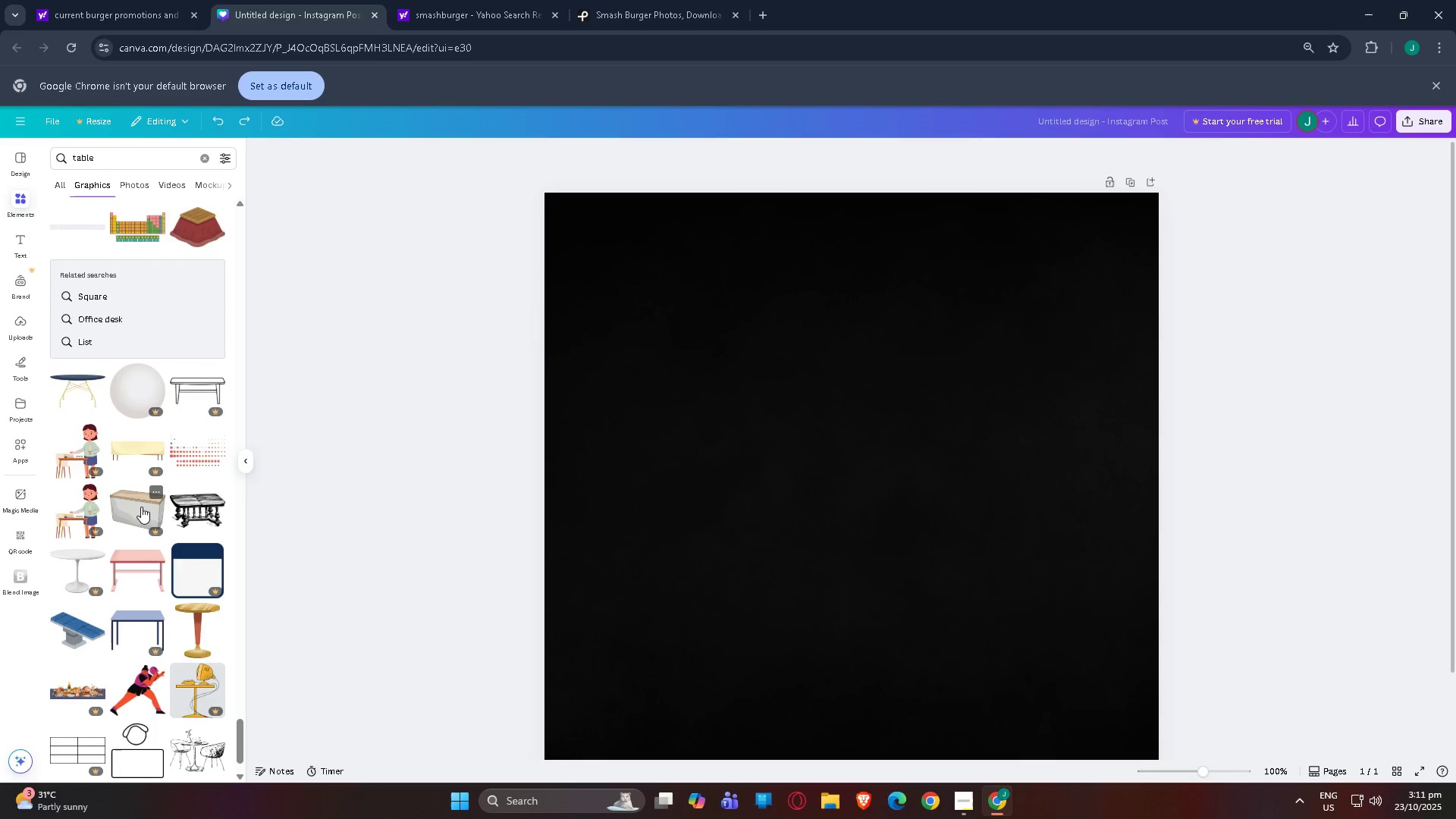 
scroll: coordinate [127, 512], scroll_direction: down, amount: 7.0
 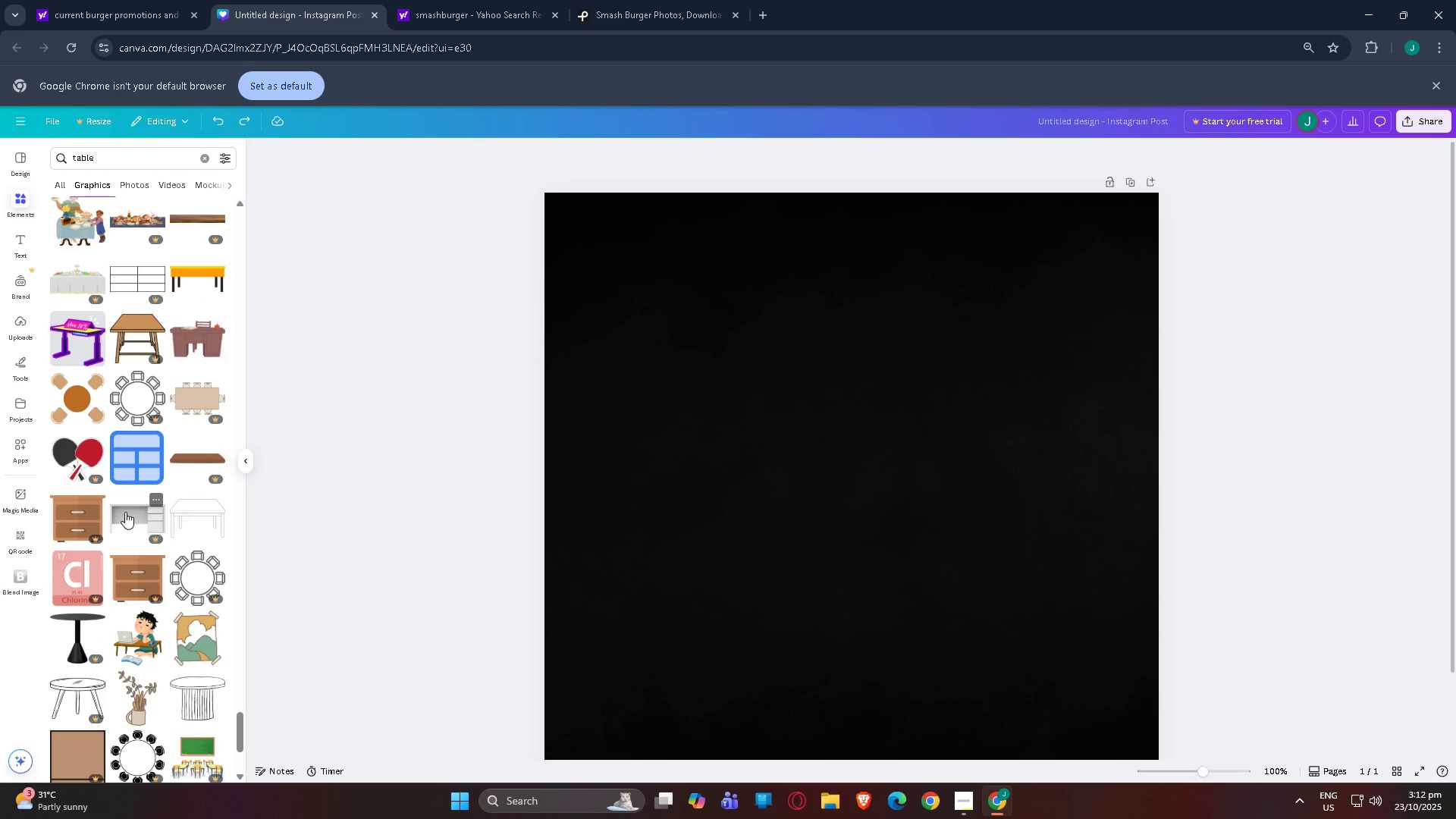 
wait(11.92)
 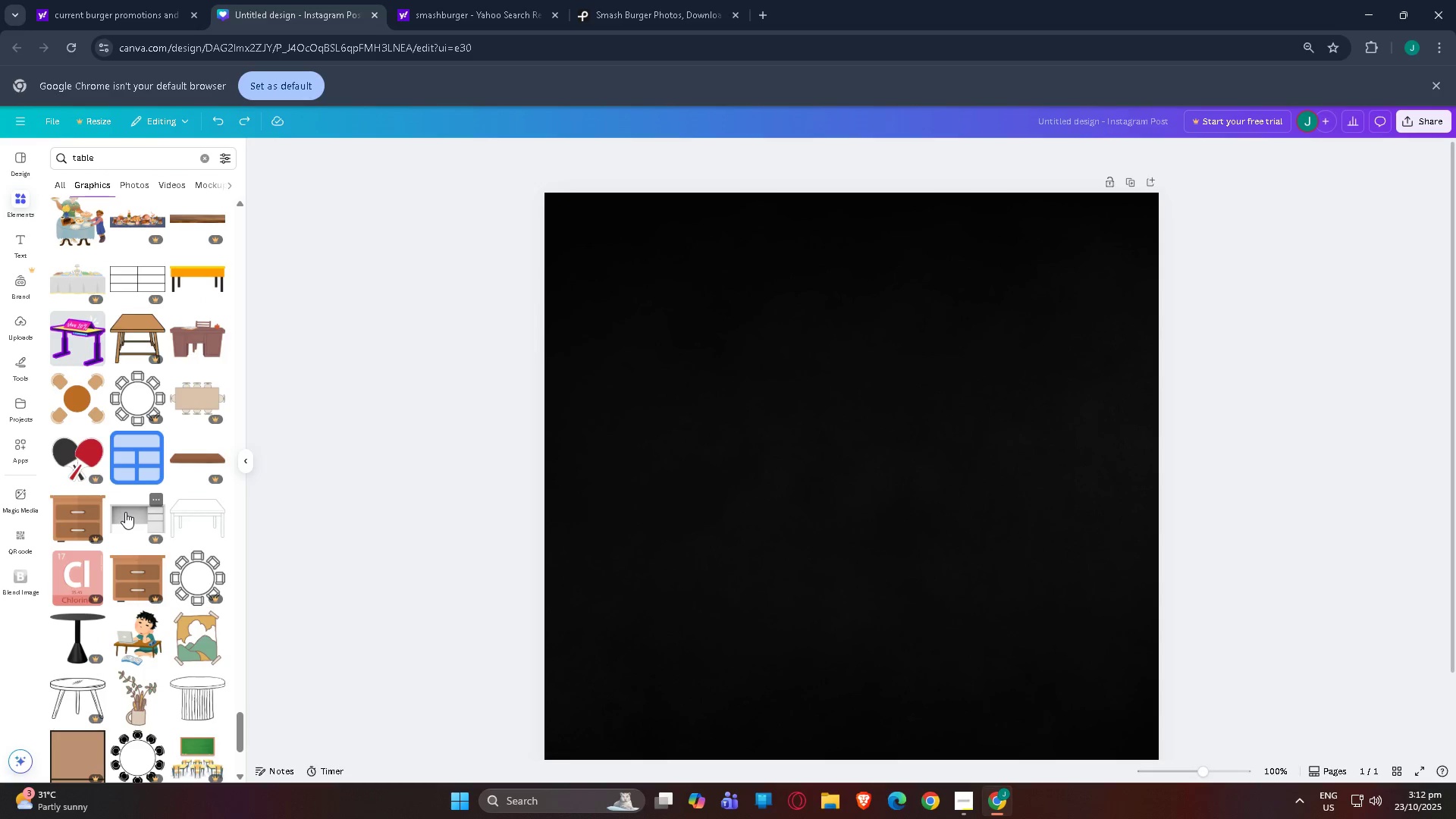 
scroll: coordinate [1071, 523], scroll_direction: down, amount: 19.0
 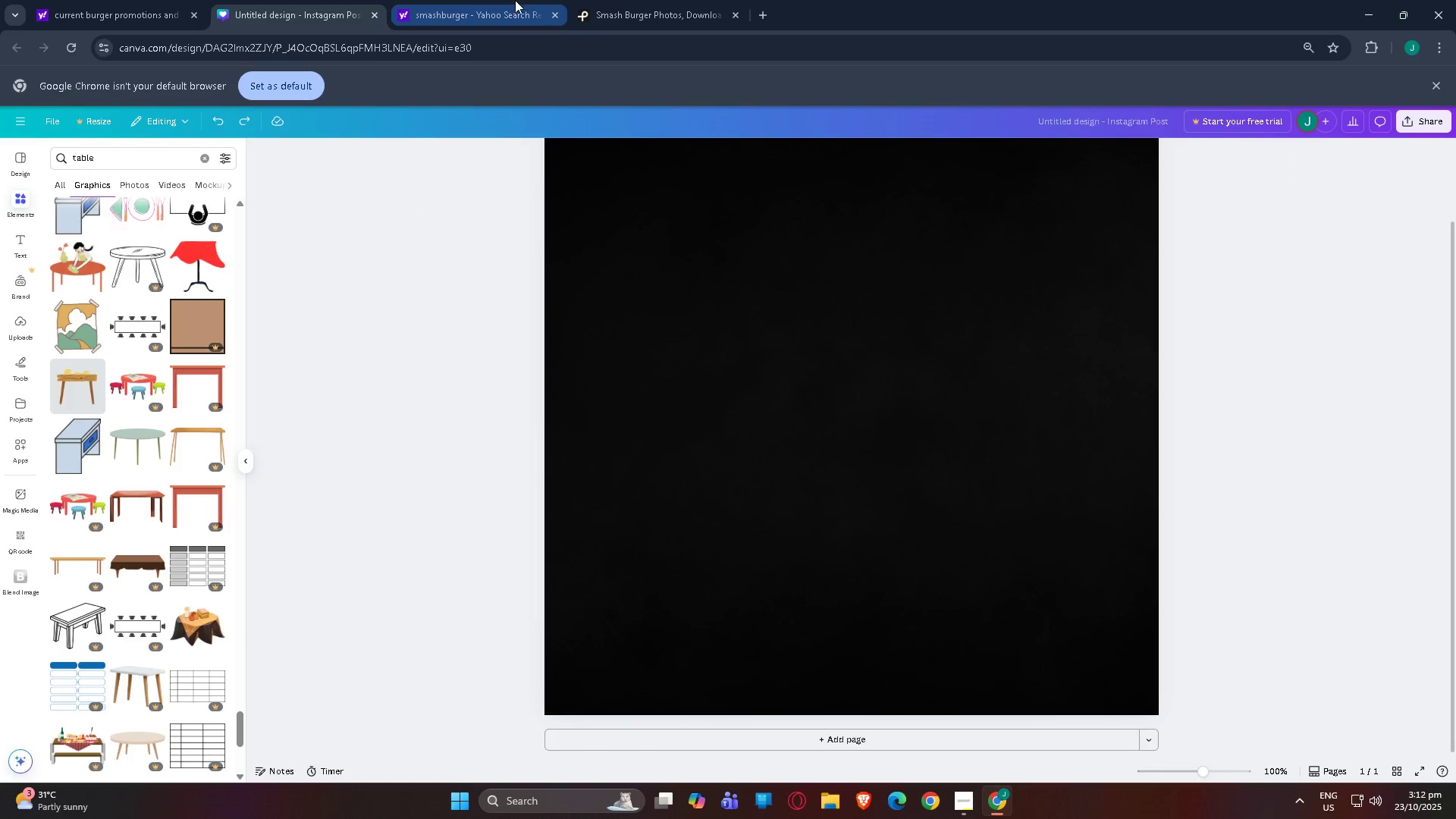 
left_click([586, 0])
 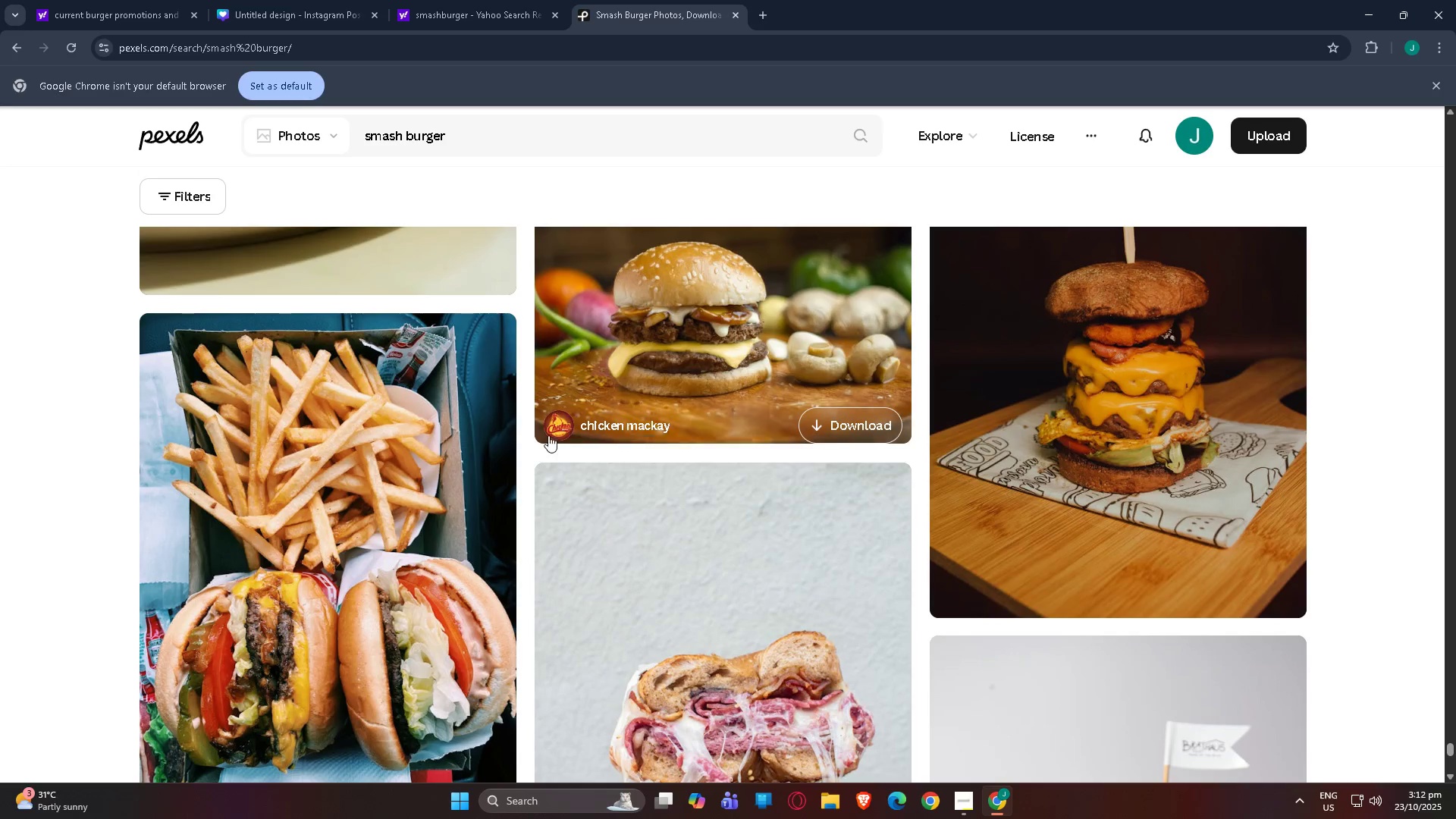 
scroll: coordinate [532, 500], scroll_direction: down, amount: 34.0
 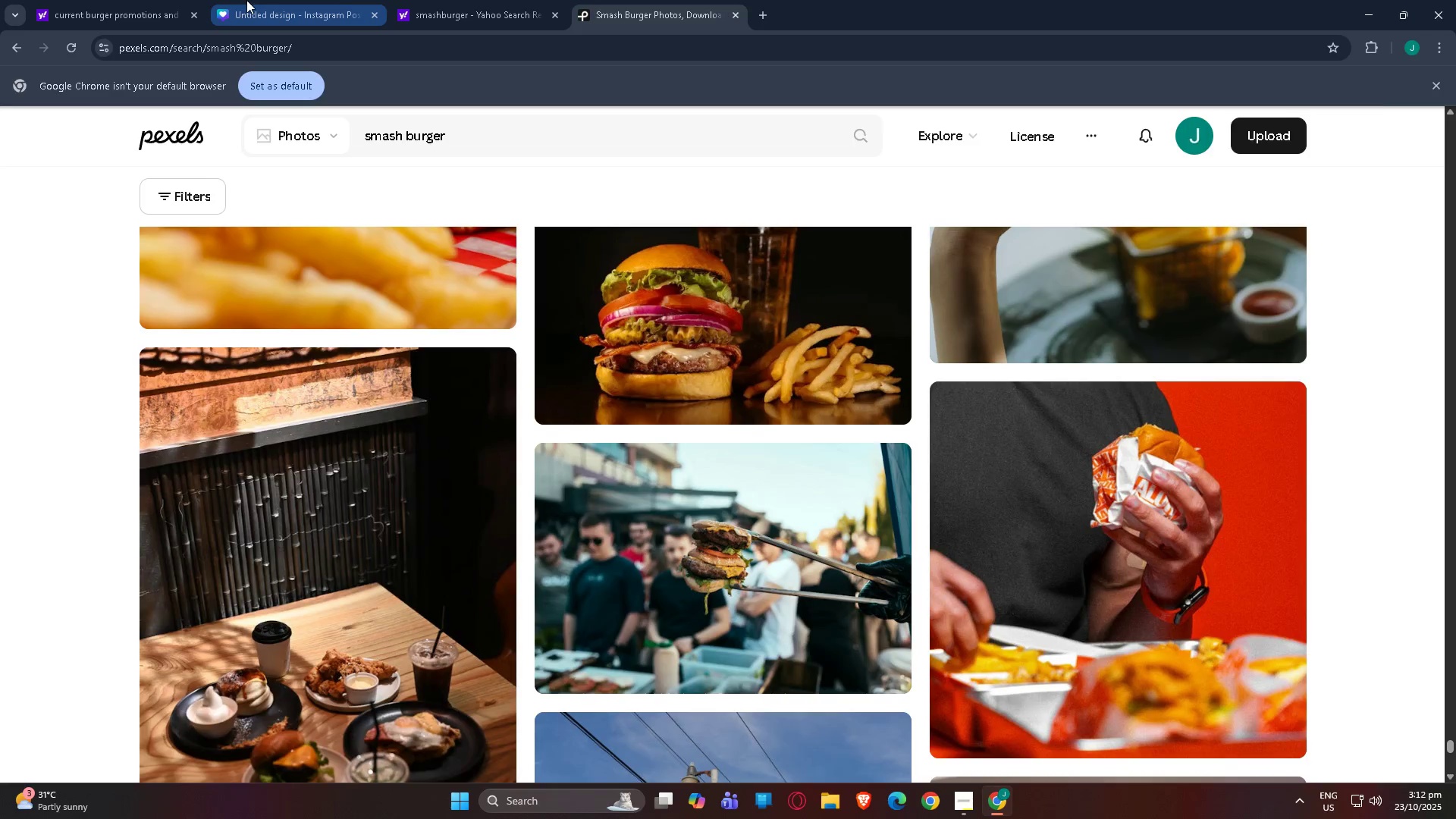 
left_click([246, 0])
 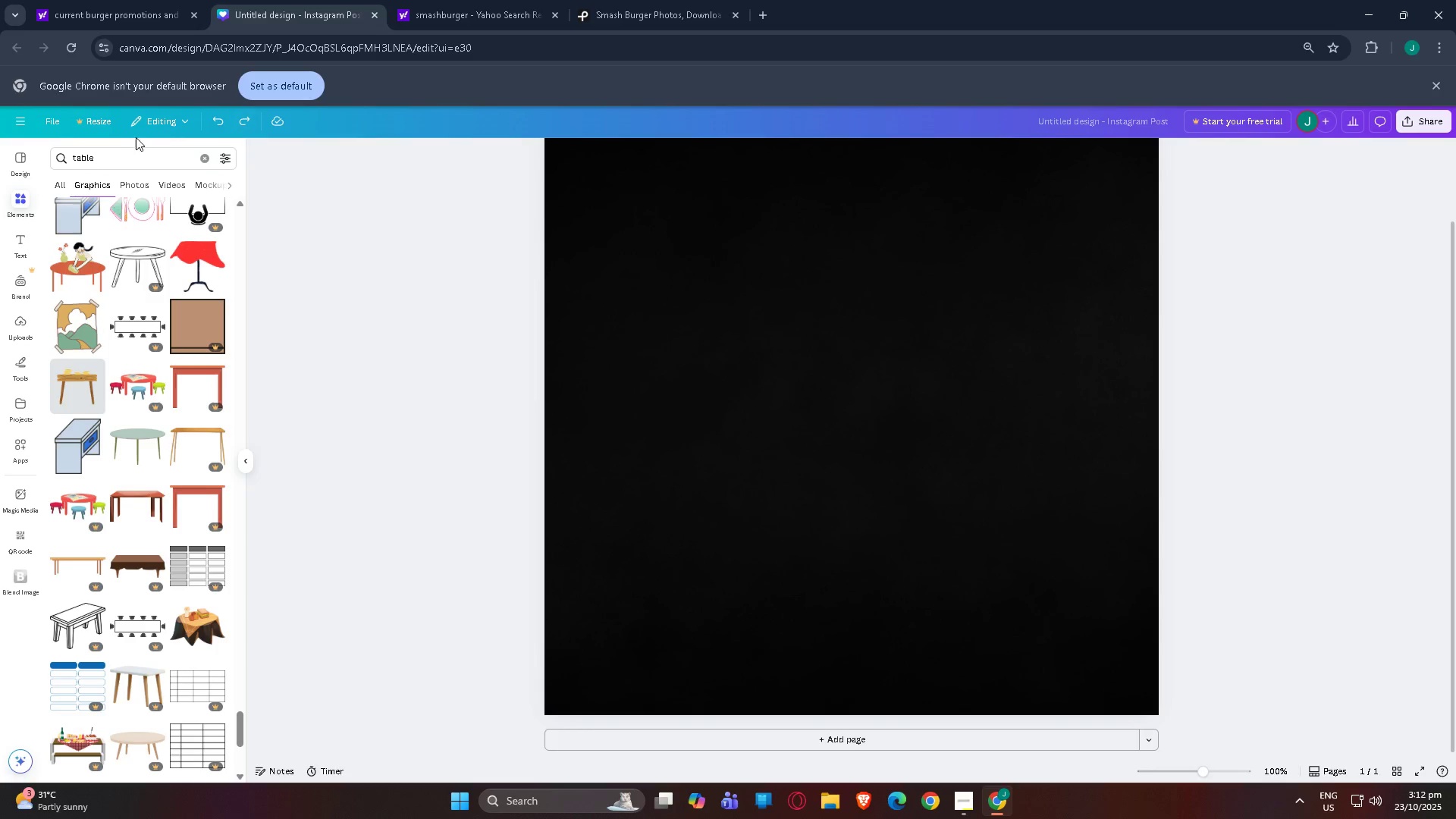 
left_click_drag(start_coordinate=[138, 152], to_coordinate=[0, 151])
 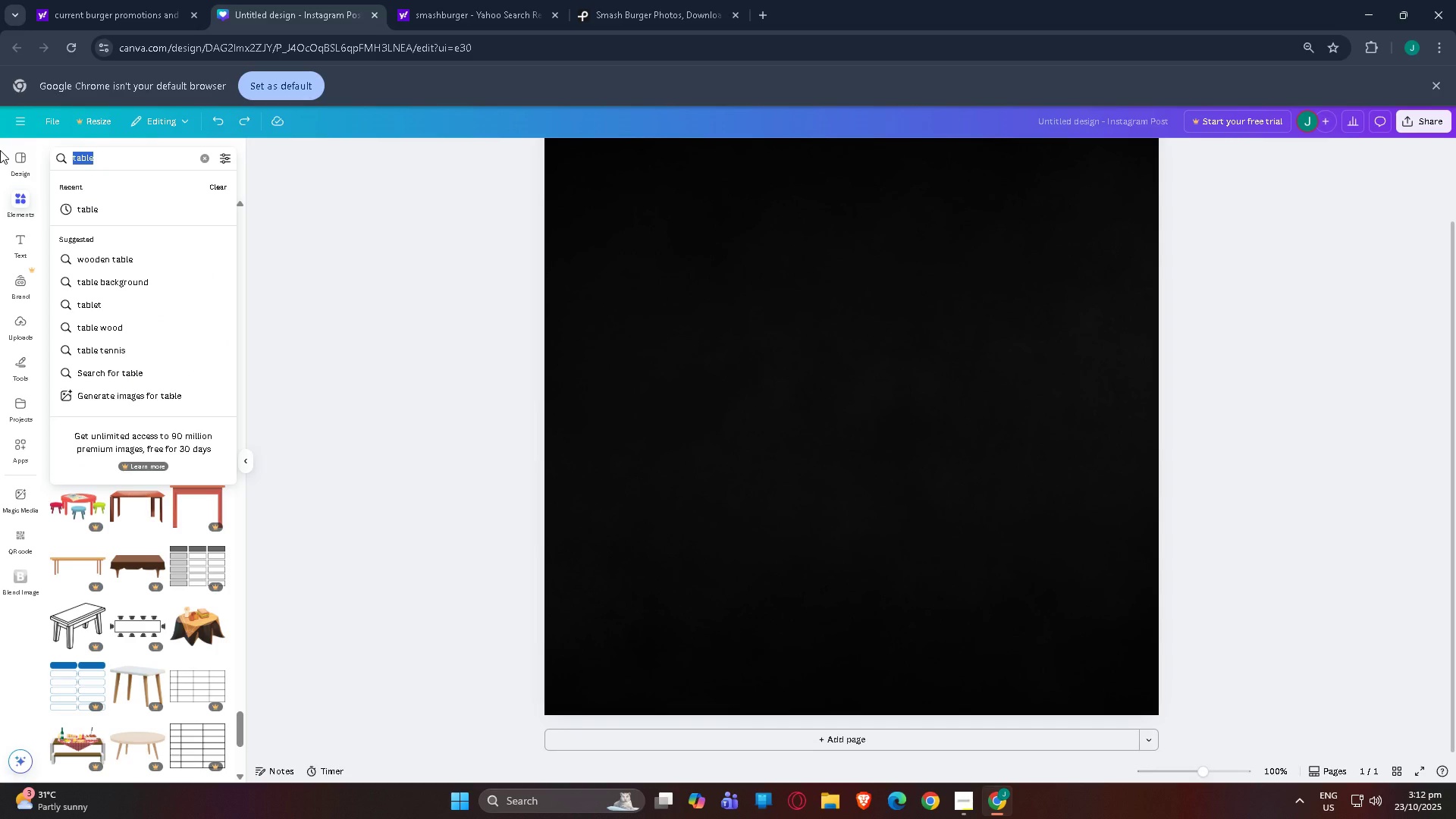 
type(sphere)
 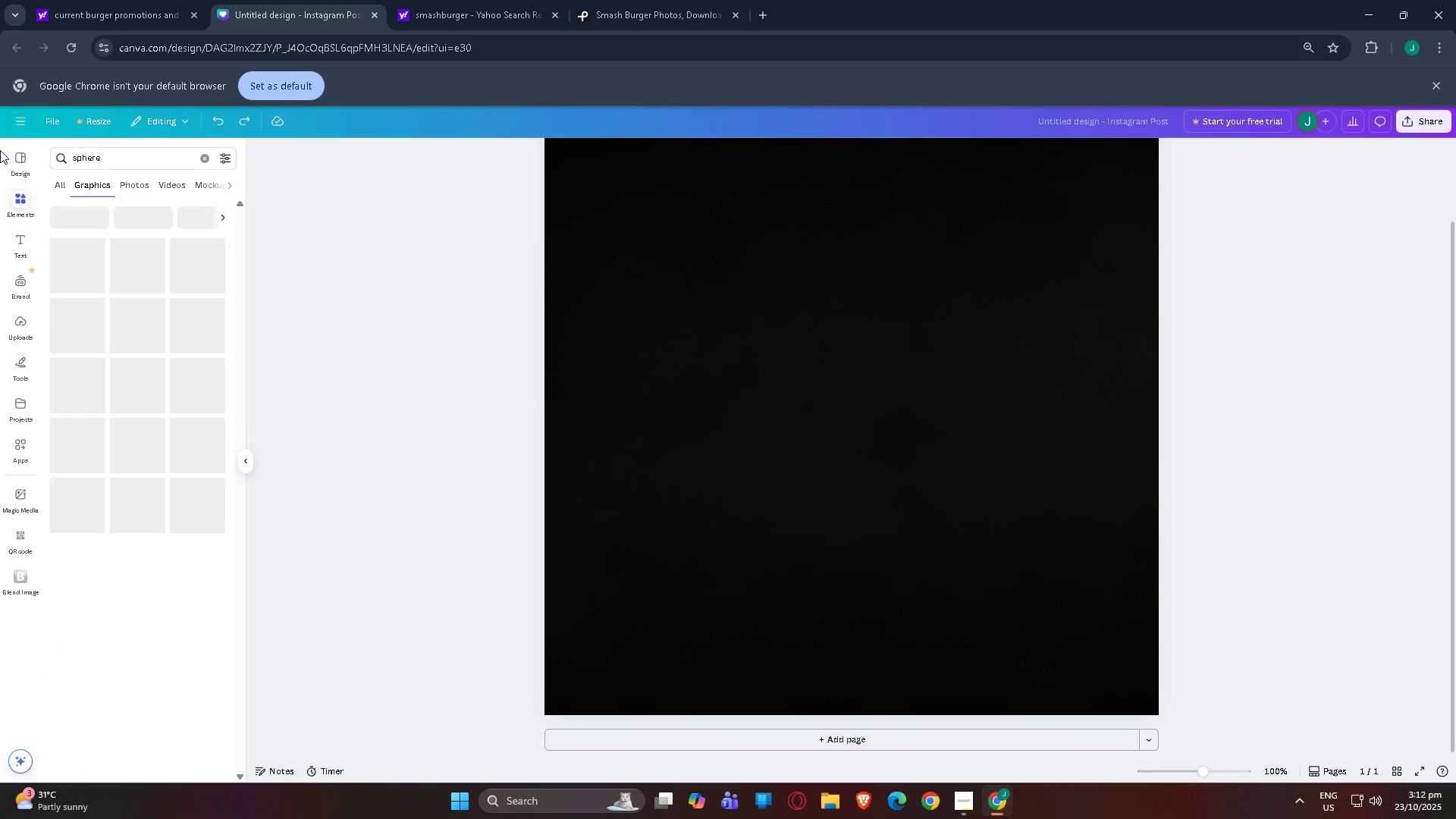 
key(Enter)
 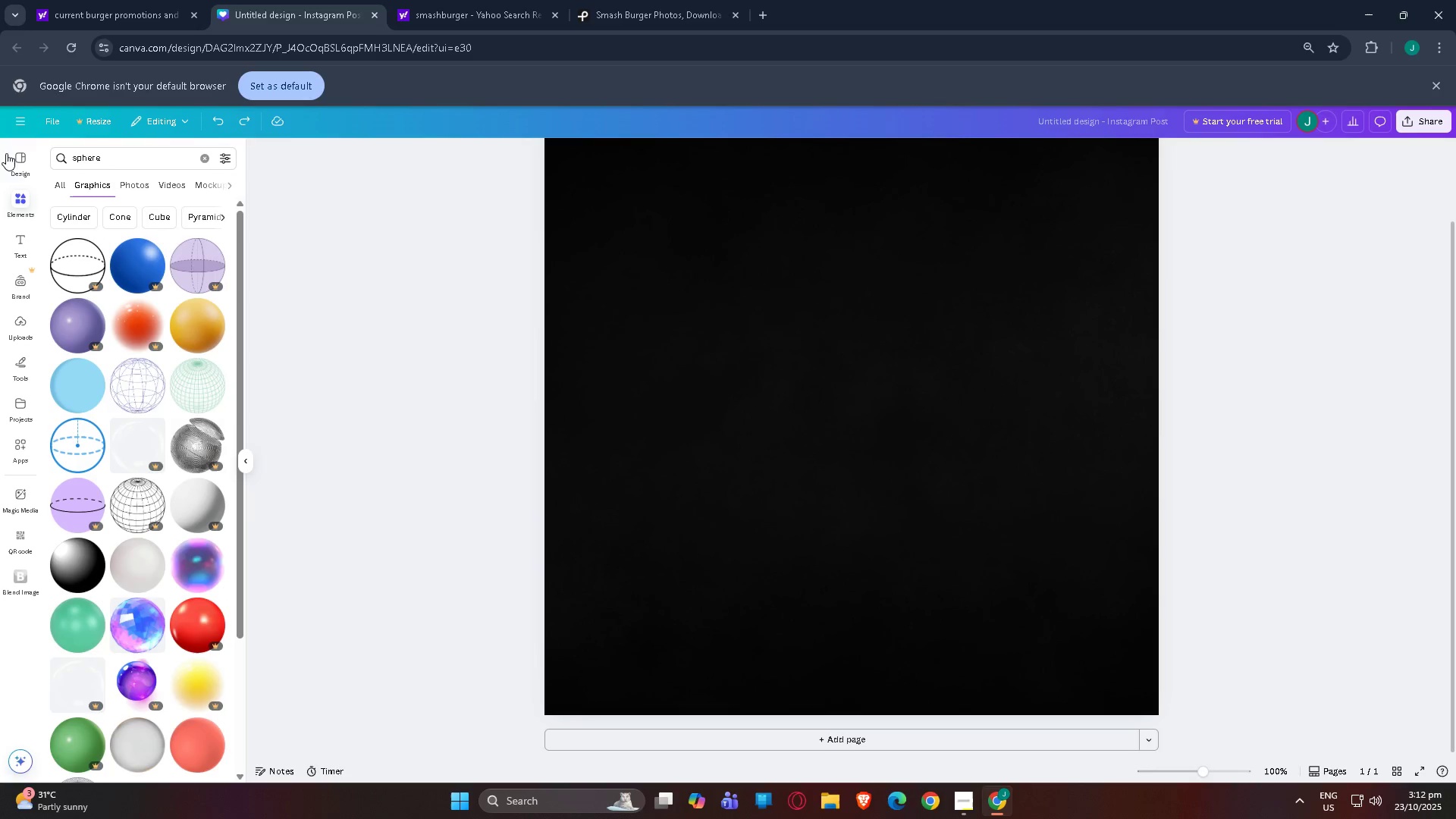 
scroll: coordinate [102, 277], scroll_direction: down, amount: 1.0
 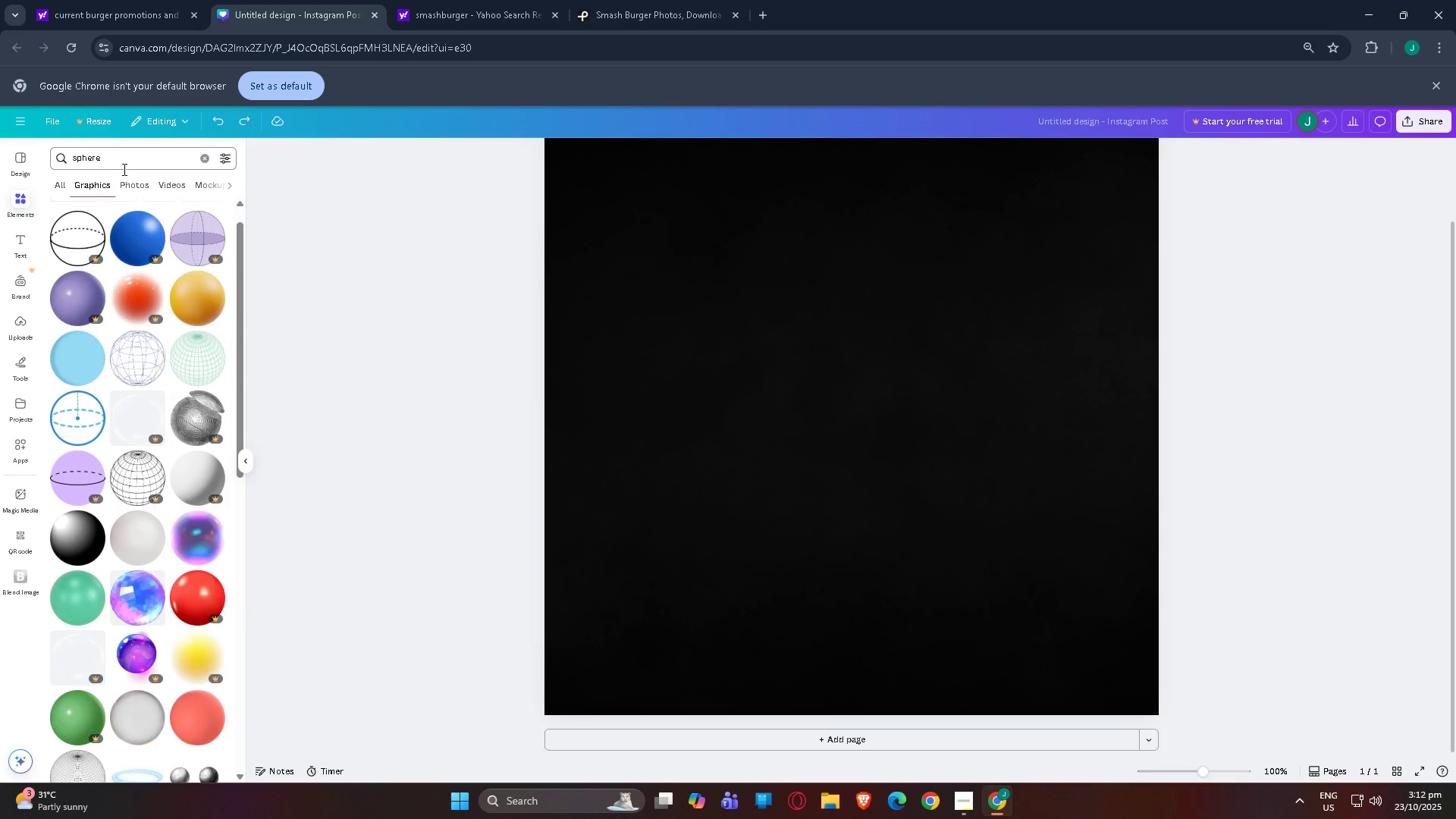 
left_click([126, 166])
 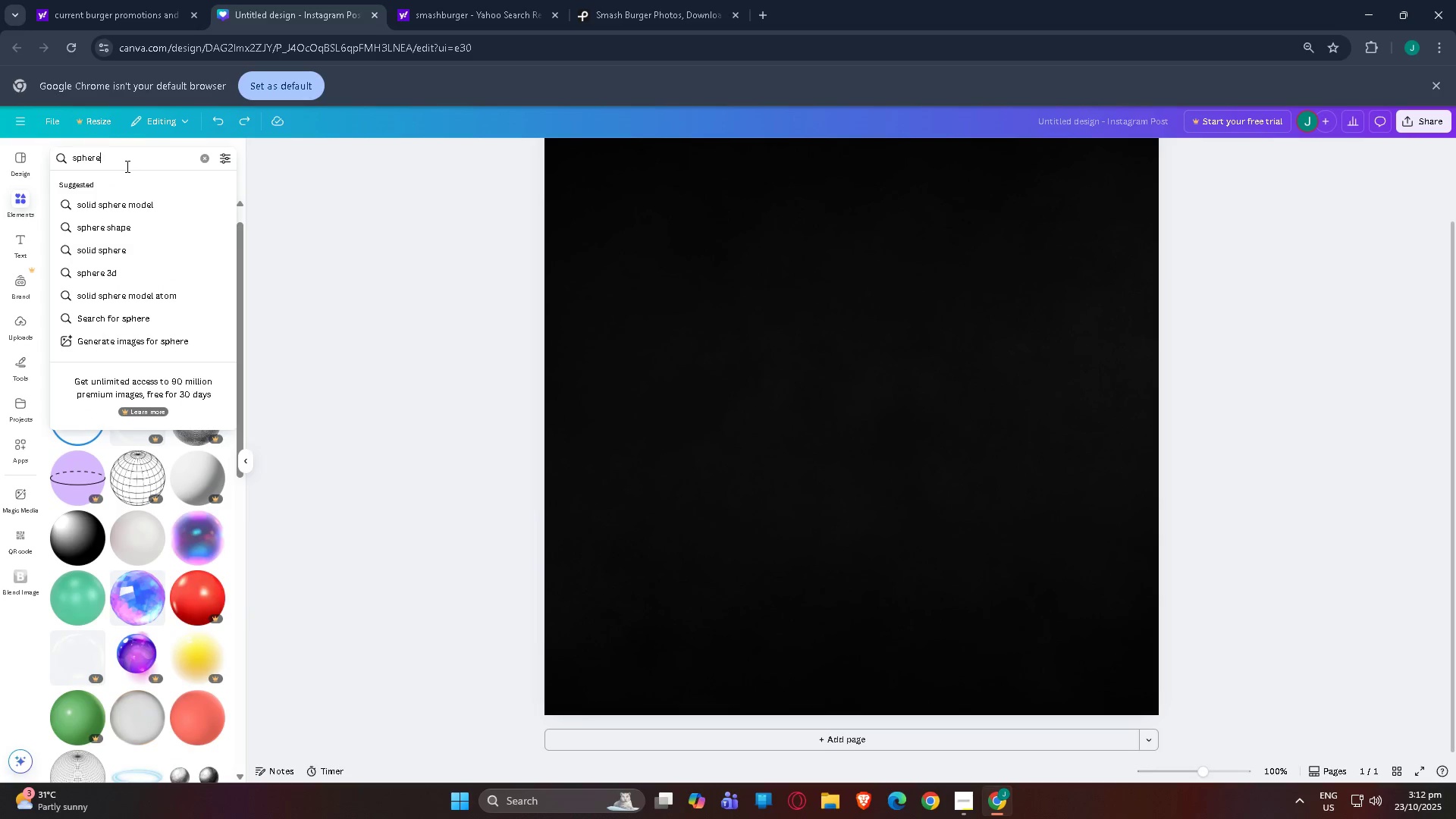 
type( sm)
key(Backspace)
key(Backspace)
type(n)
key(Backspace)
key(Backspace)
key(Backspace)
type(e smoke)
 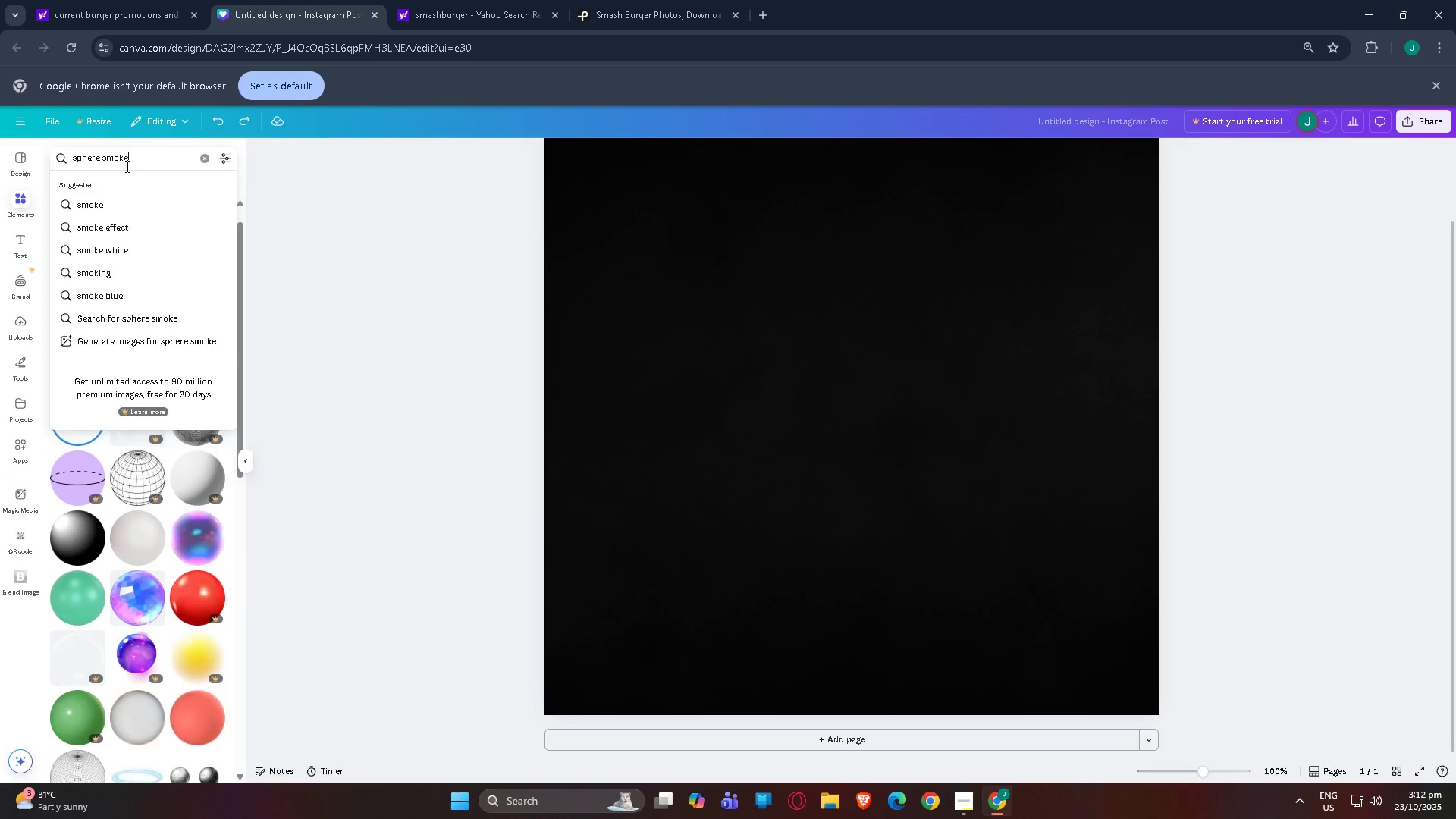 
key(Enter)
 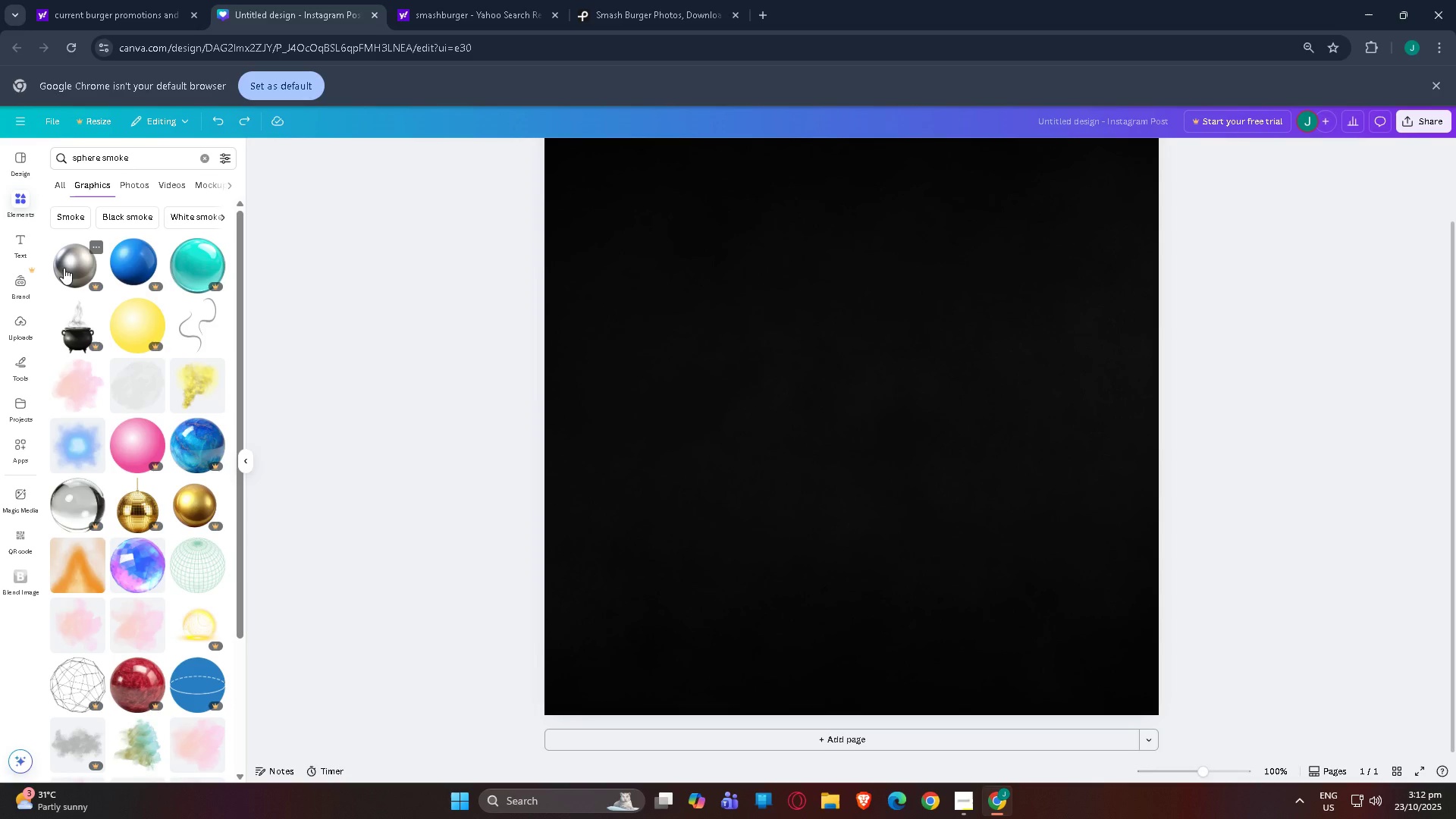 
wait(6.01)
 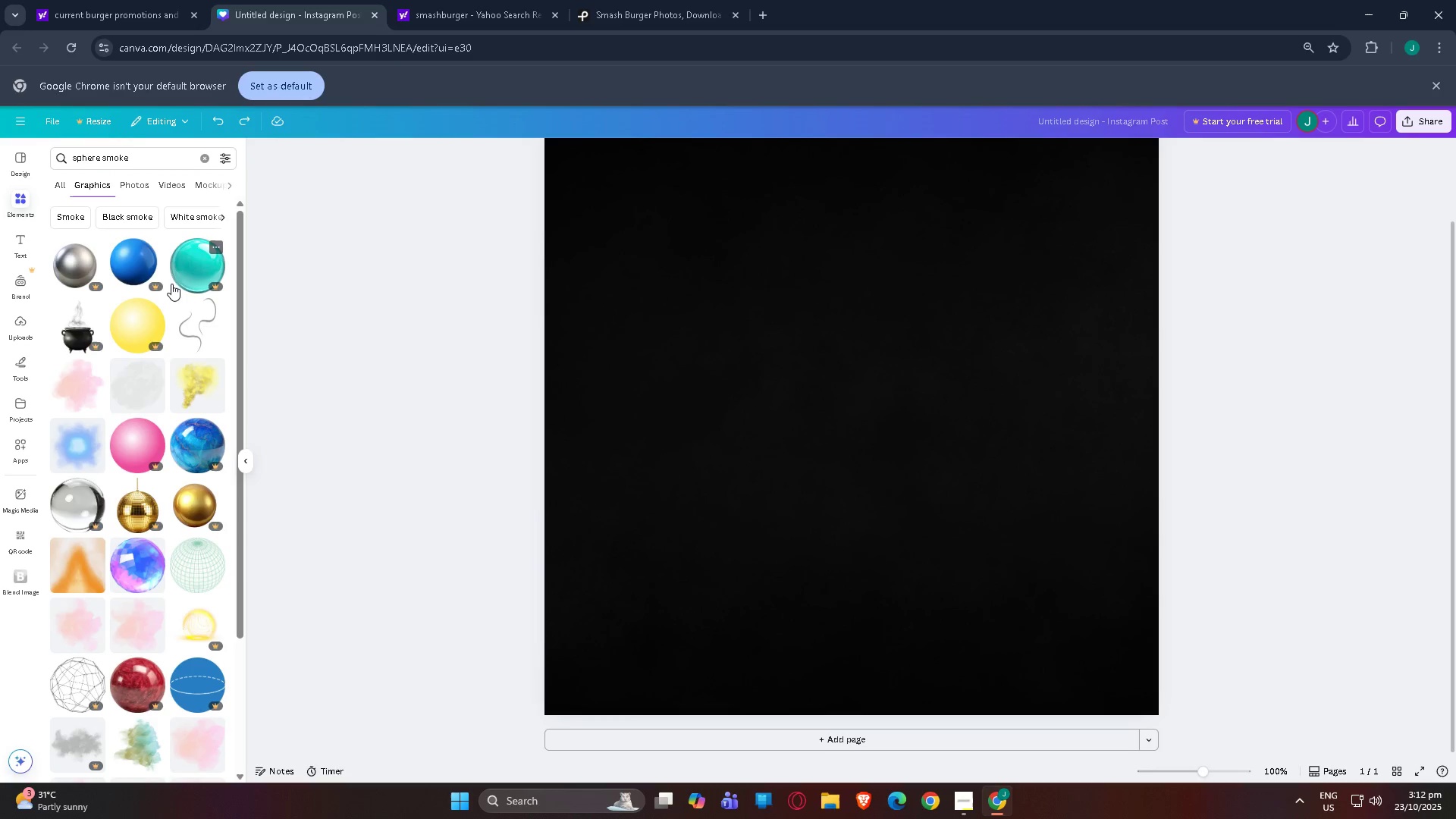 
scroll: coordinate [126, 378], scroll_direction: down, amount: 20.0
 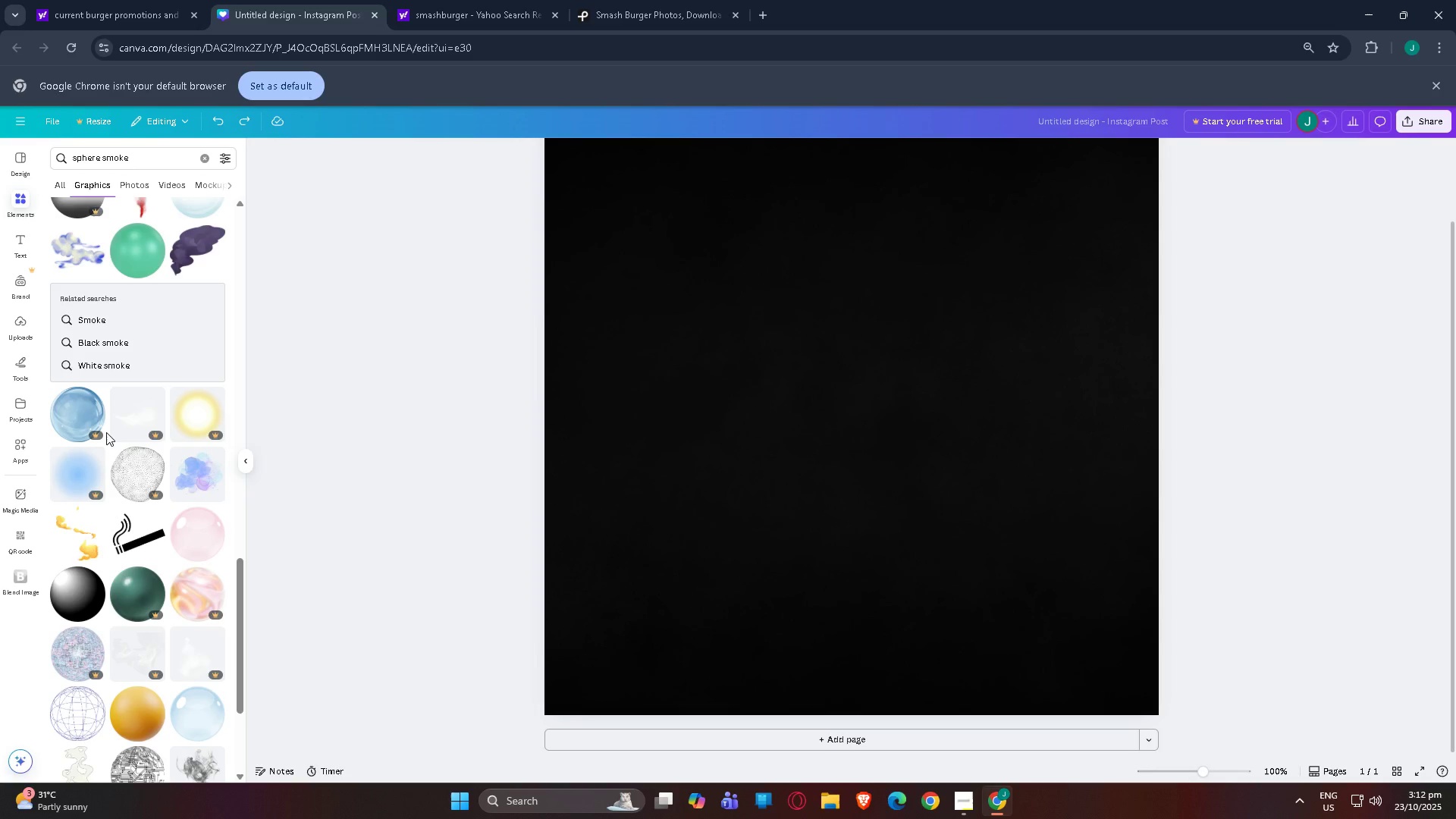 
scroll: coordinate [131, 465], scroll_direction: down, amount: 14.0
 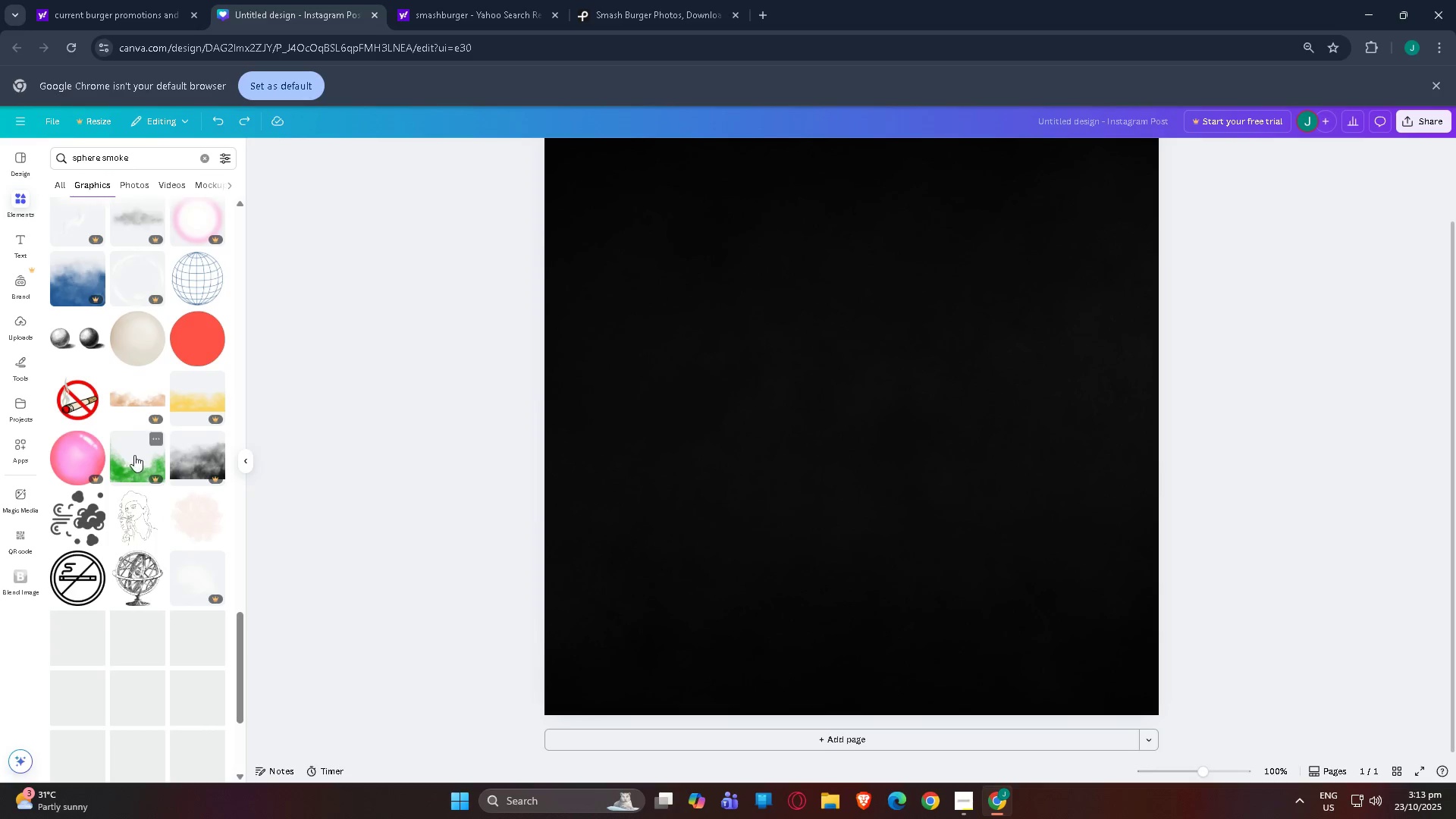 
mouse_move([126, 435])
 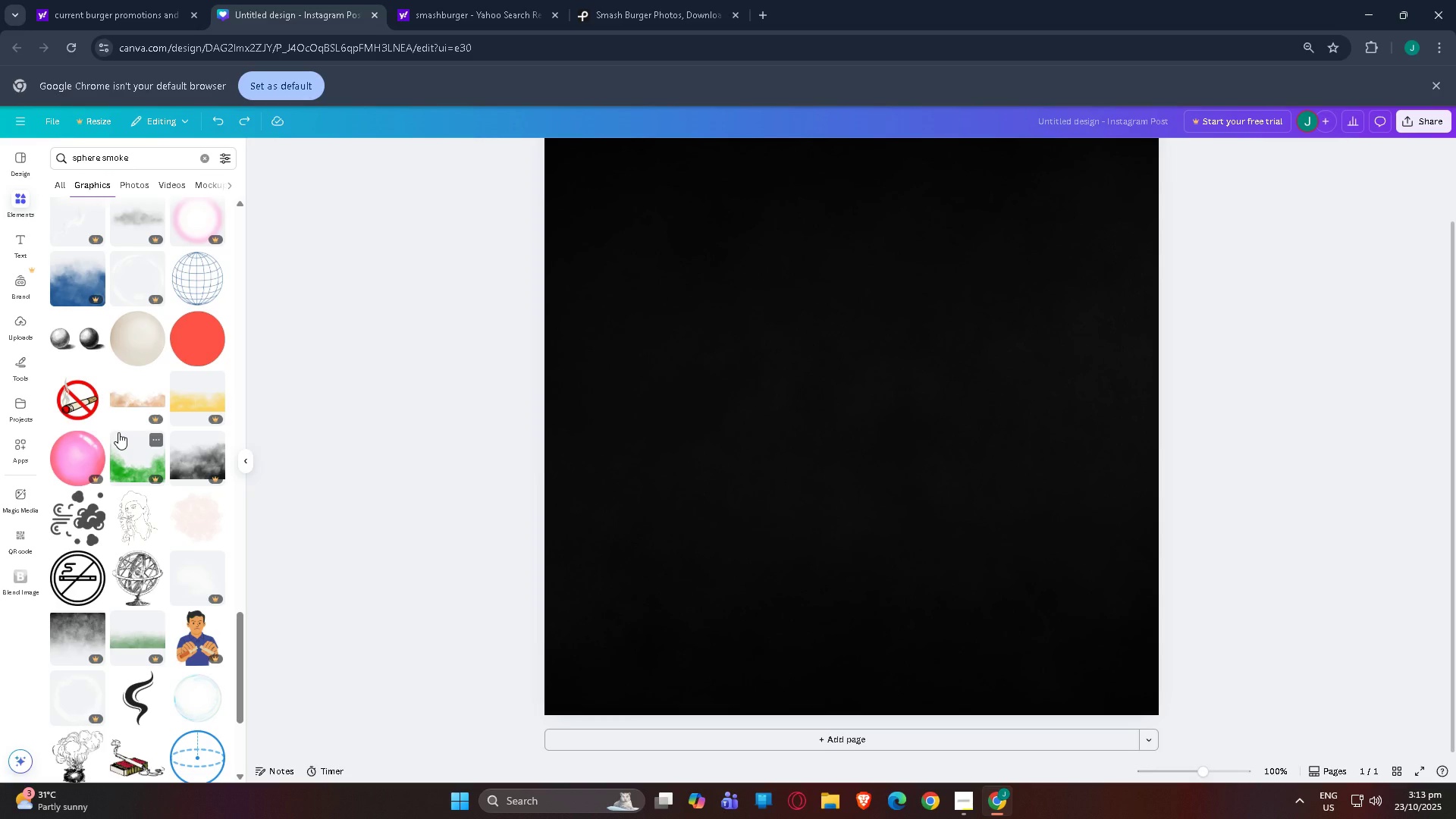 
scroll: coordinate [131, 217], scroll_direction: down, amount: 16.0
 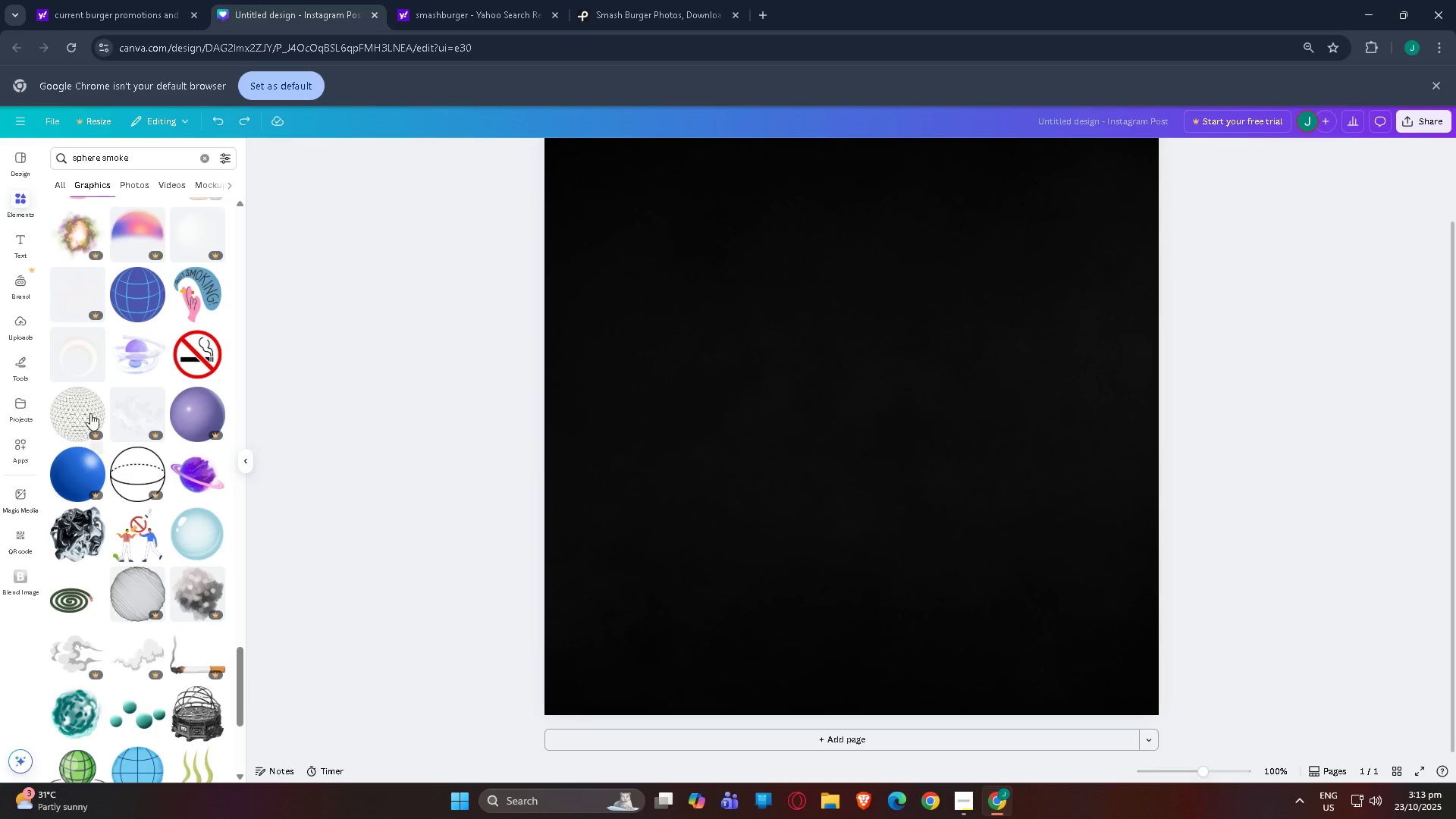 
left_click([79, 359])
 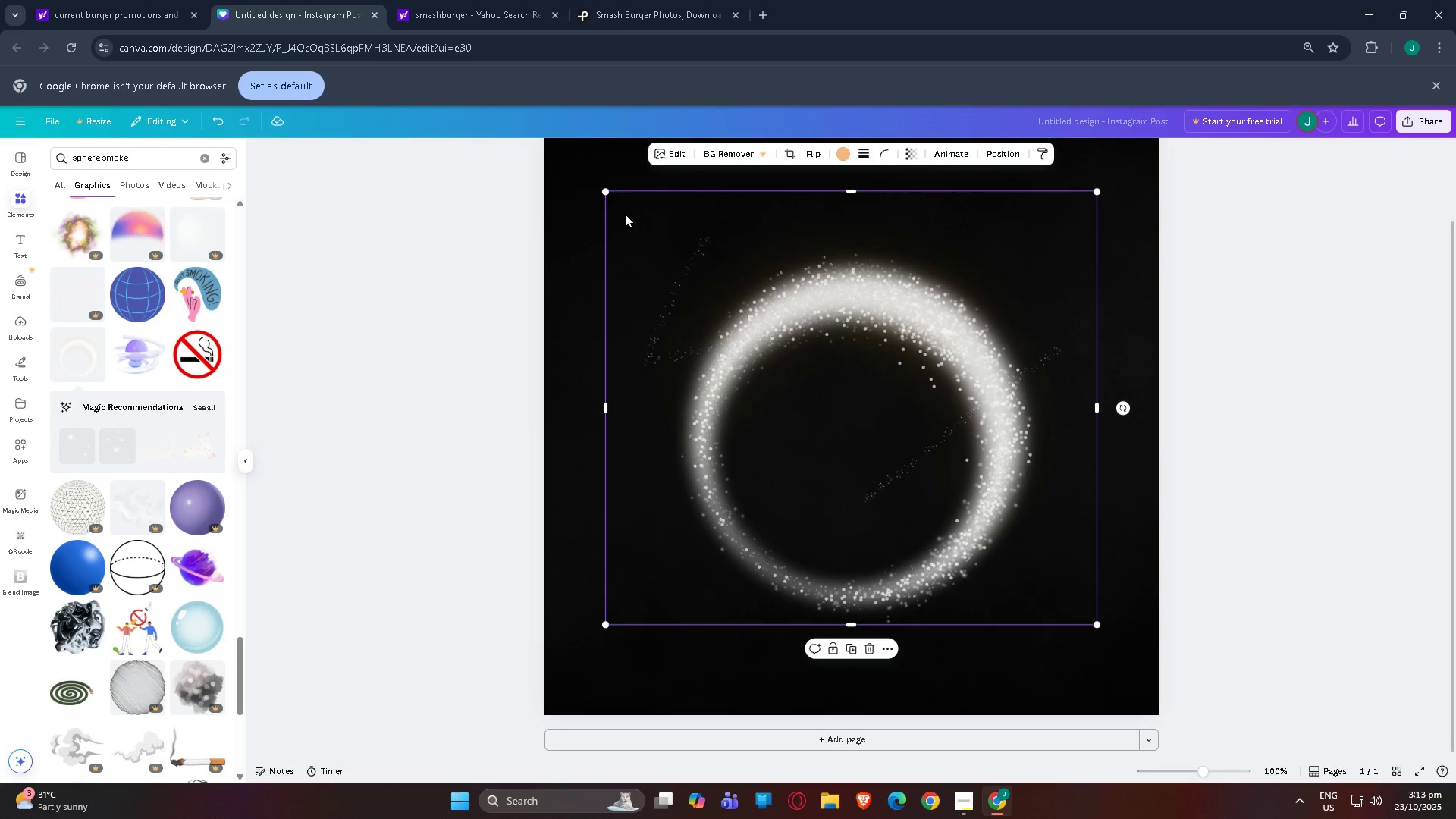 
left_click_drag(start_coordinate=[607, 197], to_coordinate=[519, 140])
 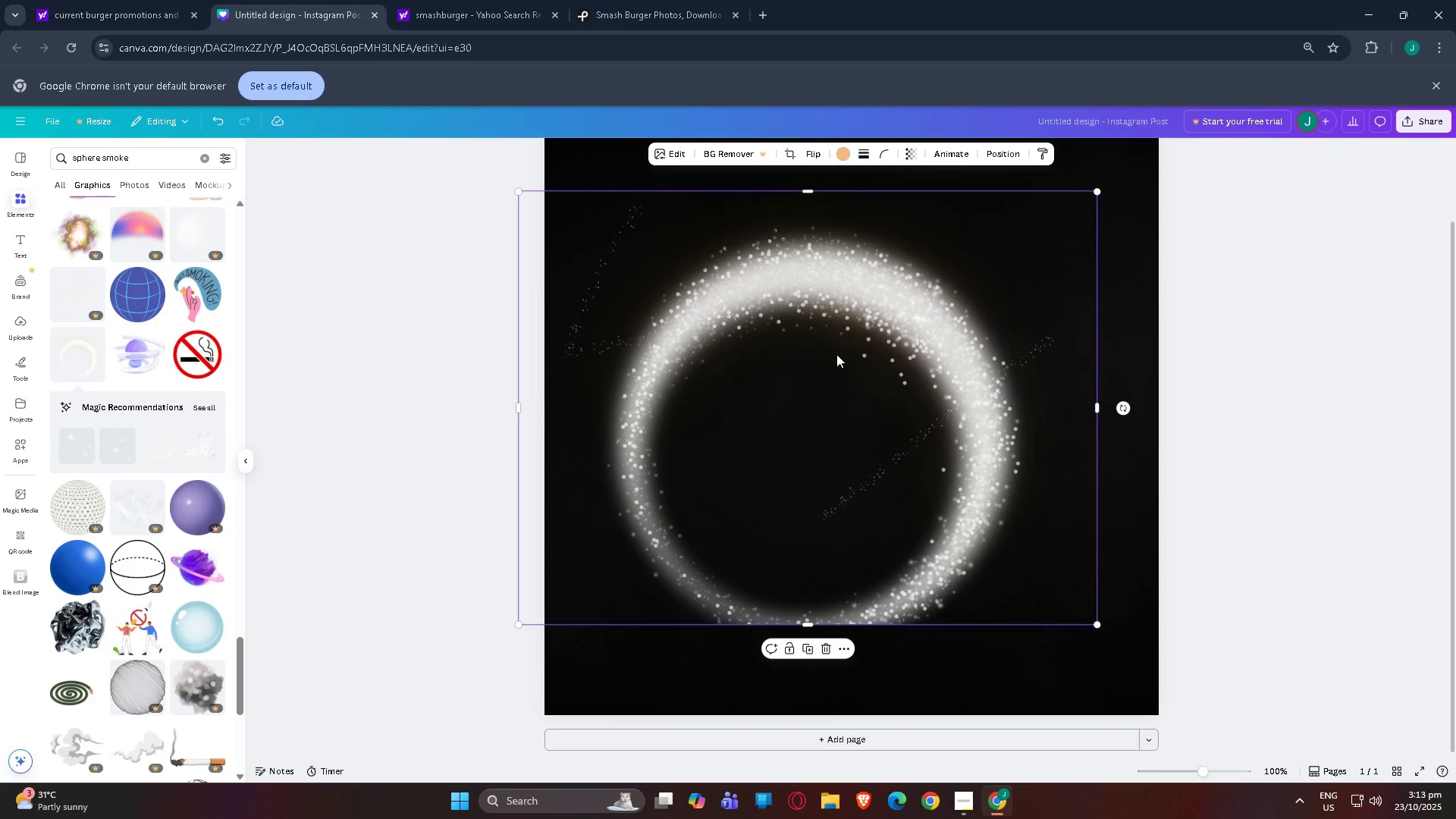 
left_click_drag(start_coordinate=[837, 354], to_coordinate=[873, 318])
 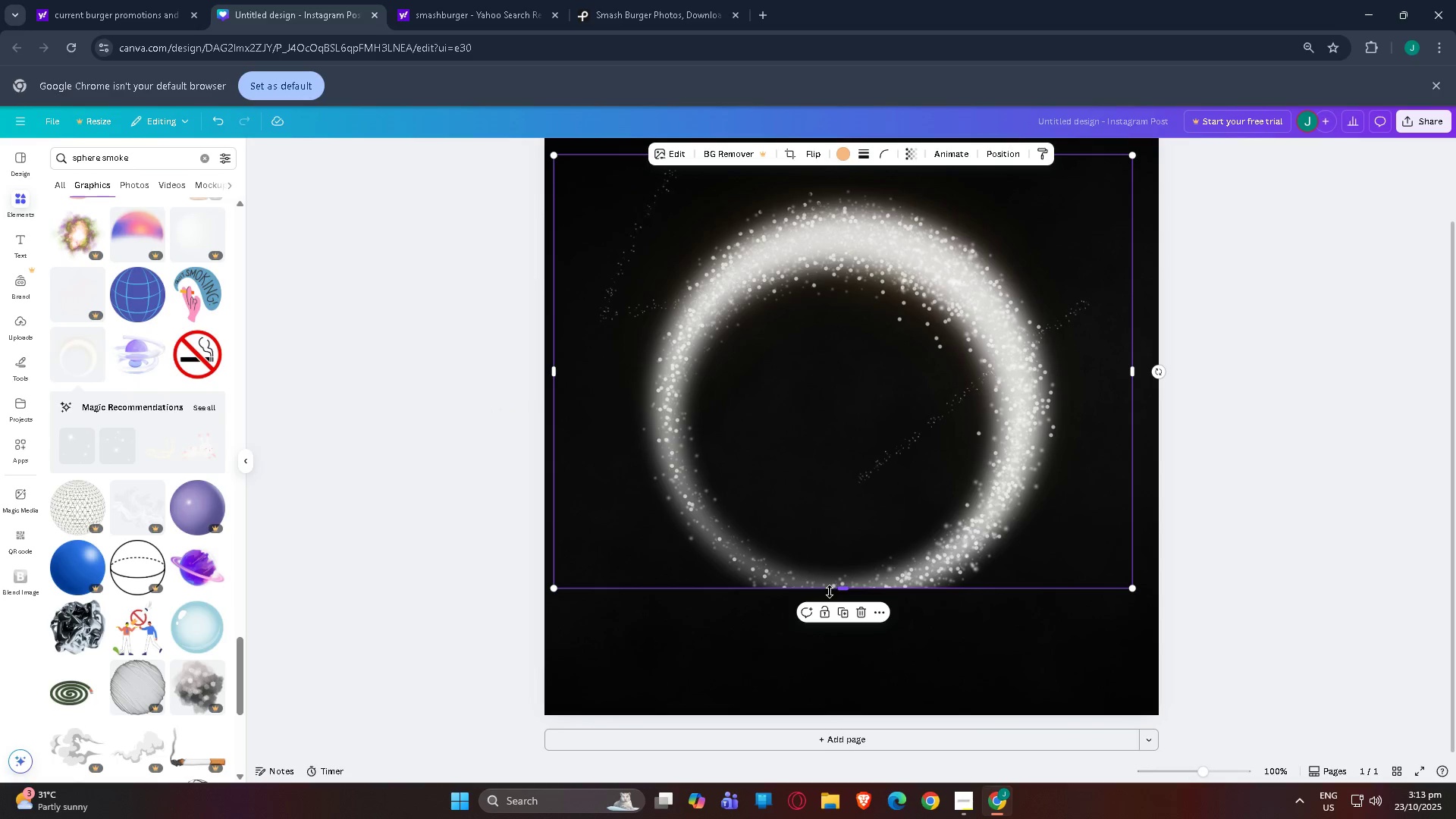 
left_click_drag(start_coordinate=[839, 590], to_coordinate=[855, 635])
 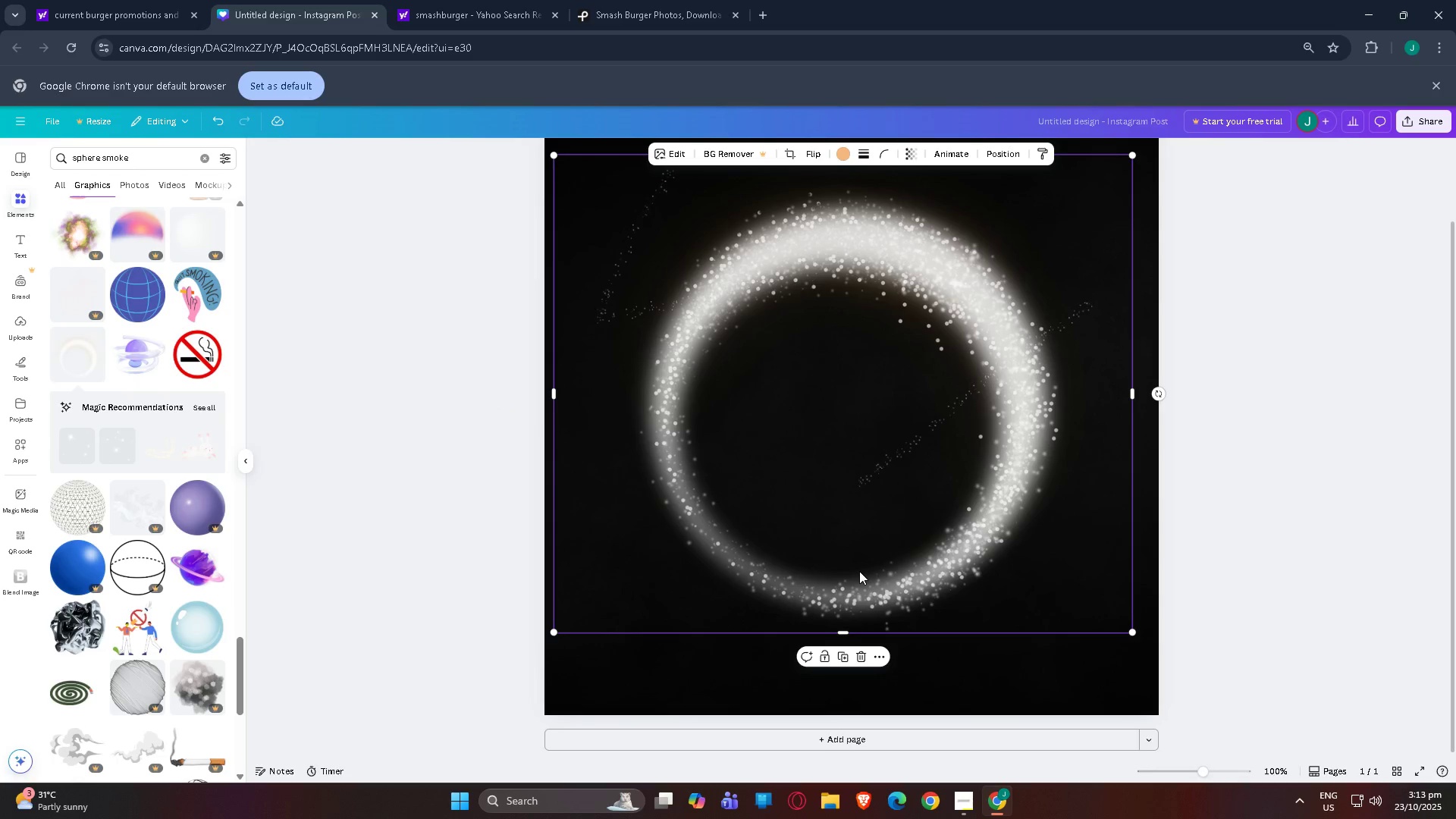 
left_click([859, 571])
 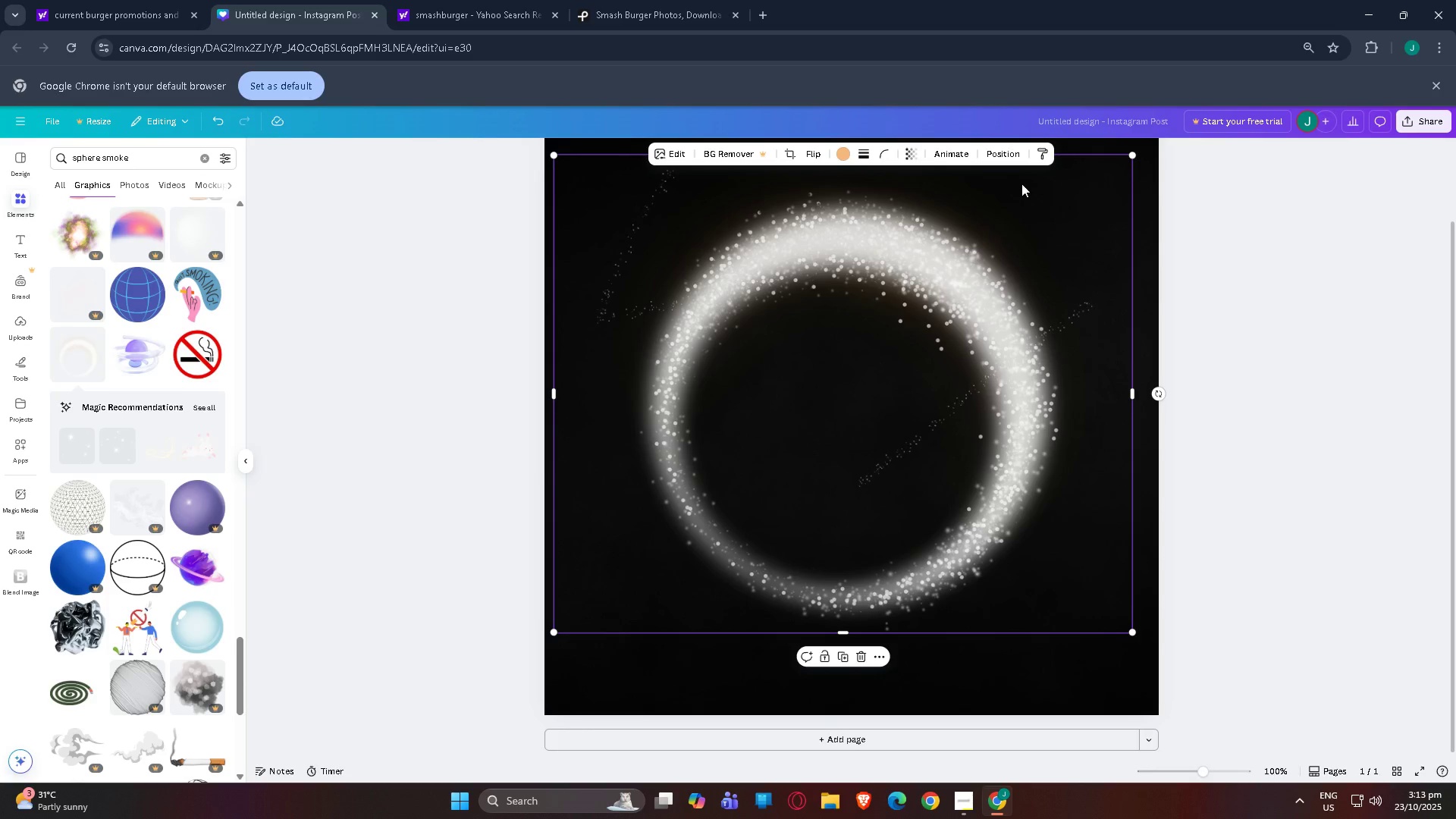 
left_click([911, 152])
 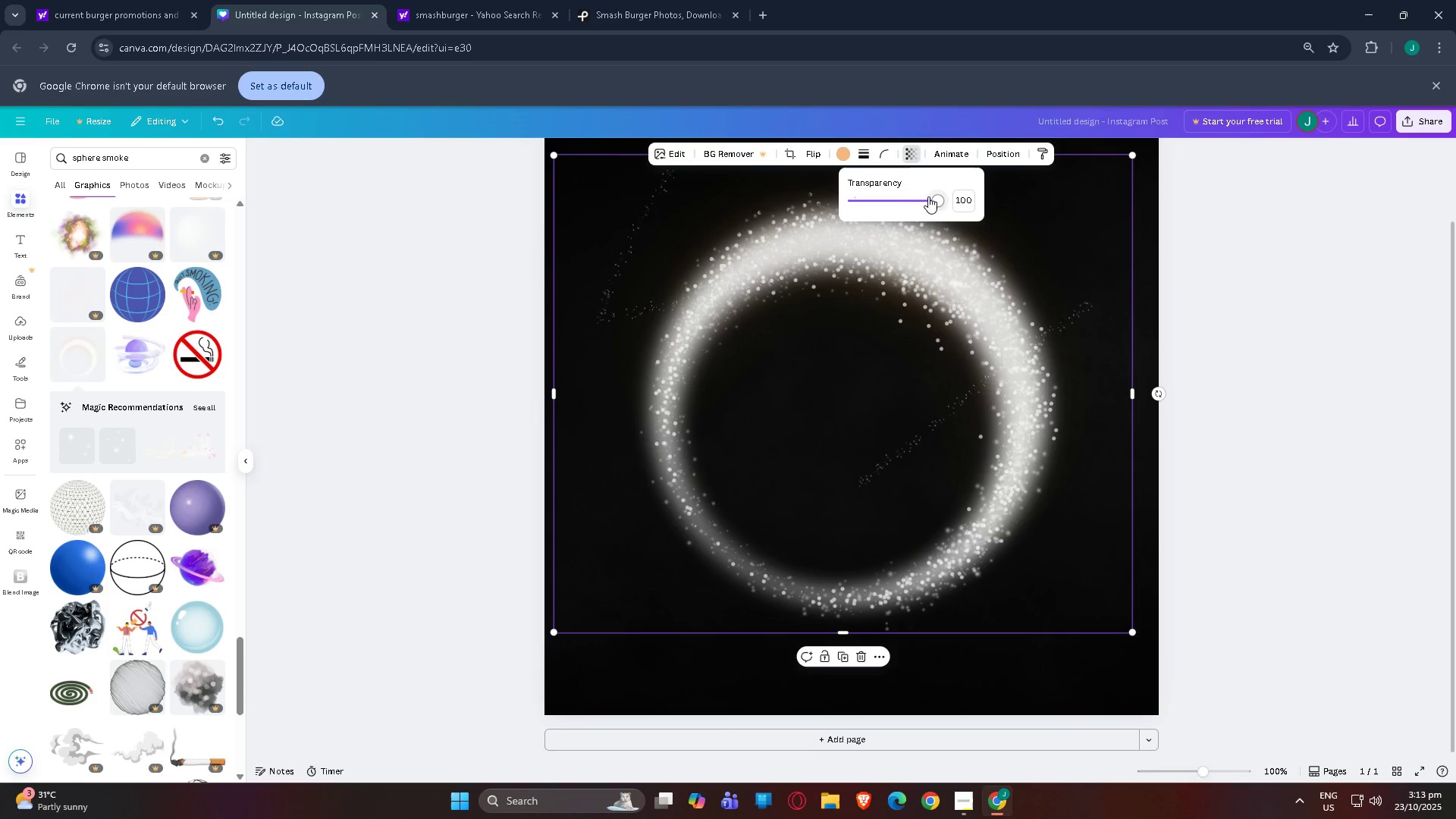 
left_click_drag(start_coordinate=[933, 197], to_coordinate=[855, 208])
 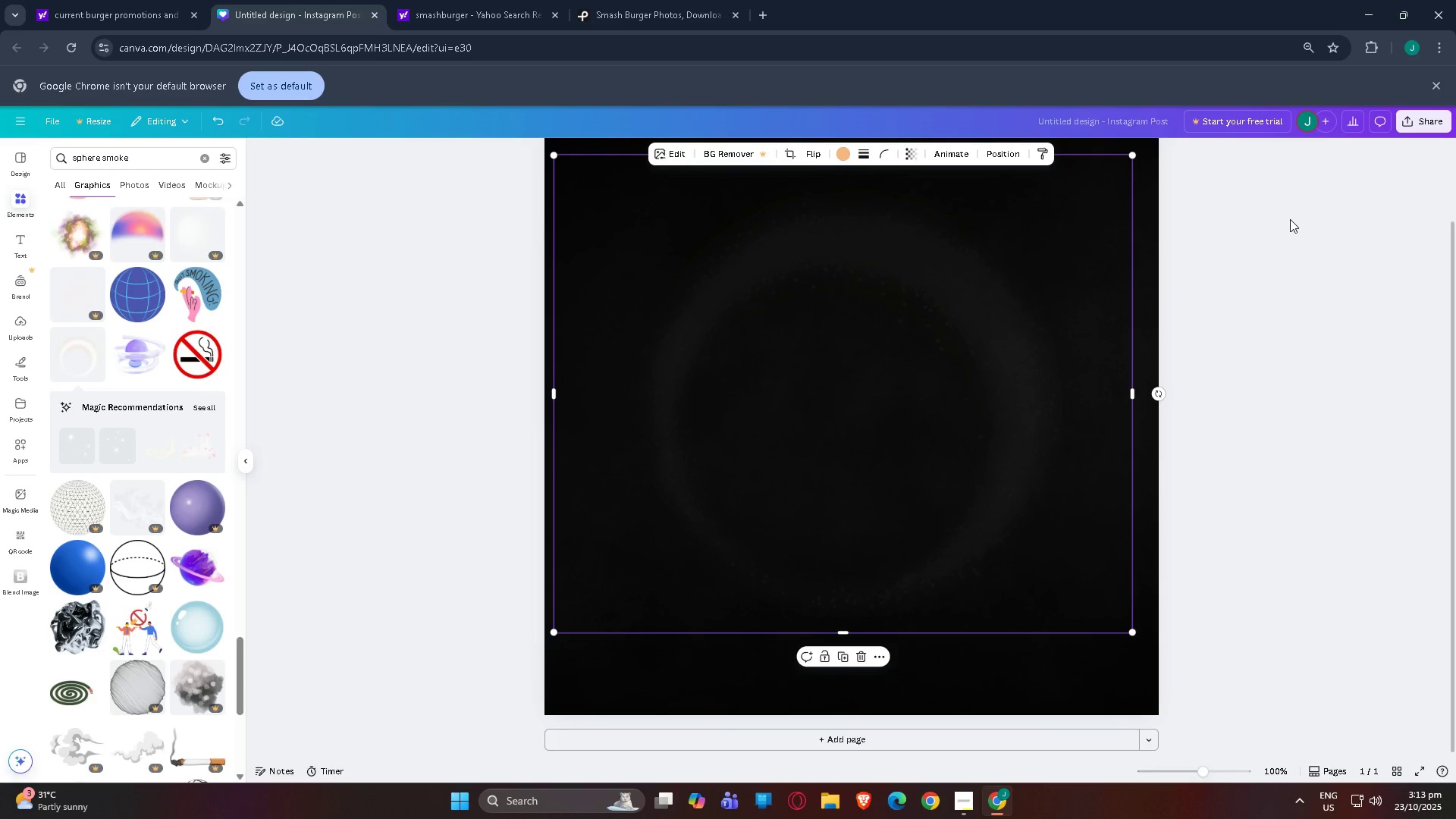 
double_click([1290, 219])
 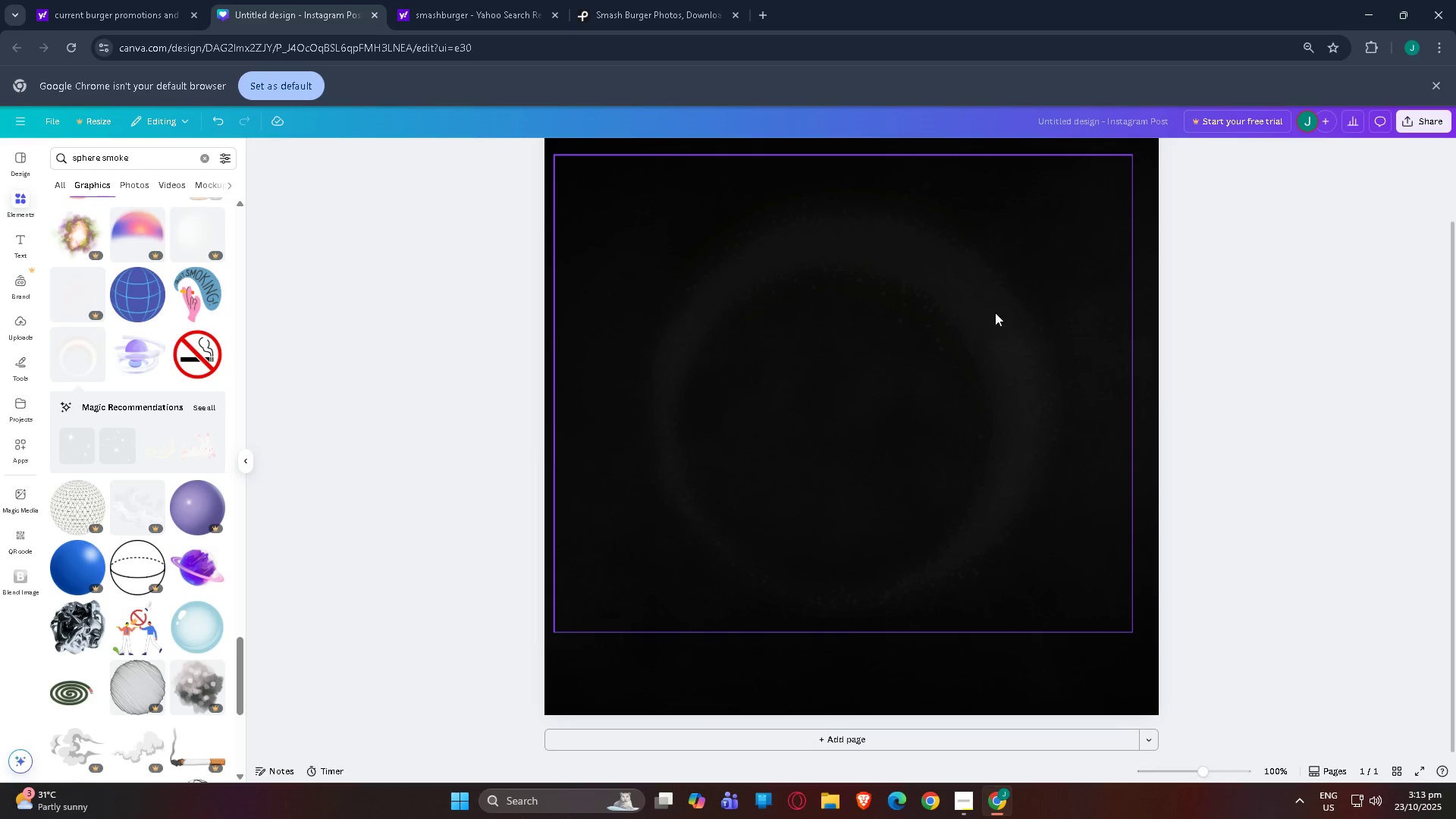 
left_click([995, 312])
 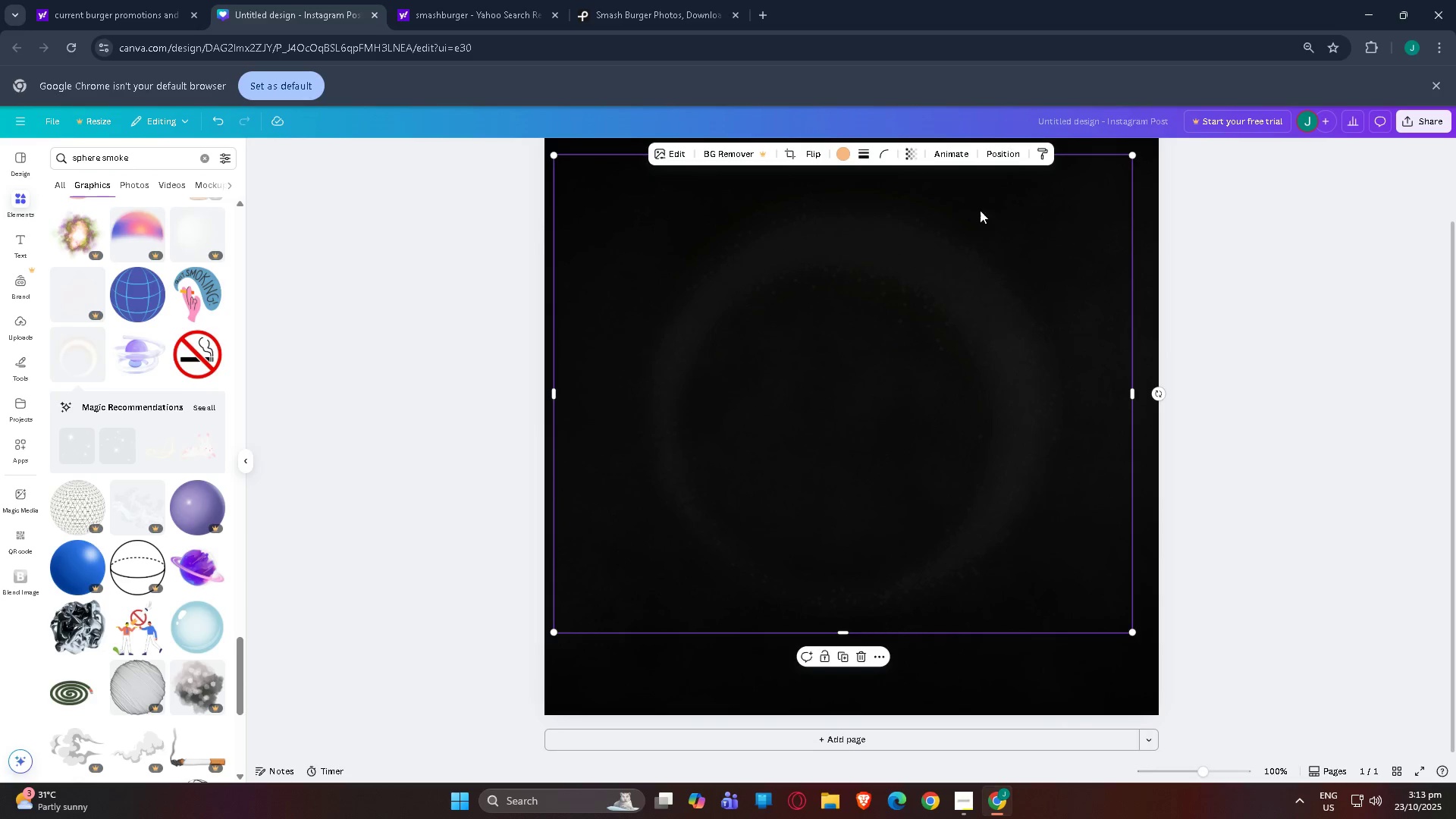 
key(Delete)
 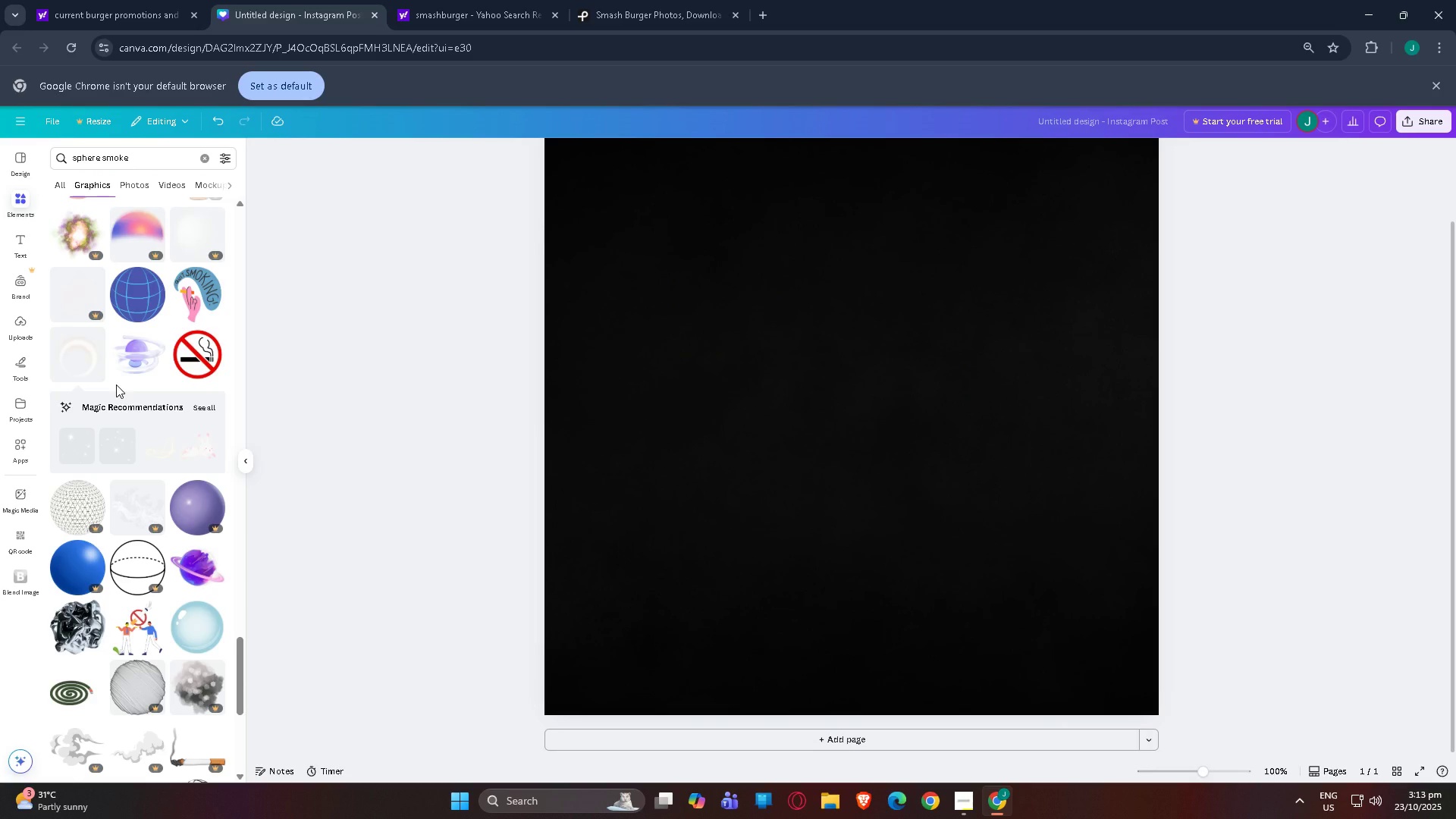 
scroll: coordinate [116, 323], scroll_direction: down, amount: 12.0
 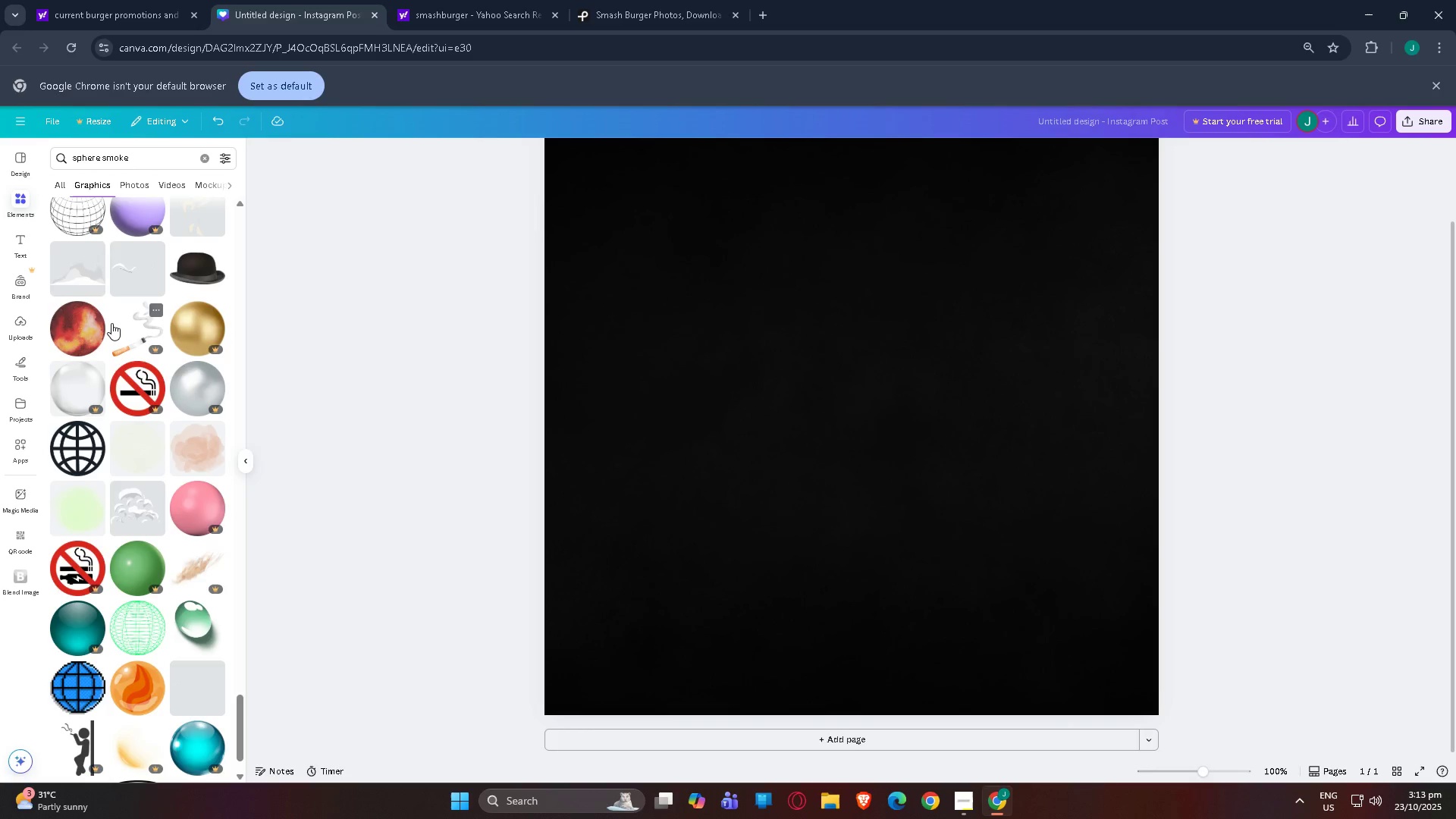 
scroll: coordinate [102, 335], scroll_direction: down, amount: 20.0
 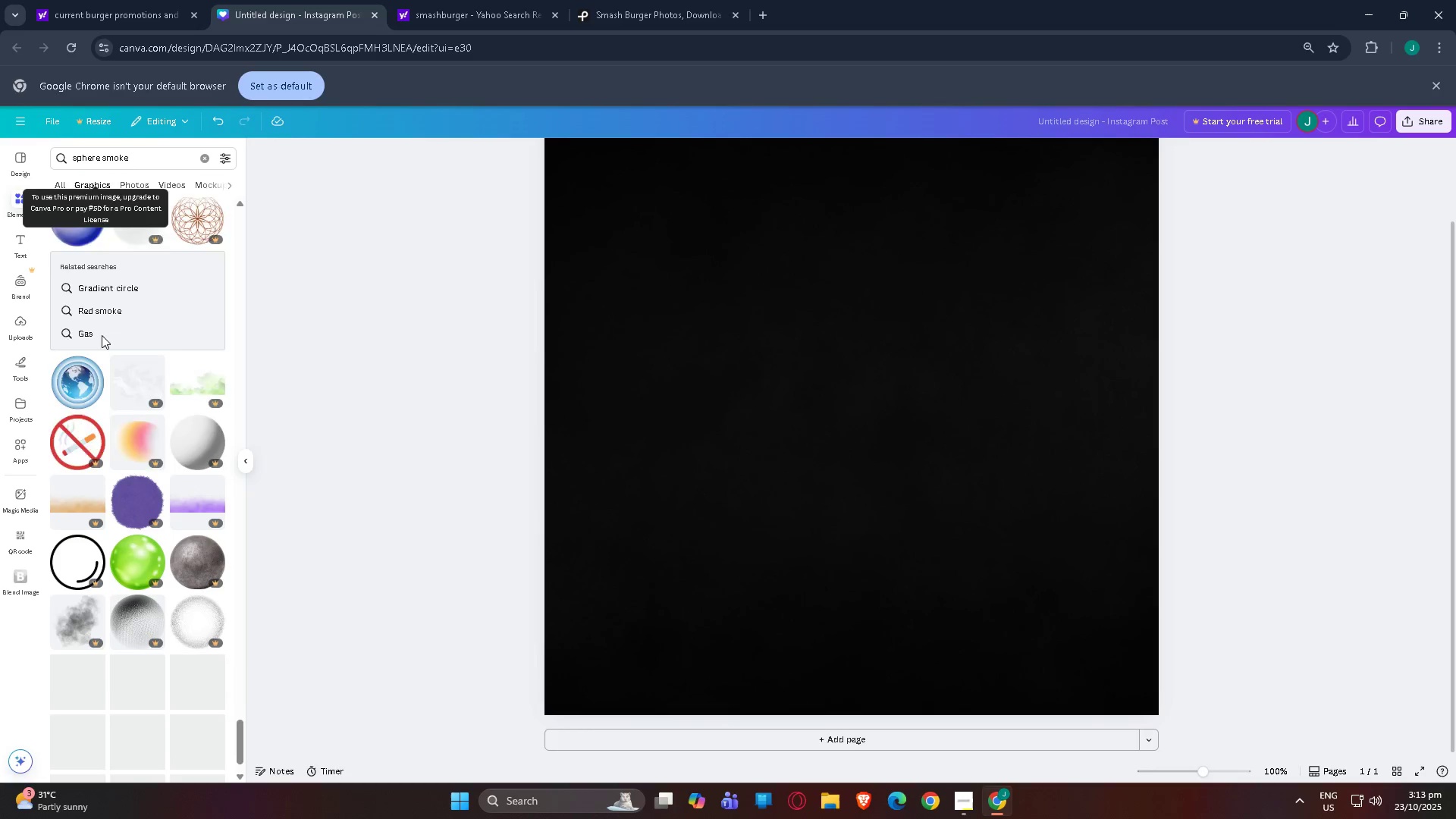 
scroll: coordinate [67, 325], scroll_direction: down, amount: 13.0
 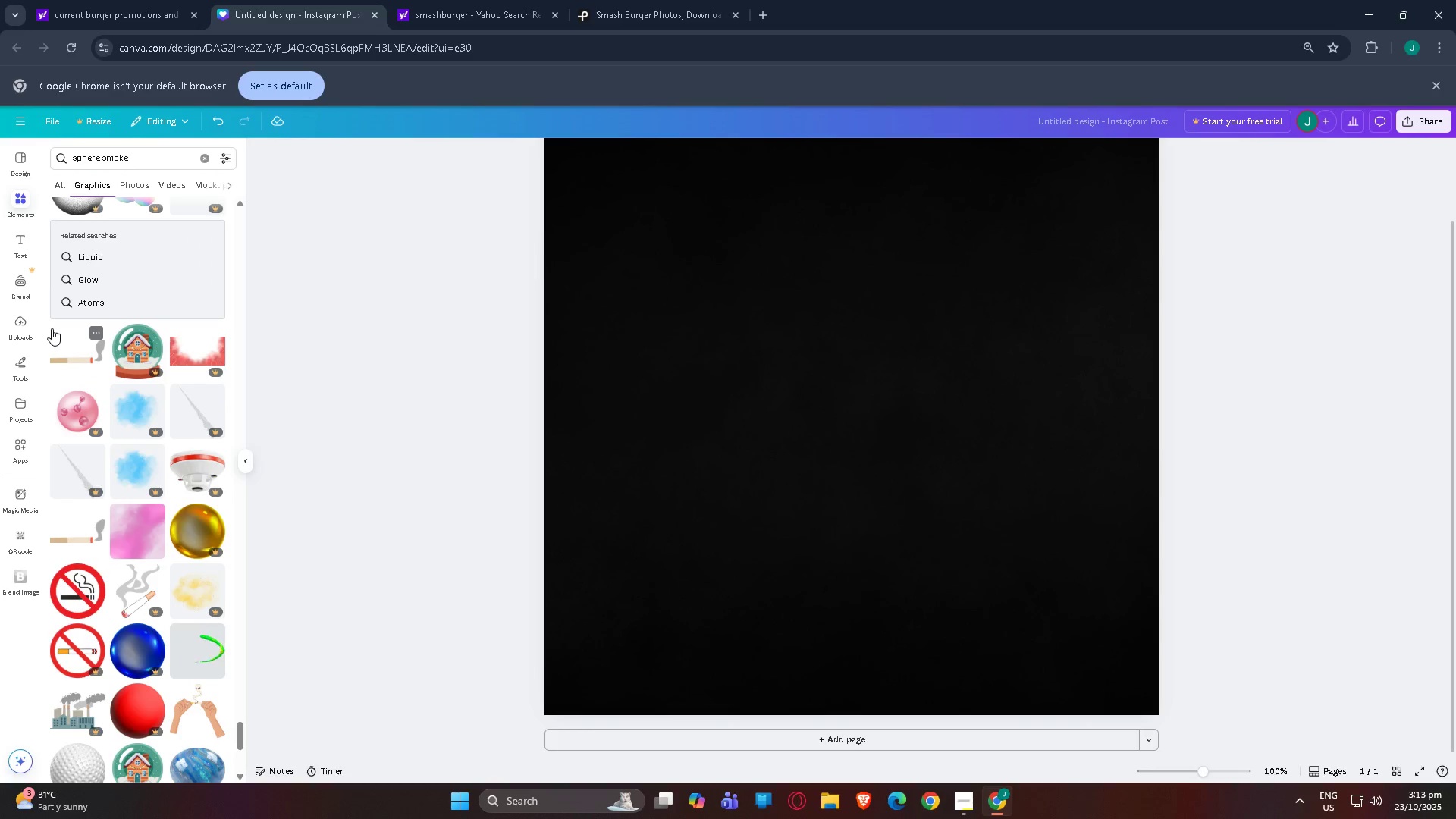 
scroll: coordinate [142, 356], scroll_direction: down, amount: 25.0
 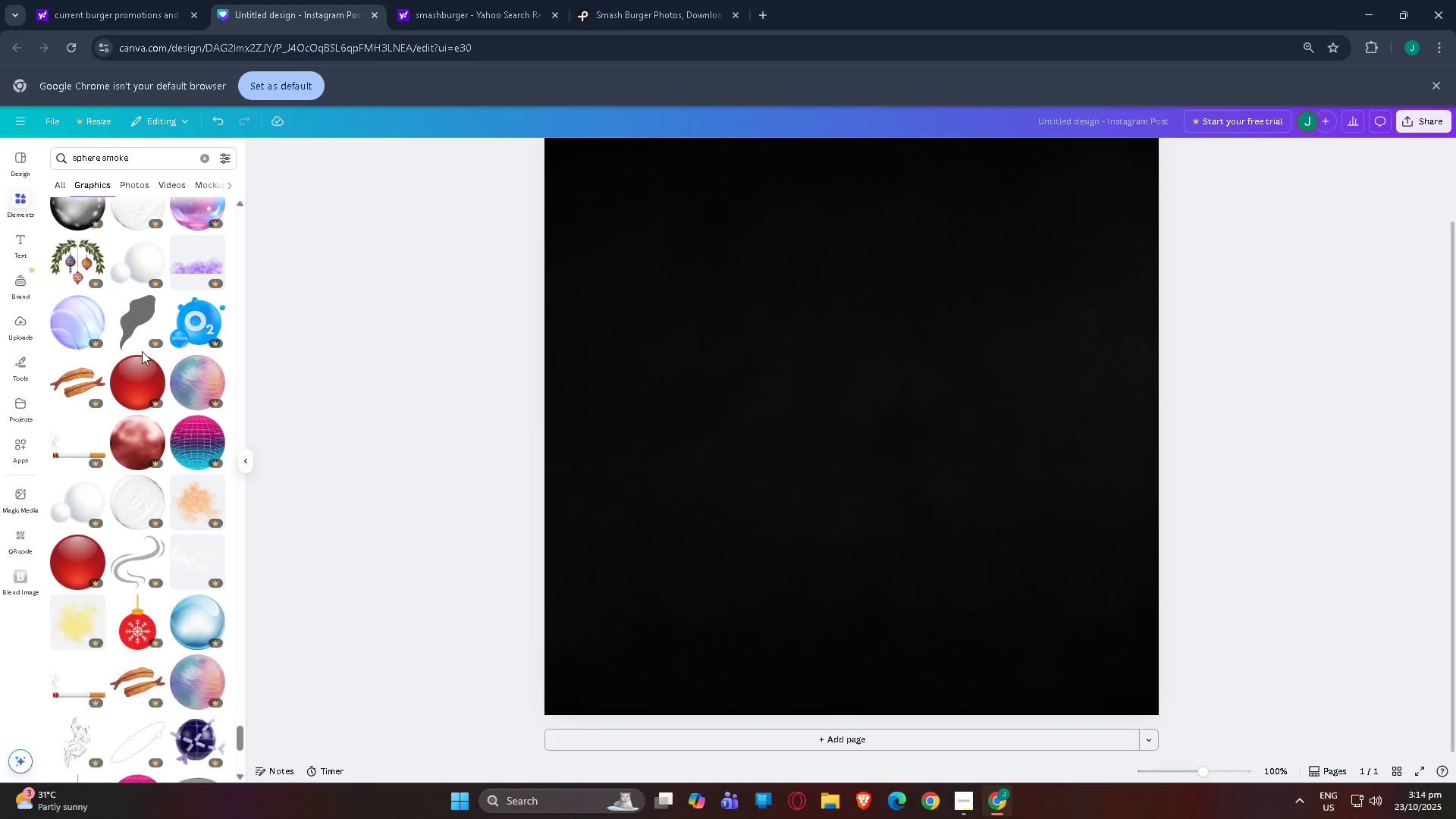 
scroll: coordinate [142, 351], scroll_direction: down, amount: 5.0
 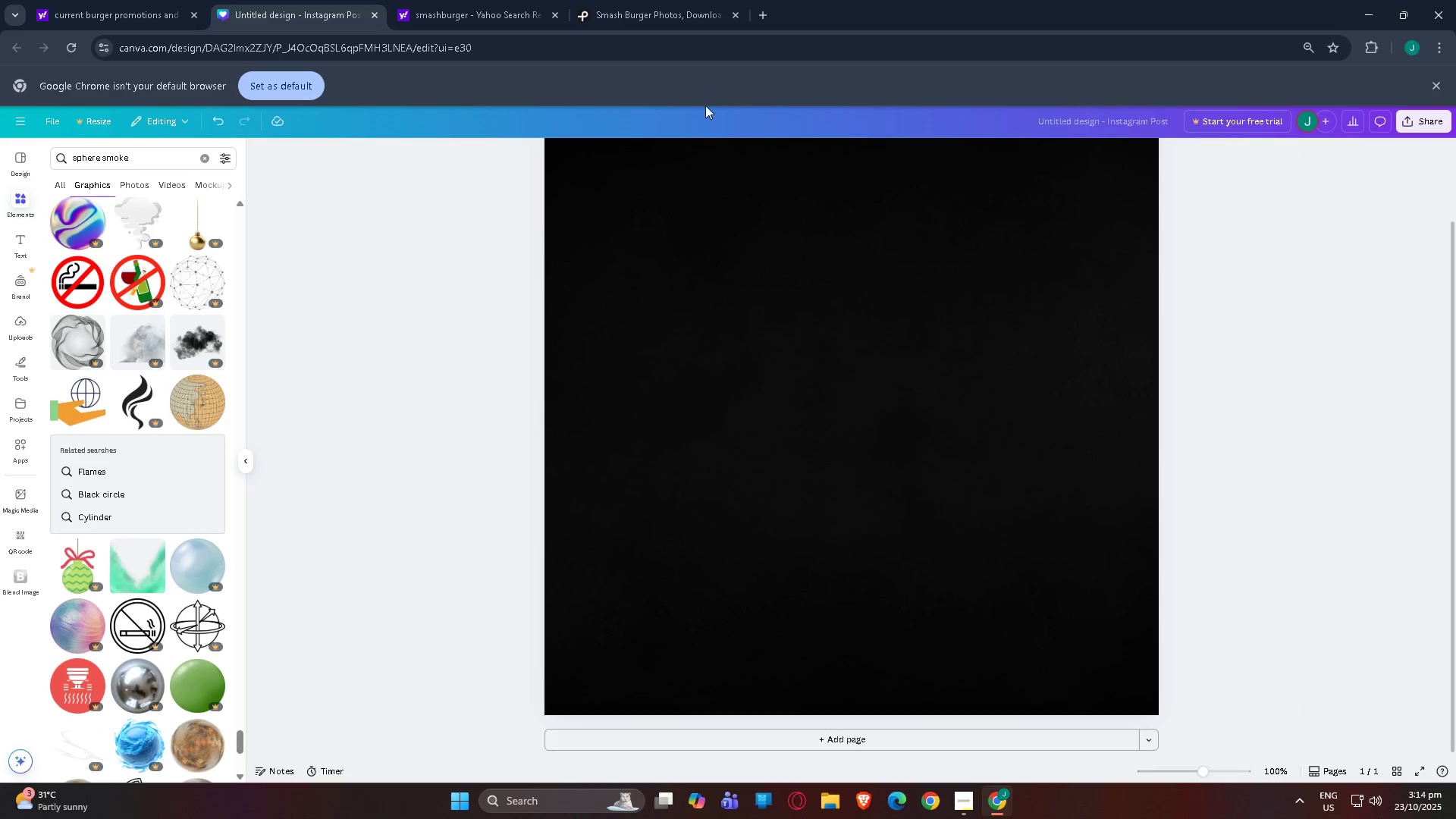 
left_click([487, 0])
 